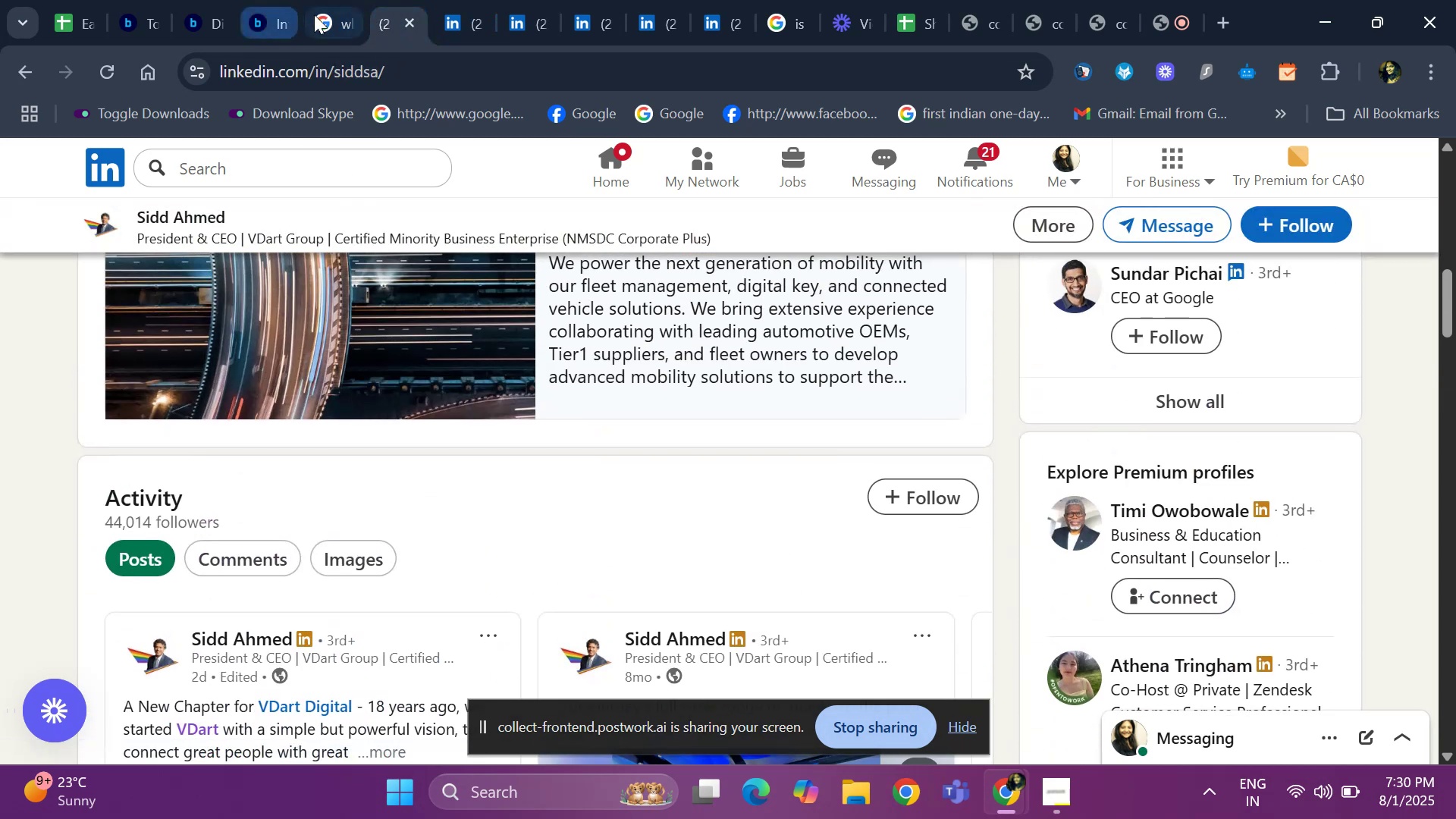 
left_click([324, 20])
 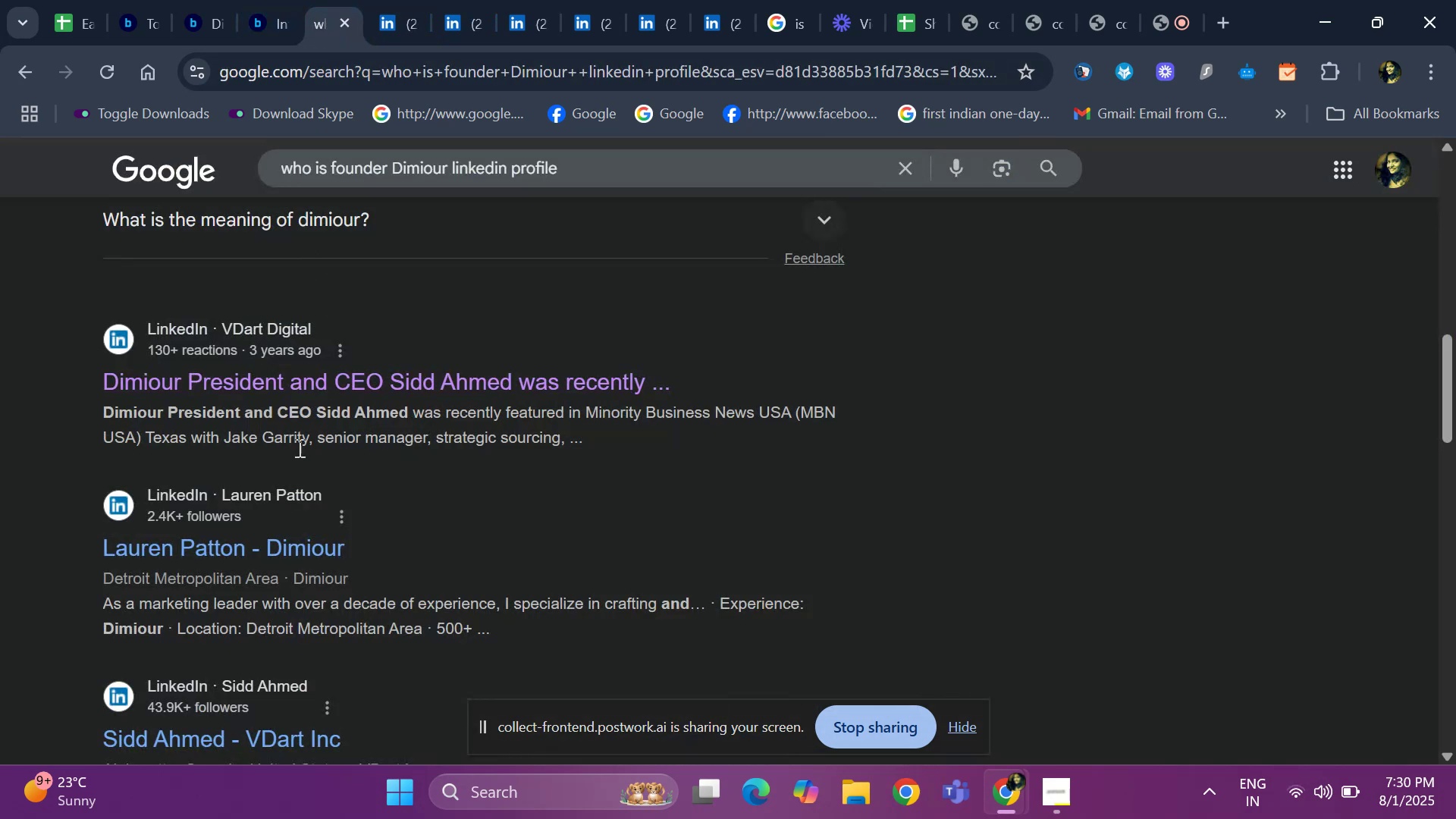 
scroll: coordinate [284, 488], scroll_direction: down, amount: 2.0
 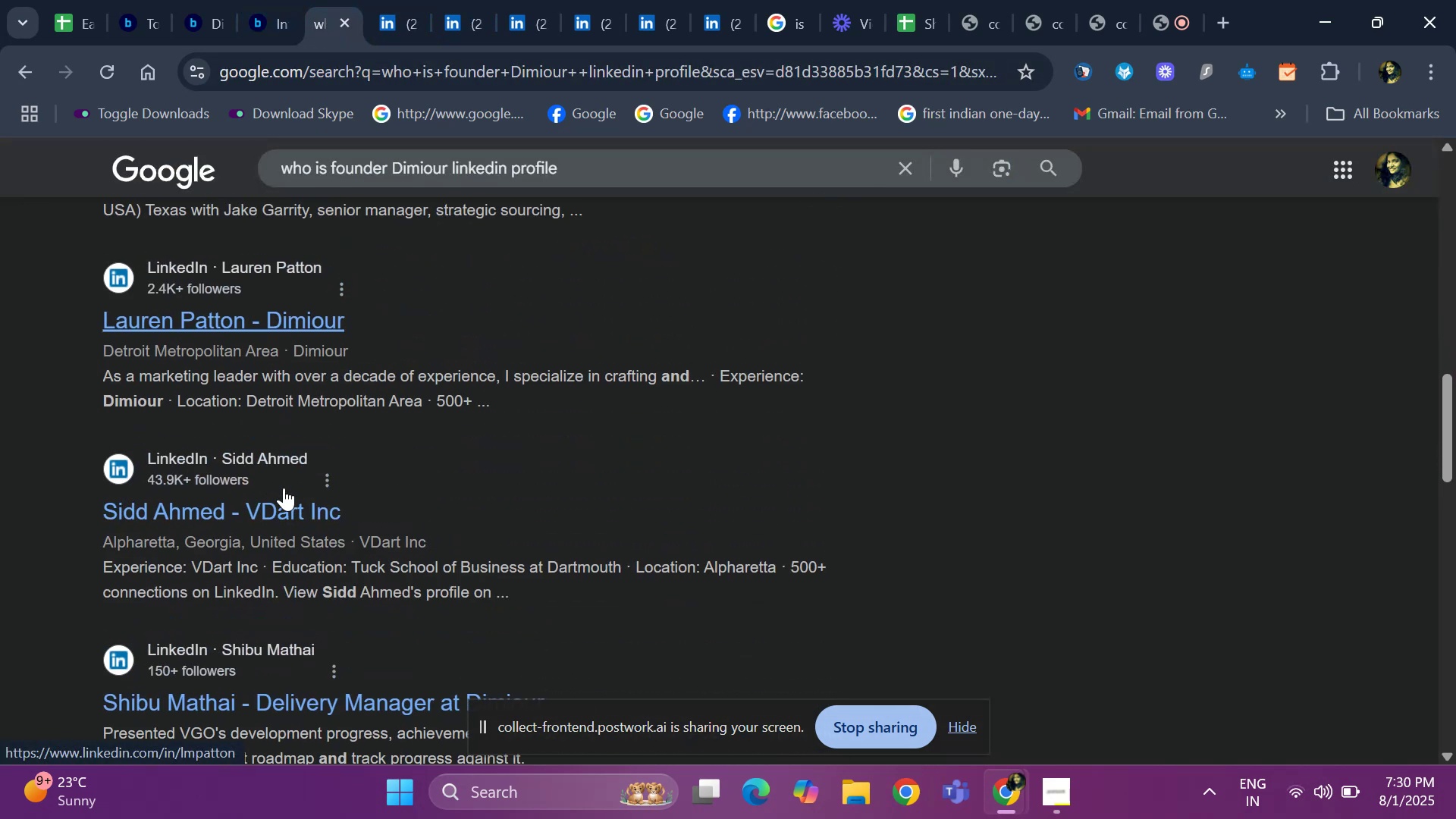 
scroll: coordinate [283, 458], scroll_direction: up, amount: 12.0
 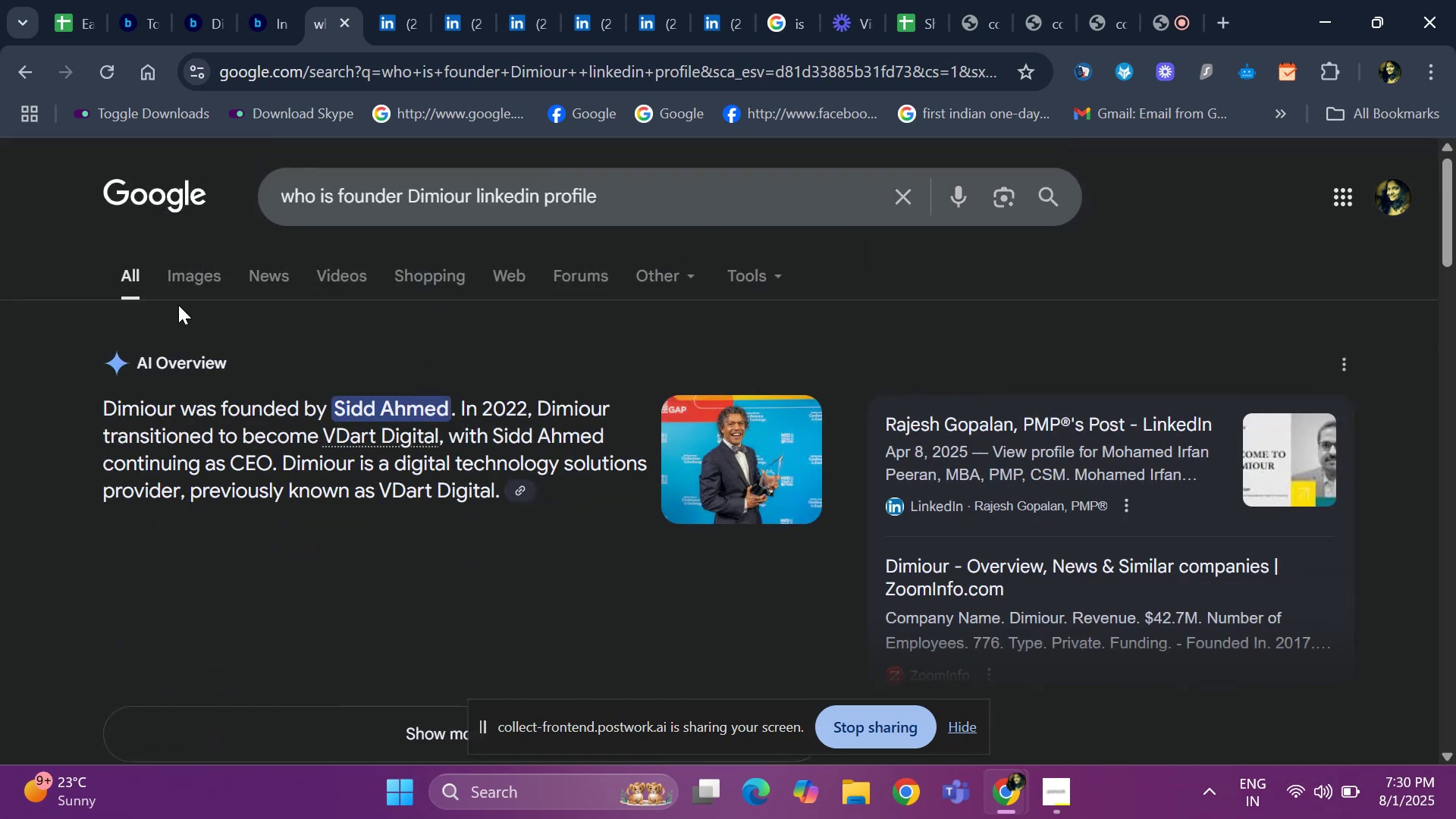 
wait(10.2)
 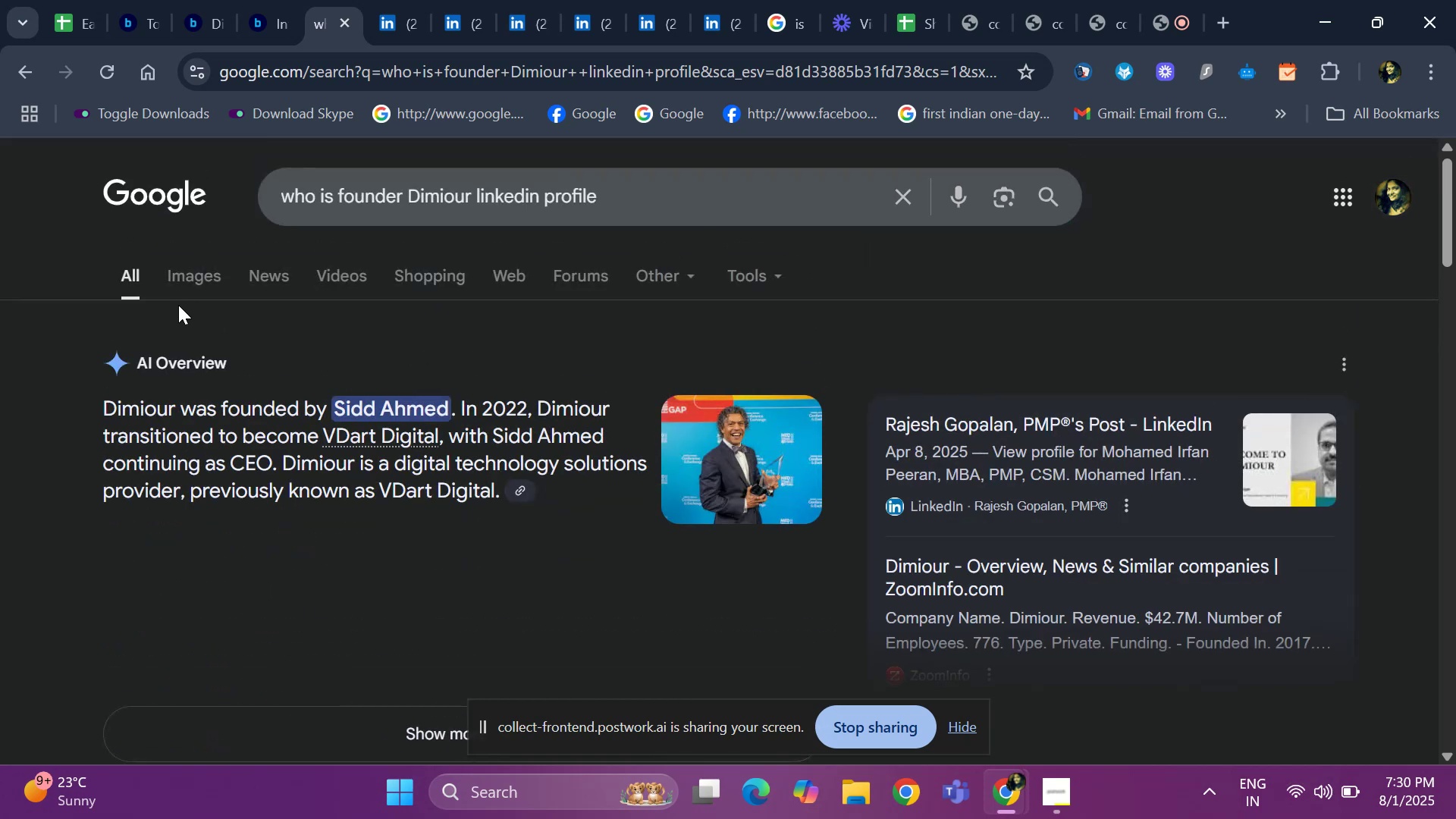 
scroll: coordinate [293, 501], scroll_direction: down, amount: 8.0
 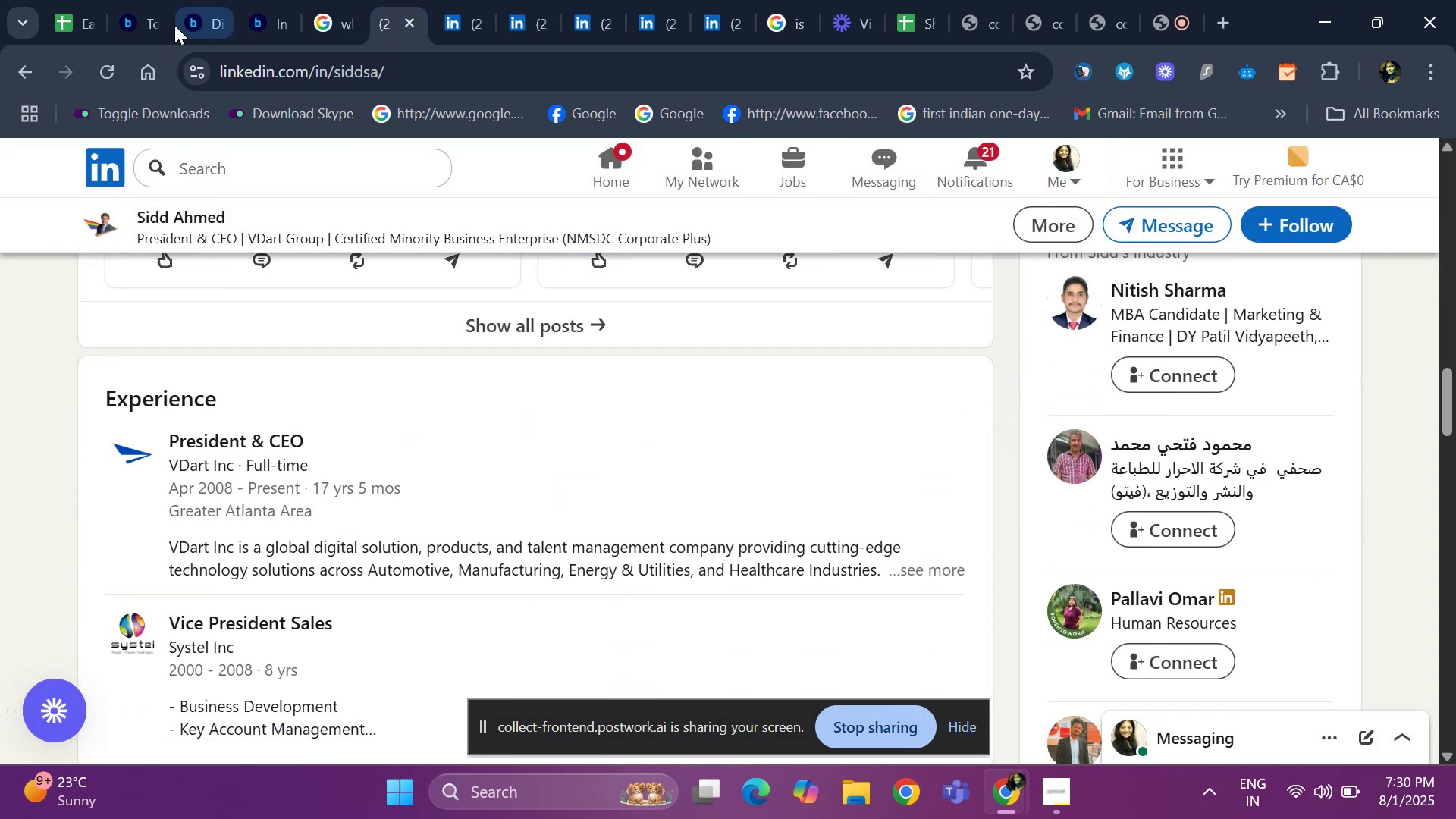 
left_click([147, 22])
 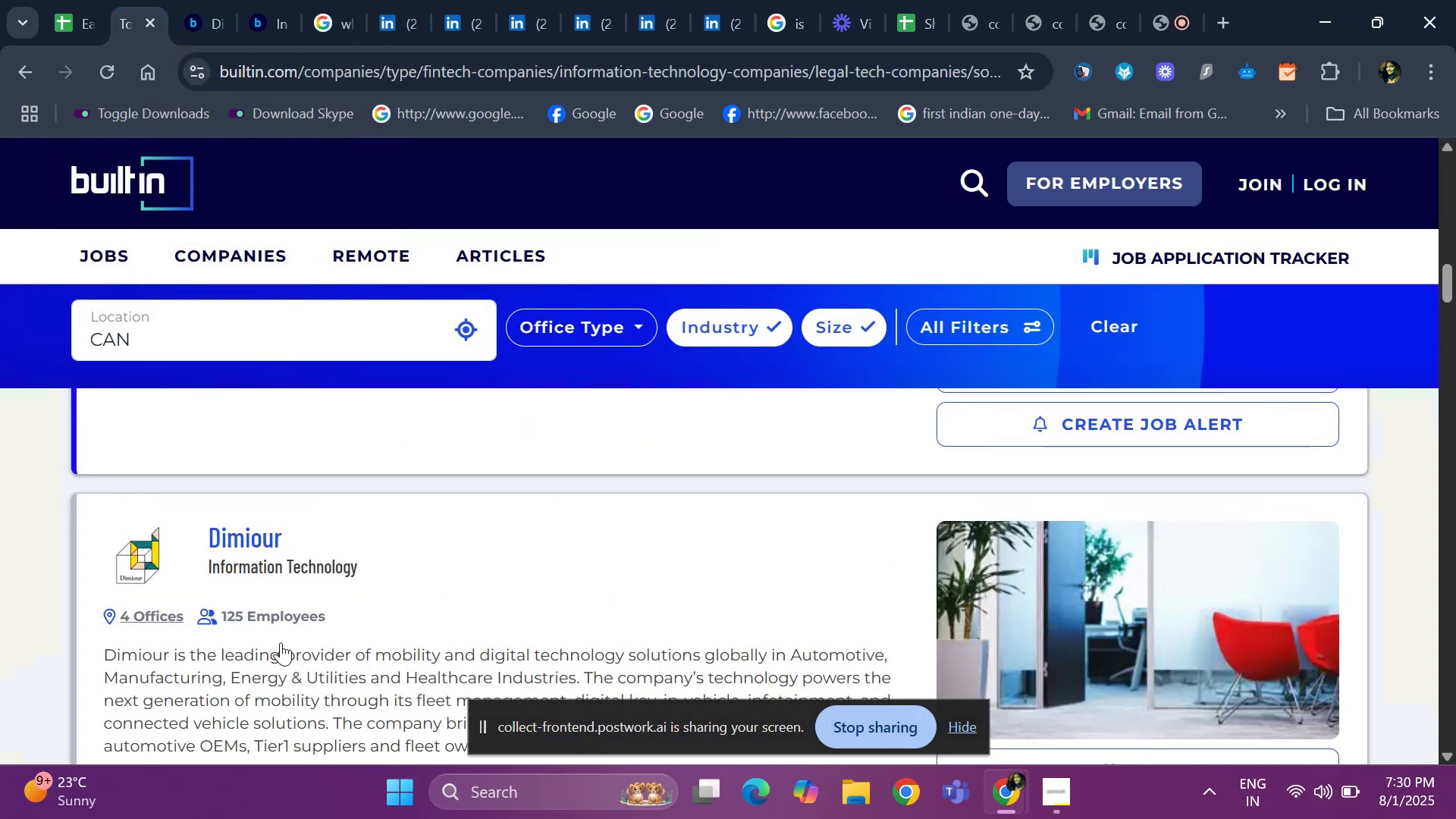 
scroll: coordinate [259, 582], scroll_direction: down, amount: 6.0
 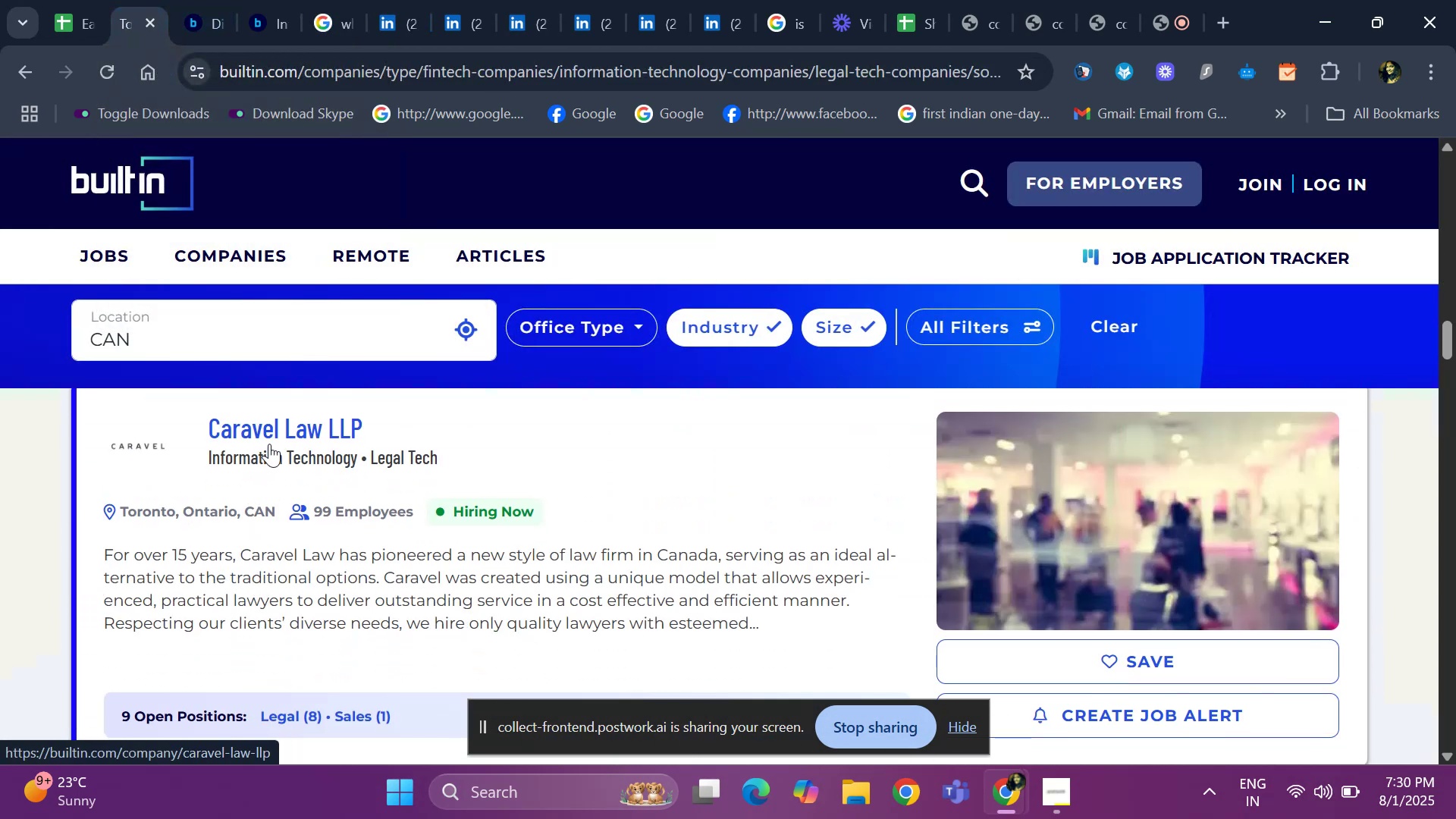 
right_click([270, 435])
 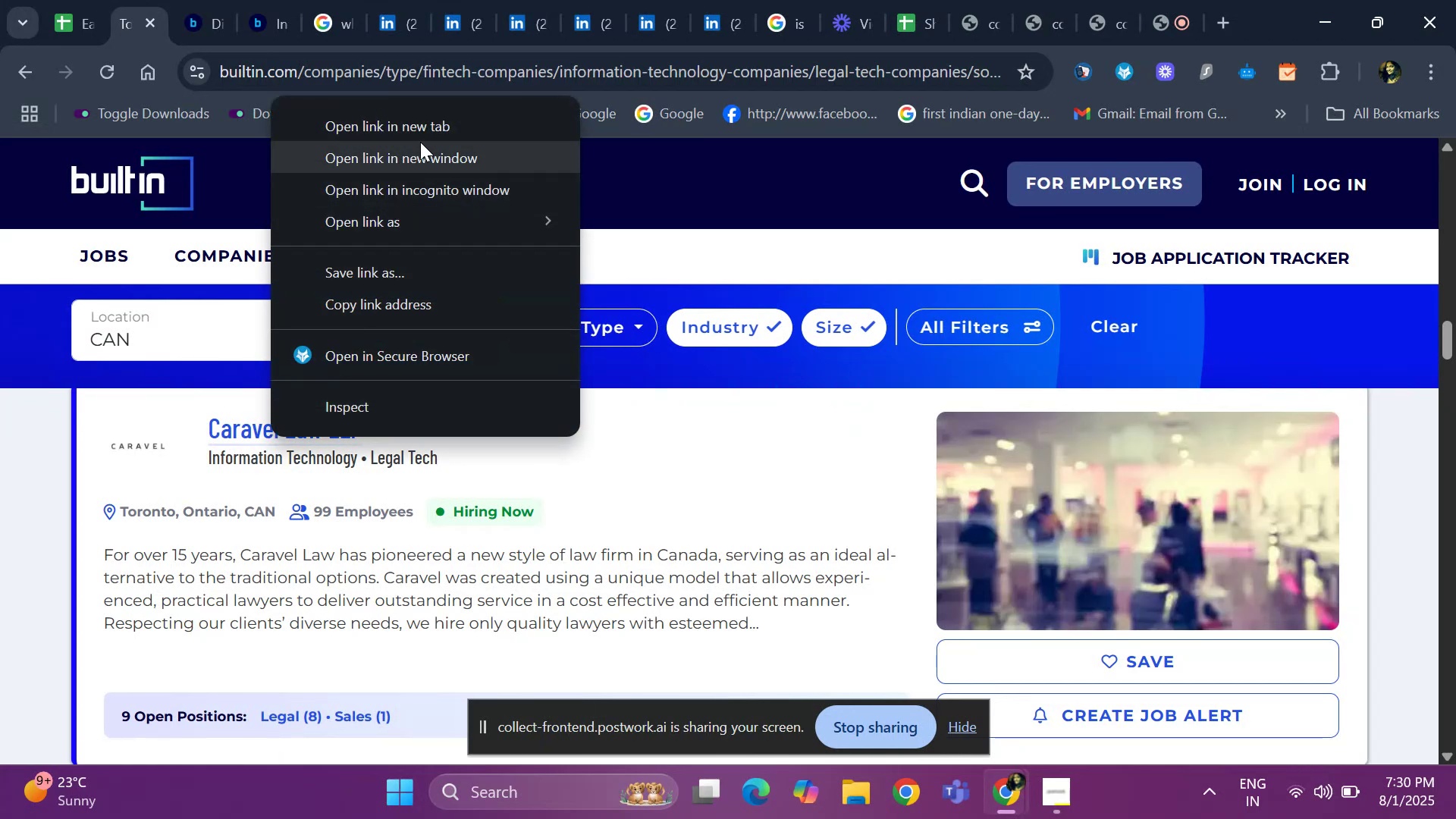 
left_click([428, 124])
 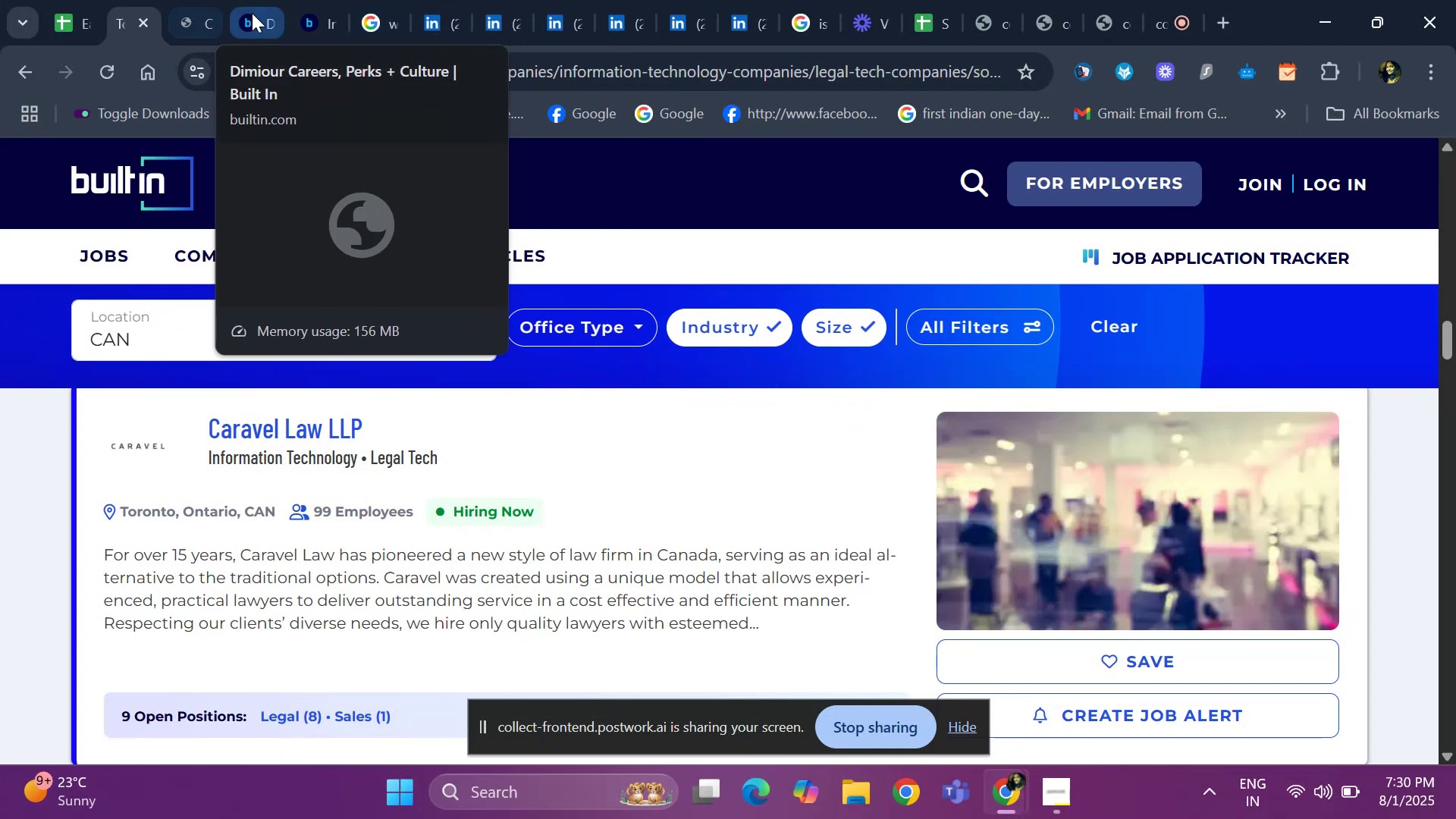 
left_click([265, 23])
 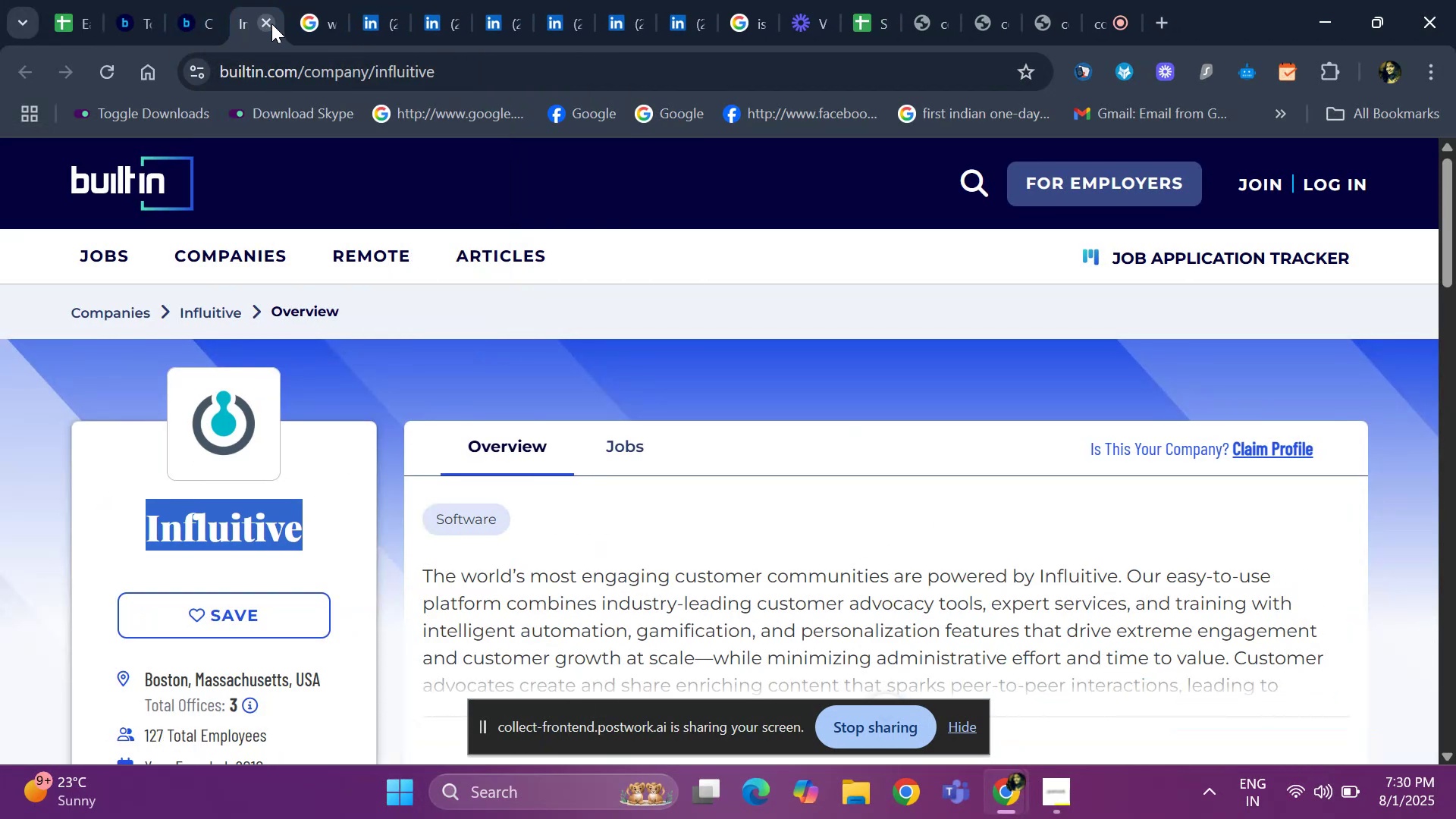 
left_click([271, 24])
 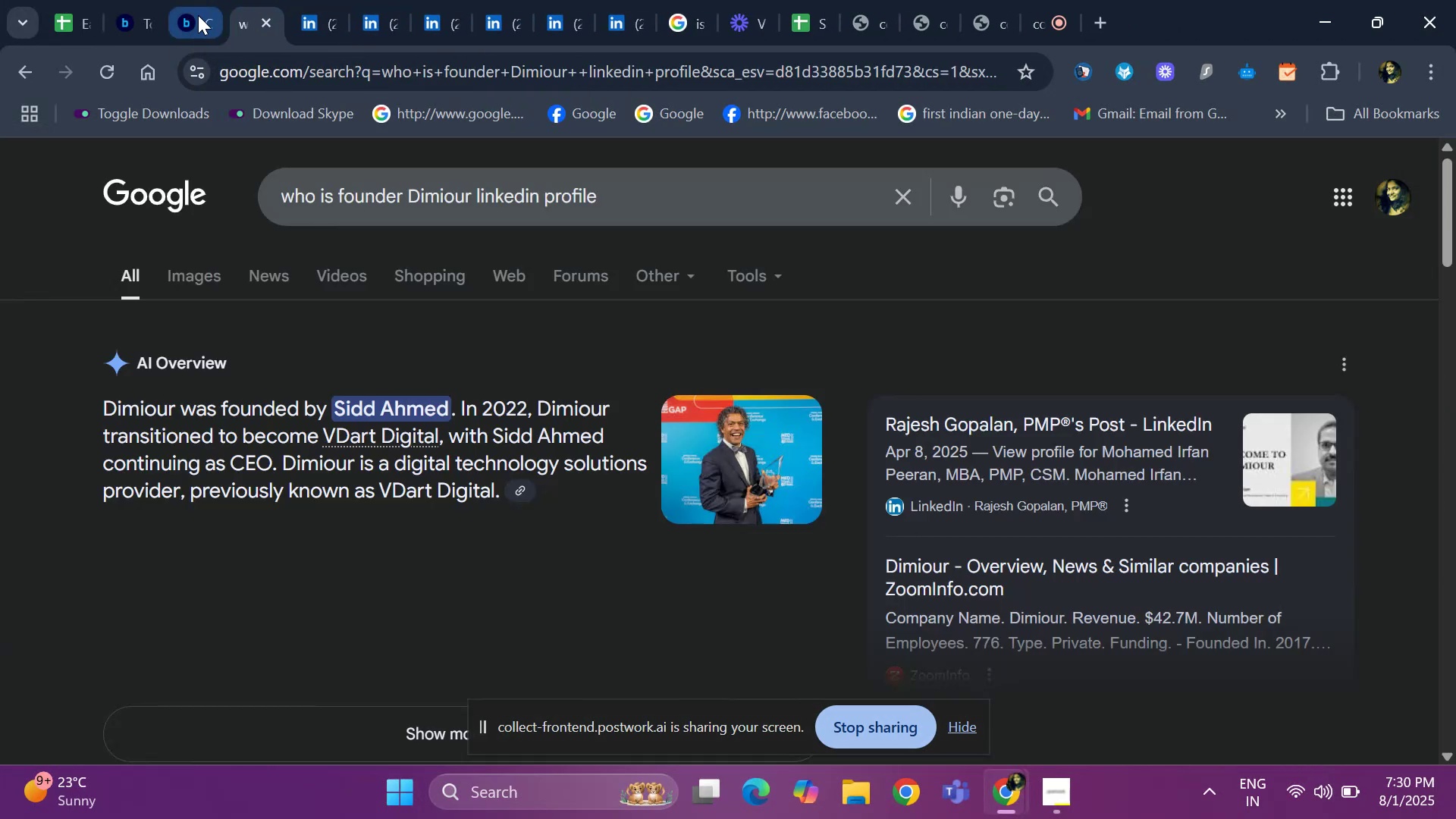 
left_click([197, 17])
 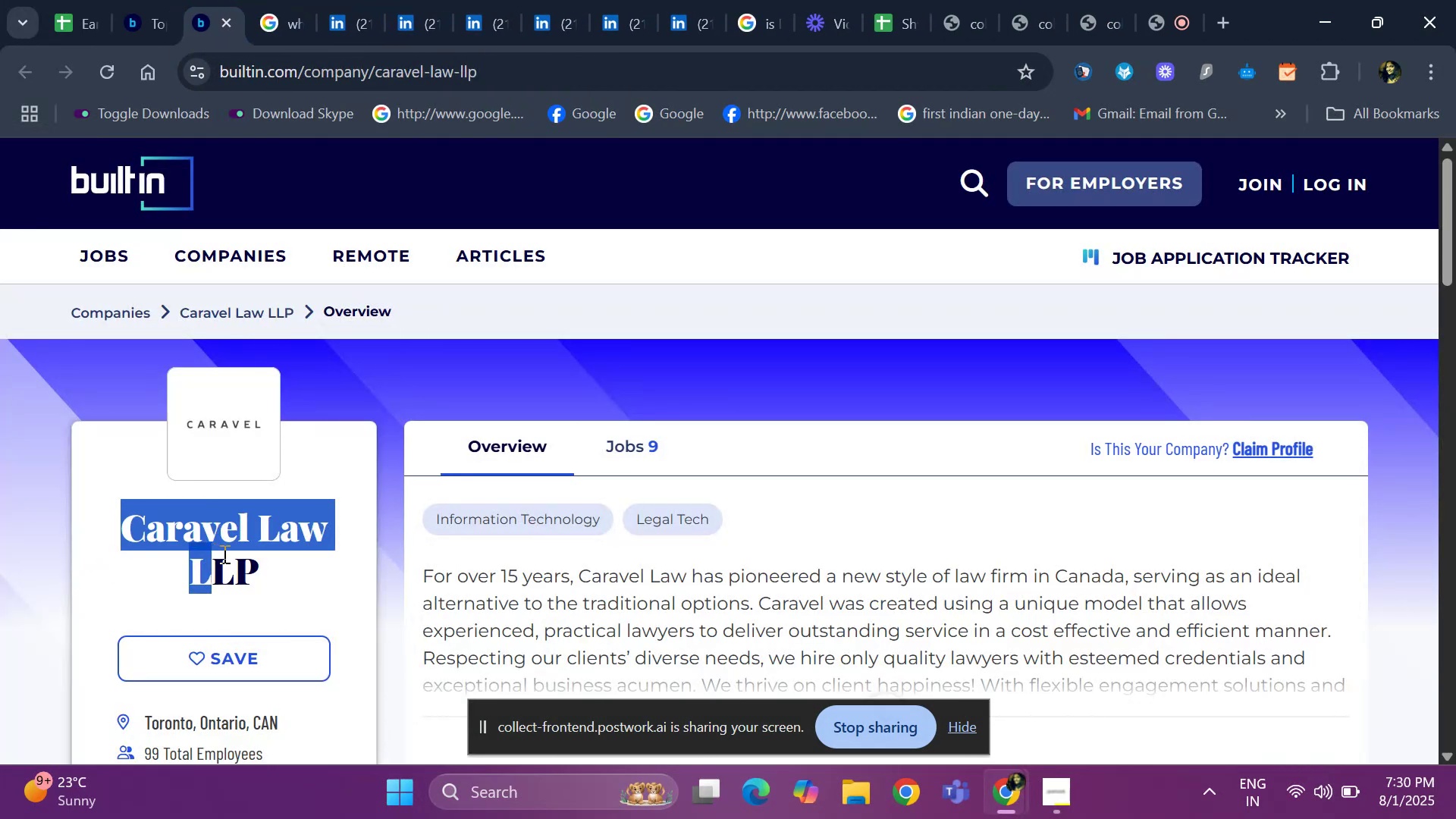 
key(Control+ControlLeft)
 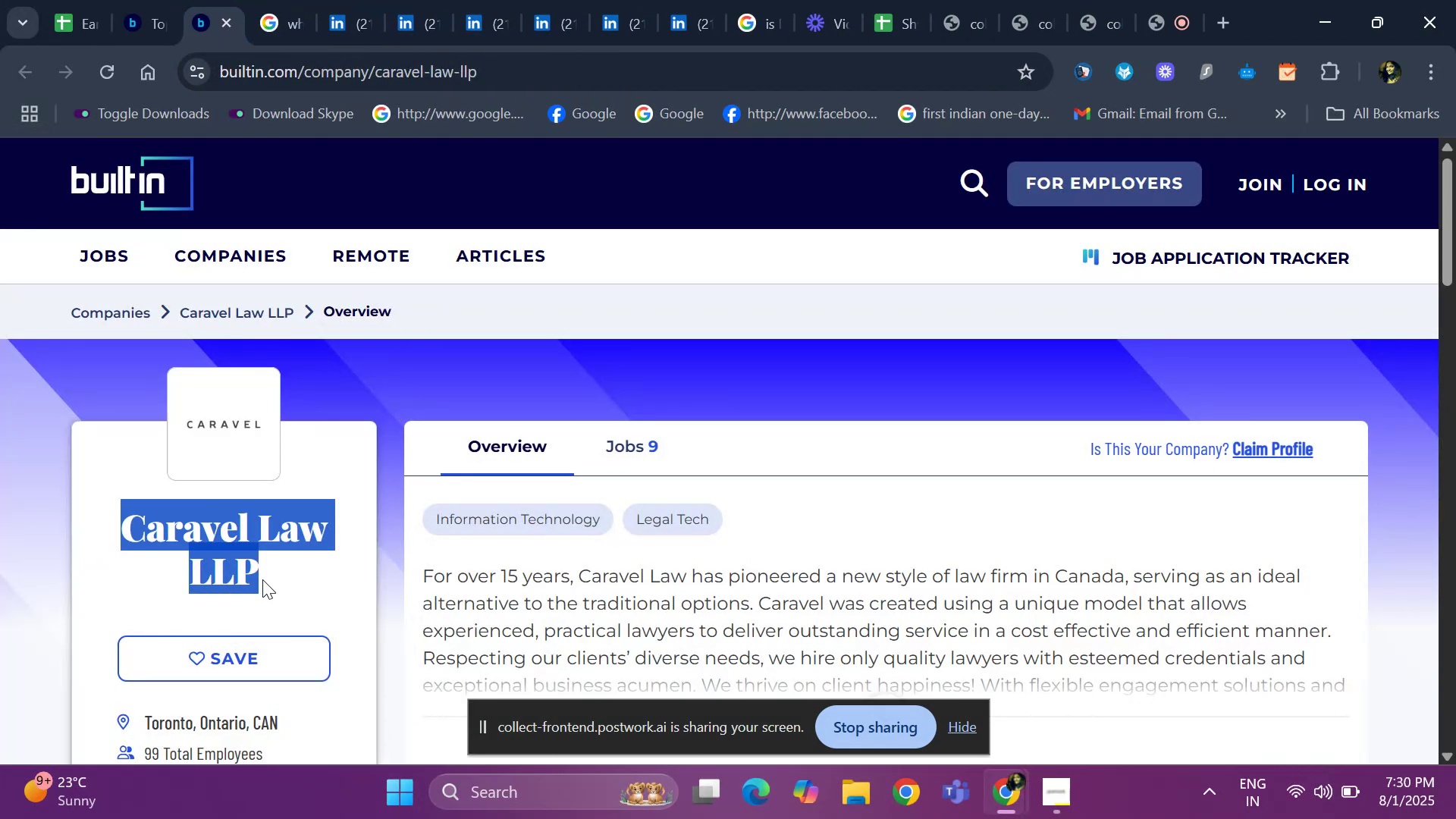 
key(Control+C)
 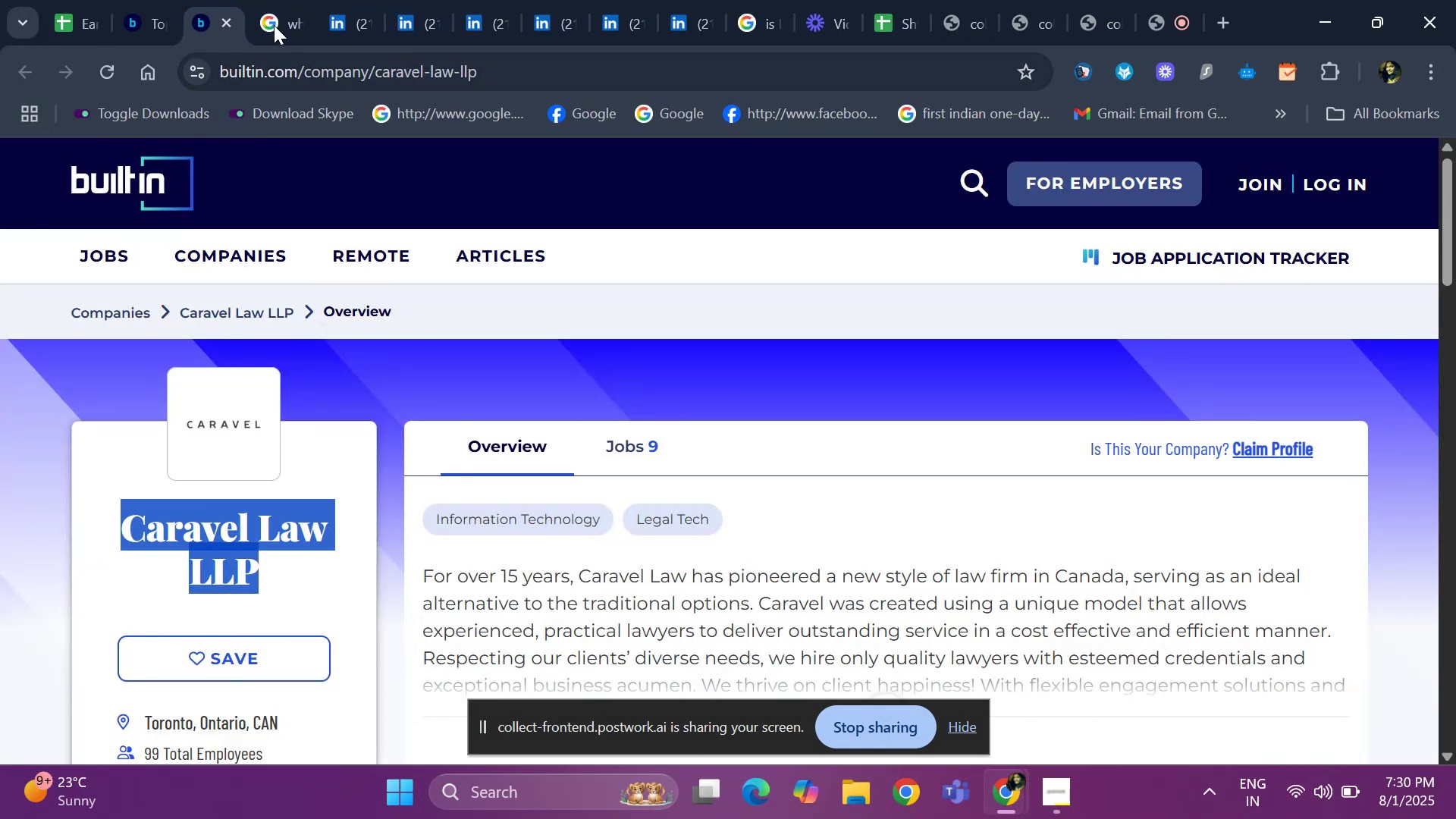 
left_click([289, 14])
 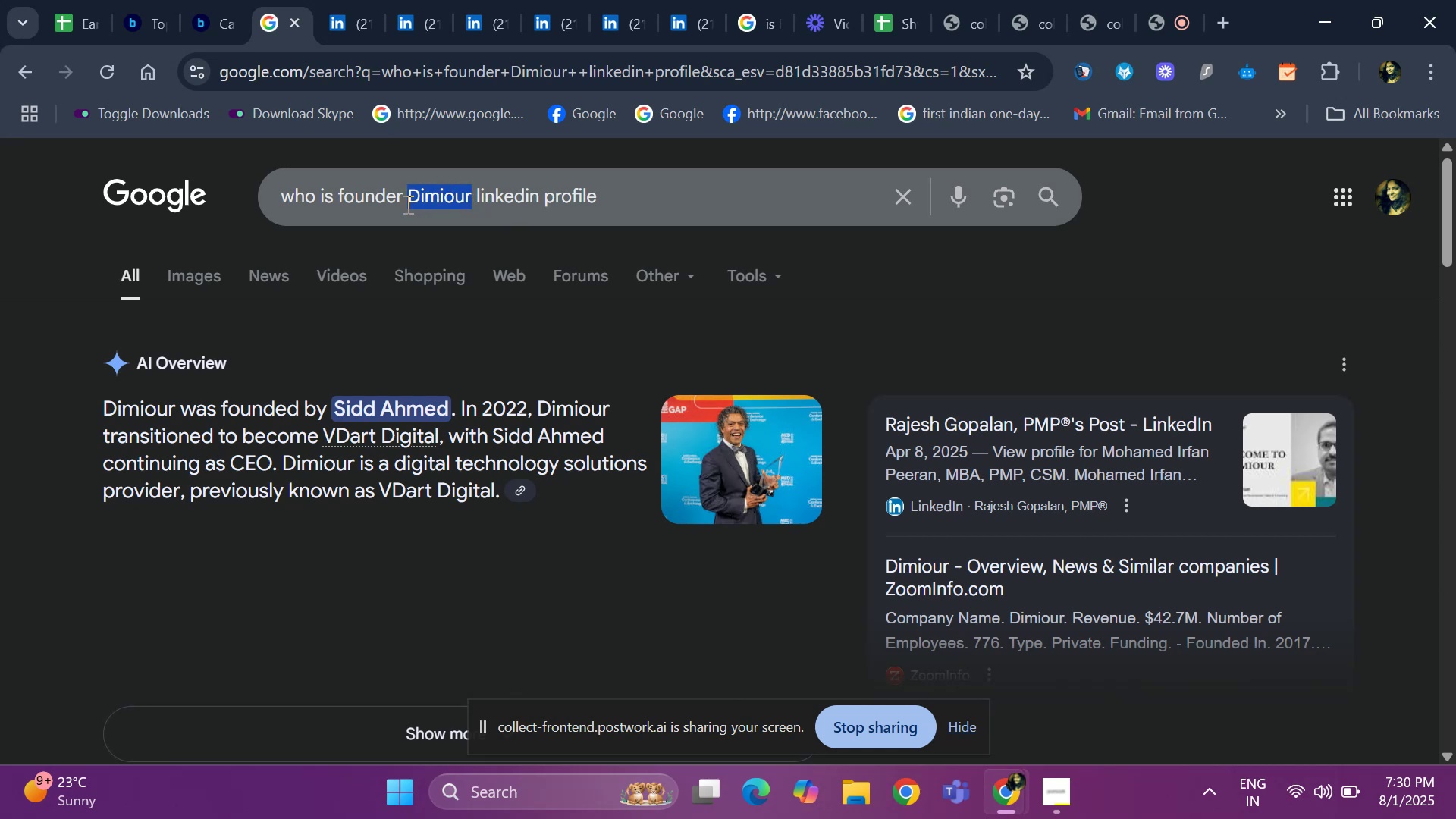 
key(Backspace)
 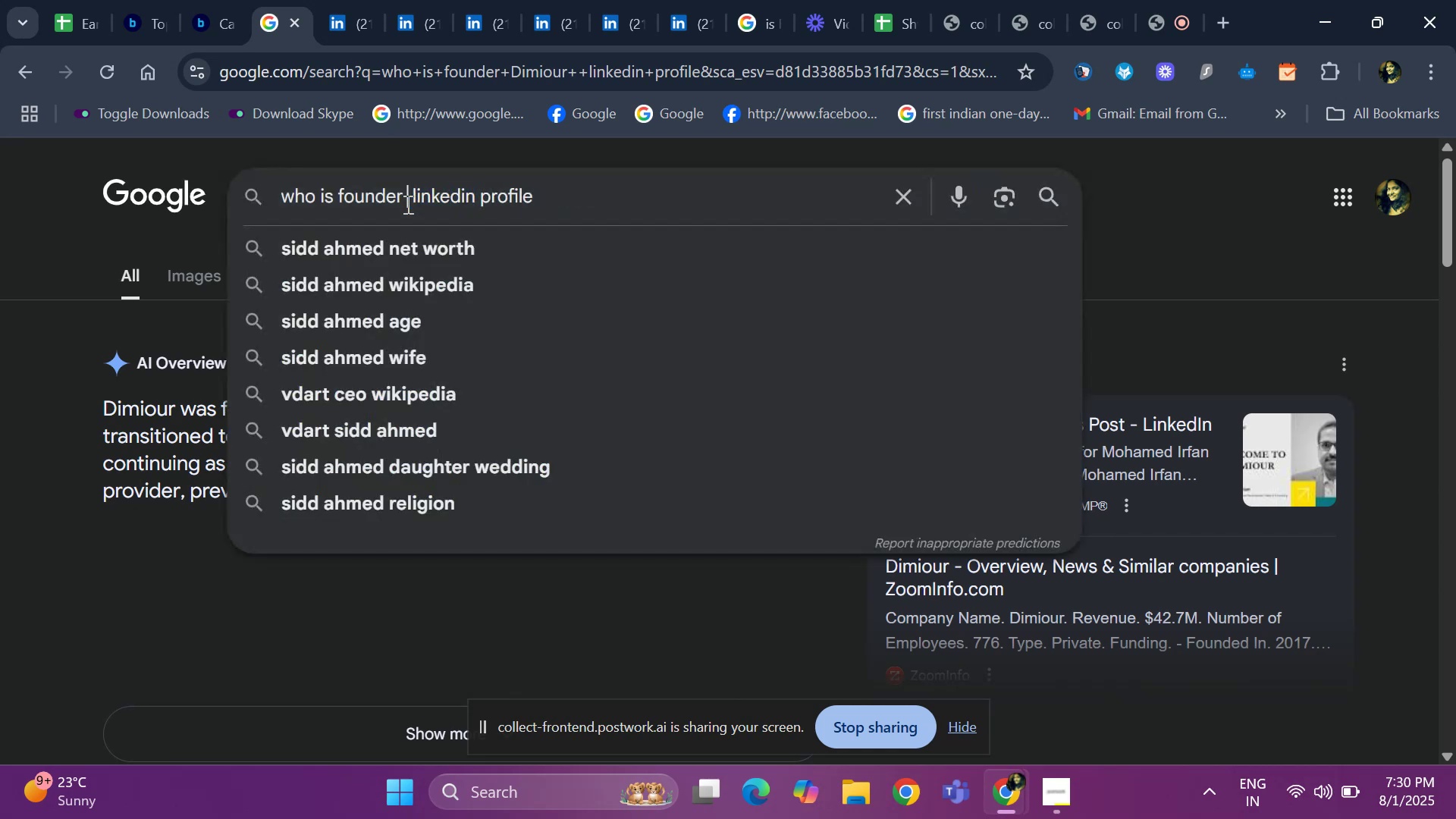 
key(Control+ControlLeft)
 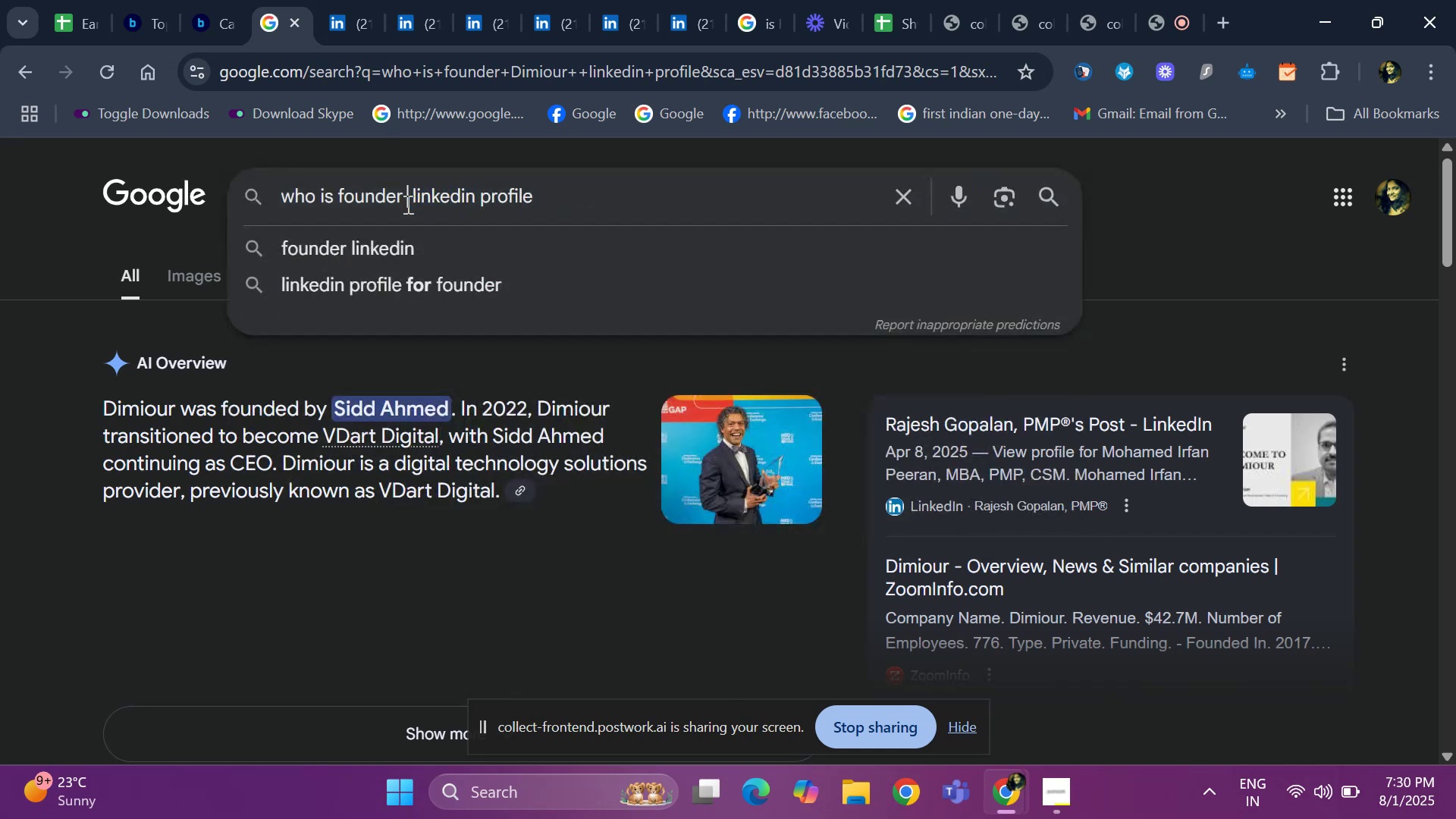 
key(Control+V)
 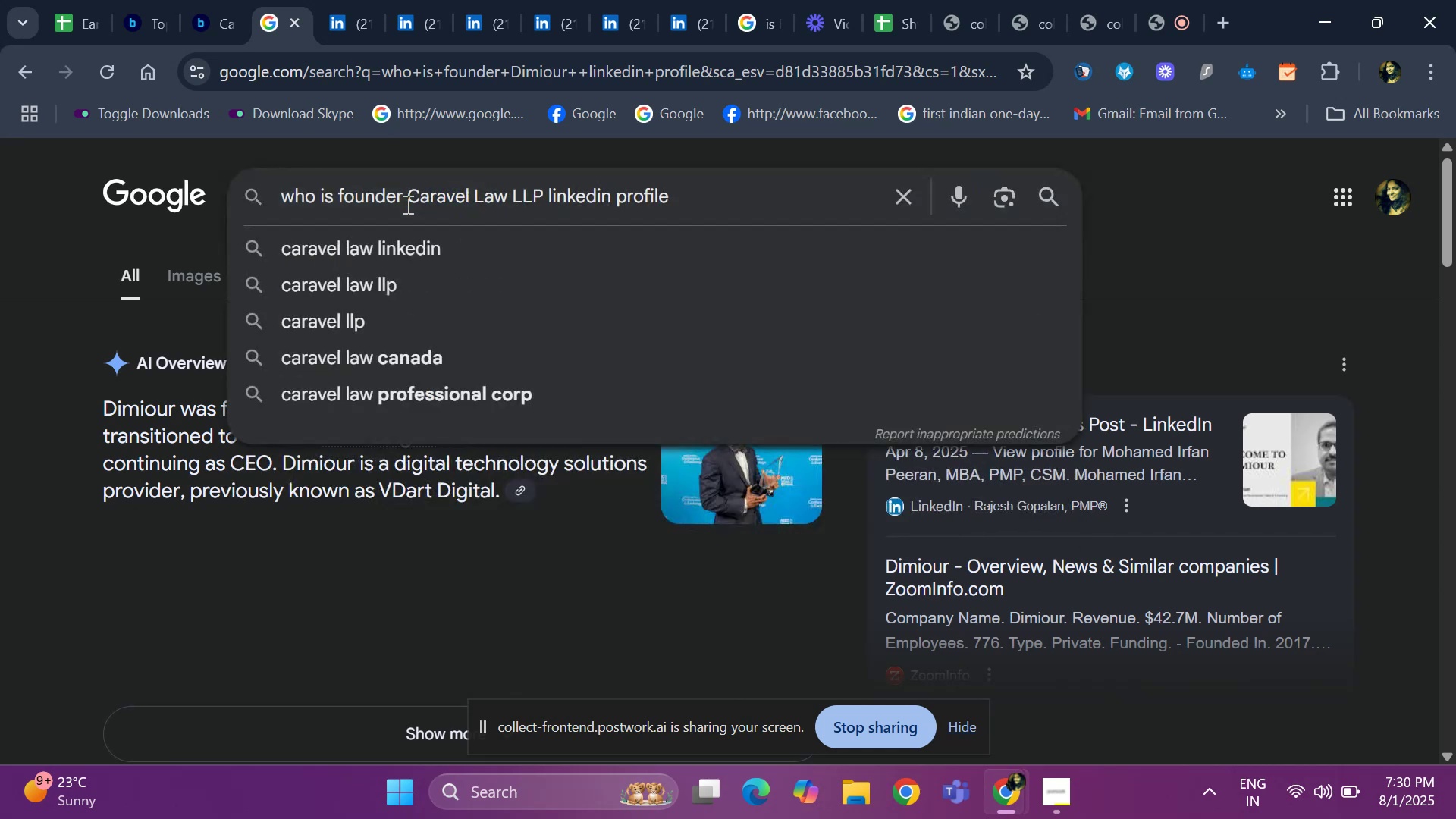 
key(Enter)
 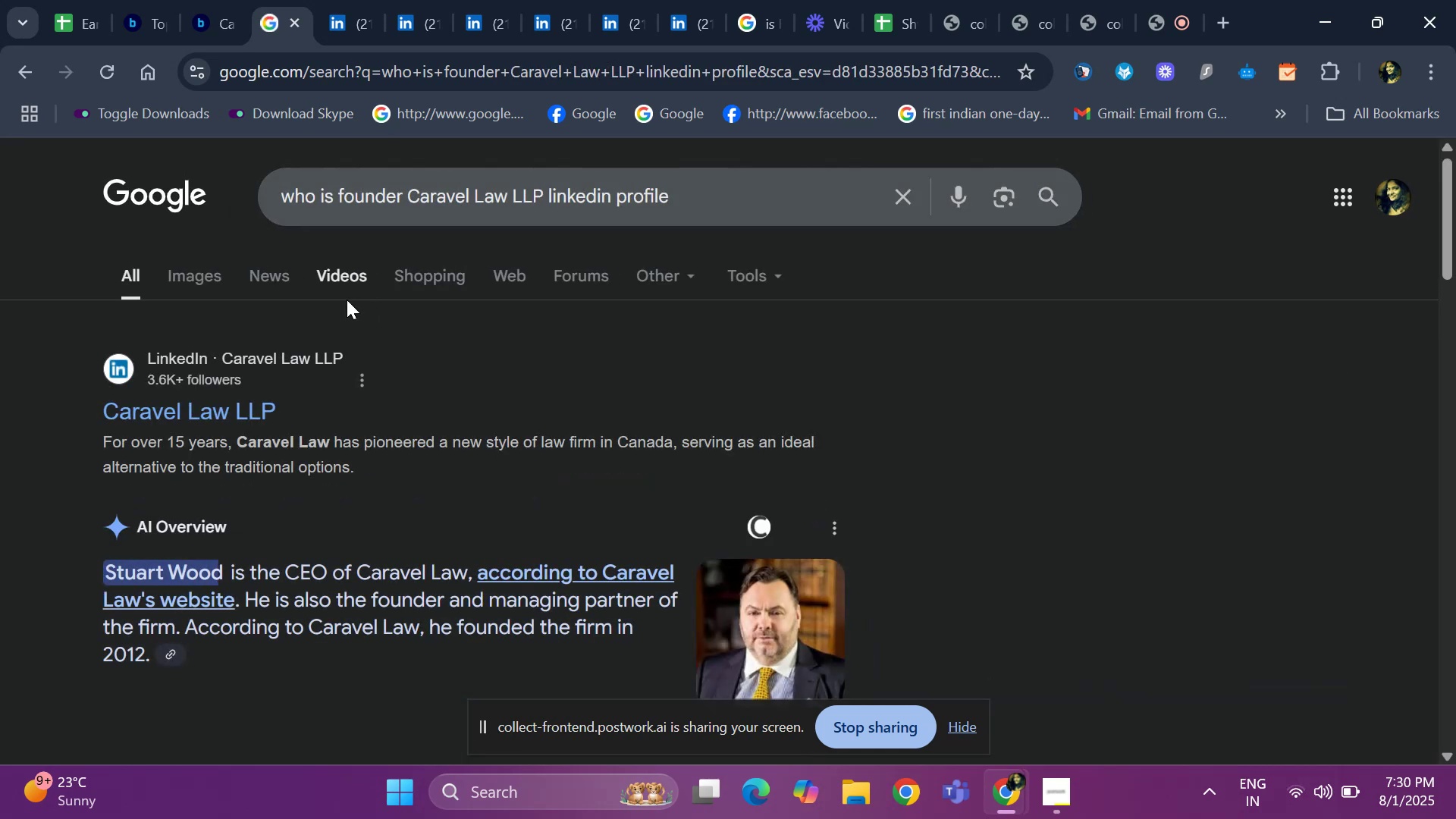 
scroll: coordinate [229, 492], scroll_direction: down, amount: 4.0
 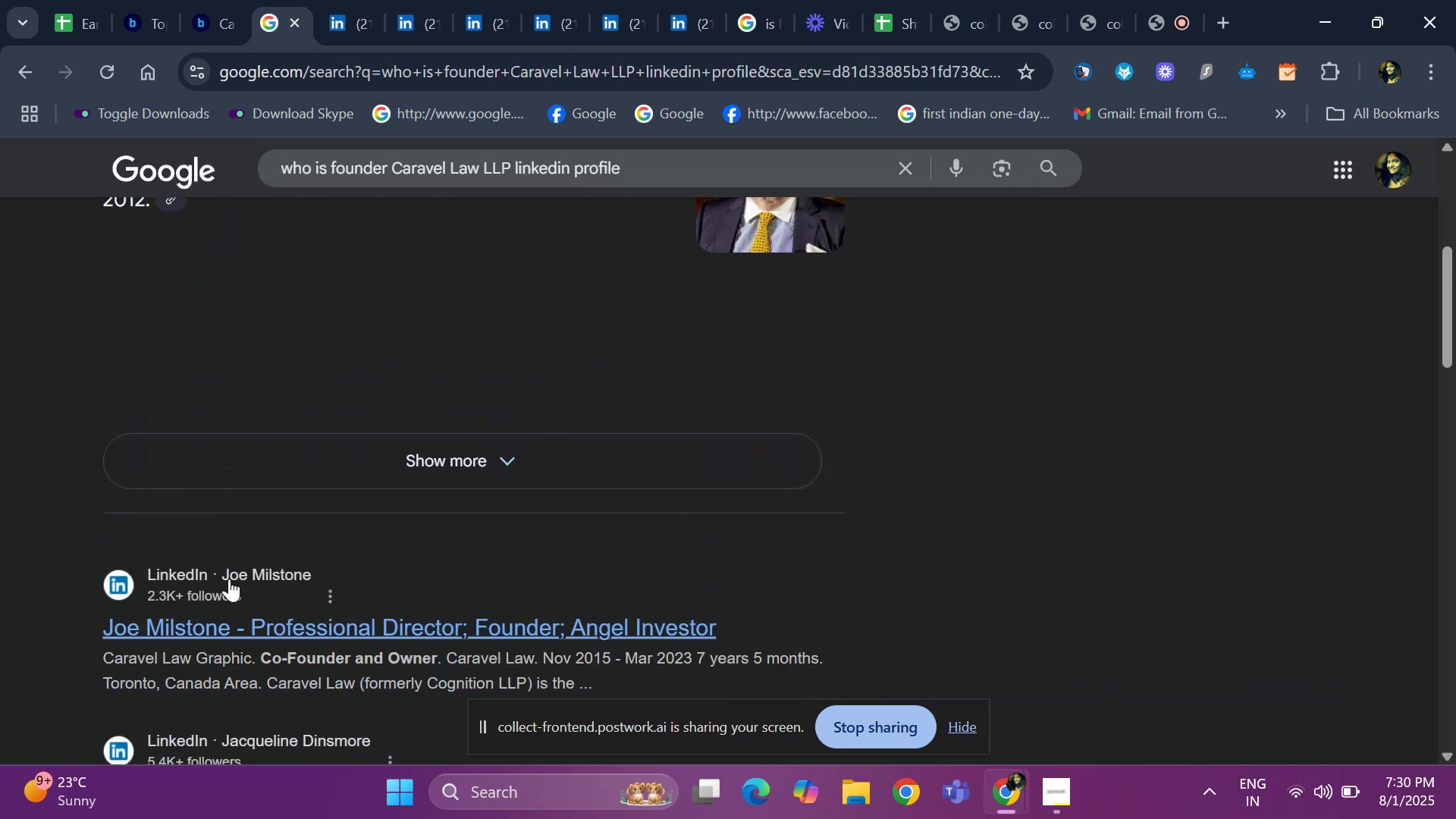 
scroll: coordinate [229, 579], scroll_direction: up, amount: 3.0
 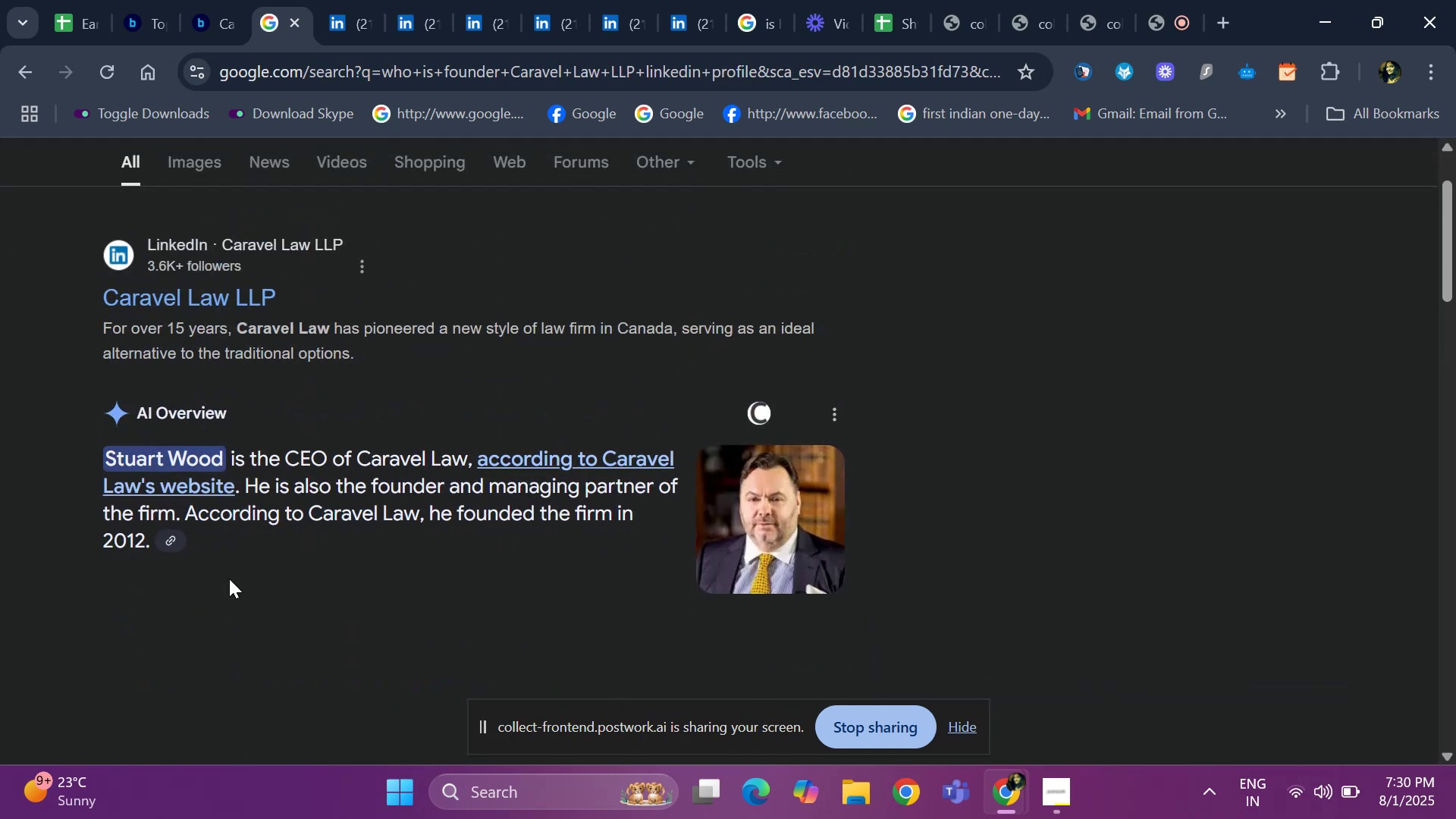 
scroll: coordinate [231, 579], scroll_direction: down, amount: 6.0
 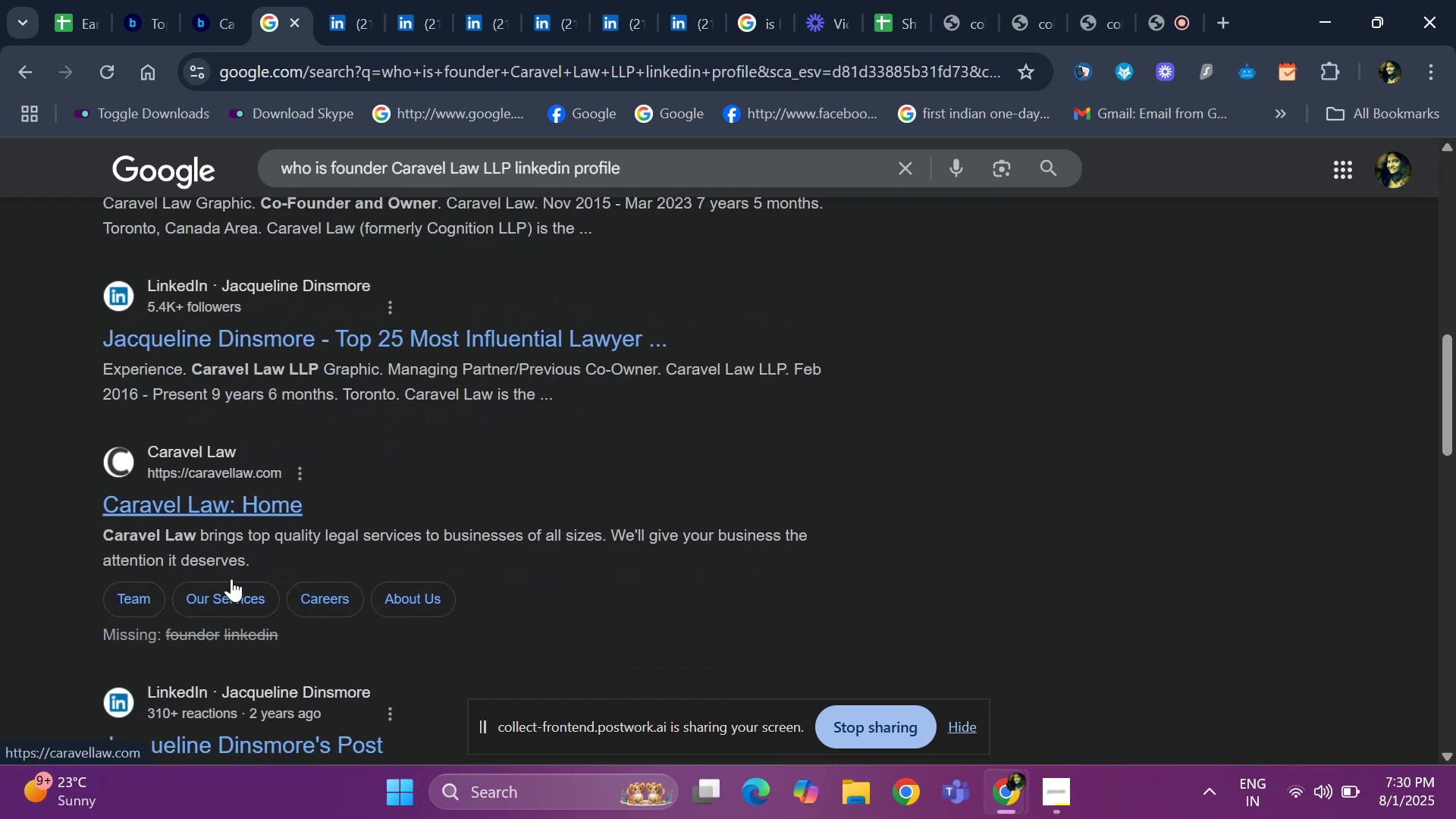 
scroll: coordinate [233, 563], scroll_direction: up, amount: 9.0
 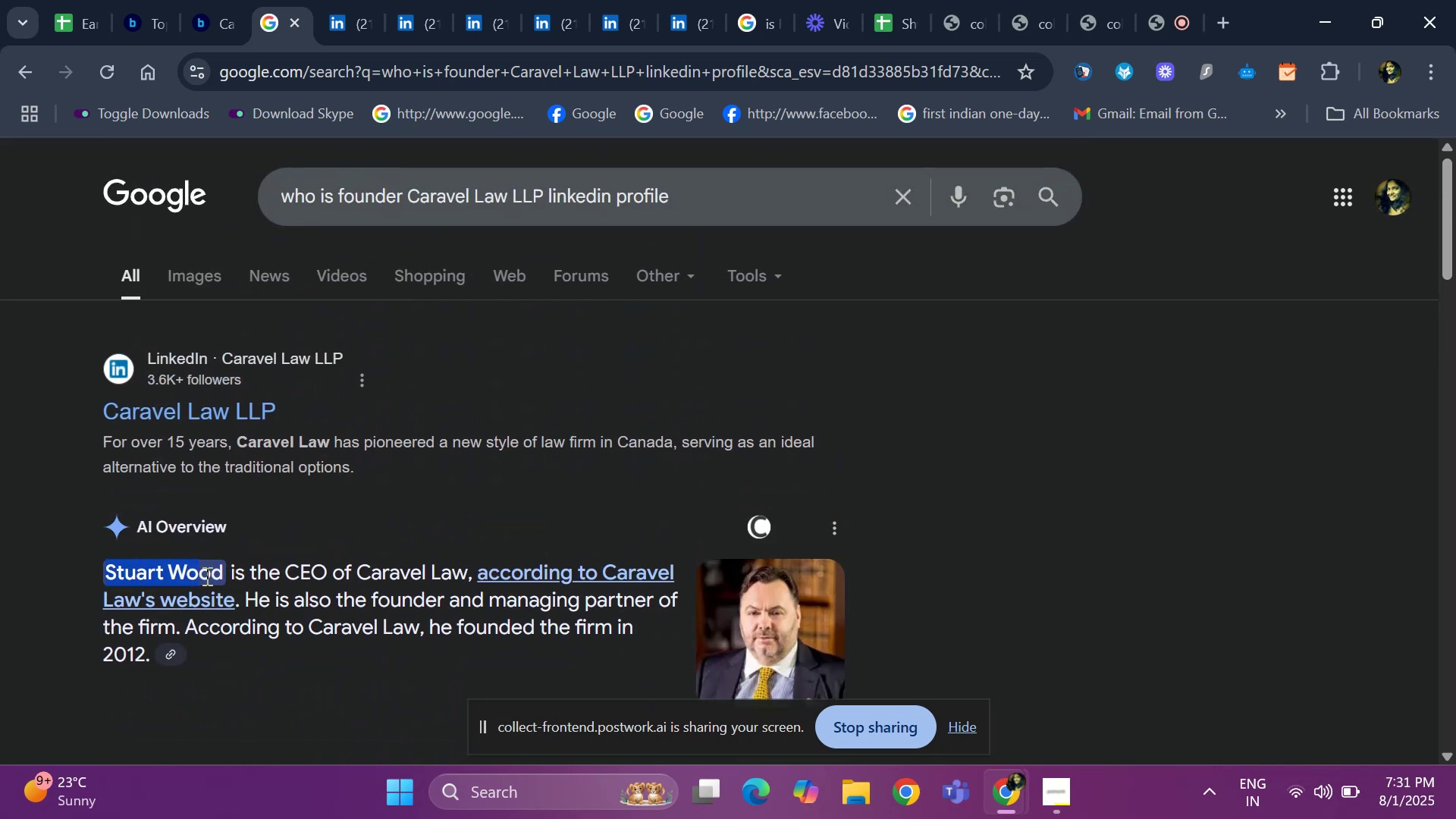 
left_click([231, 572])
 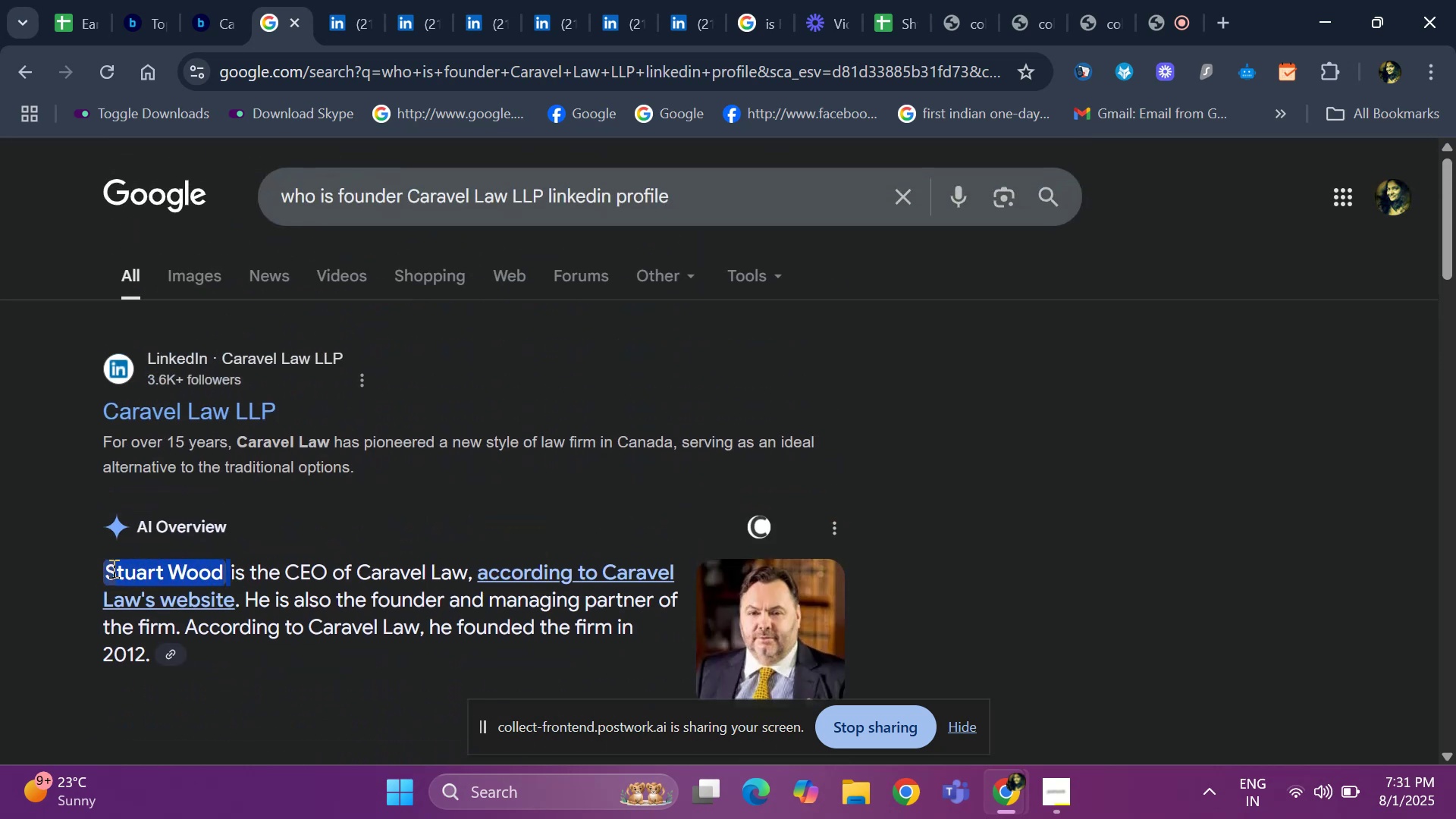 
key(Control+C)
 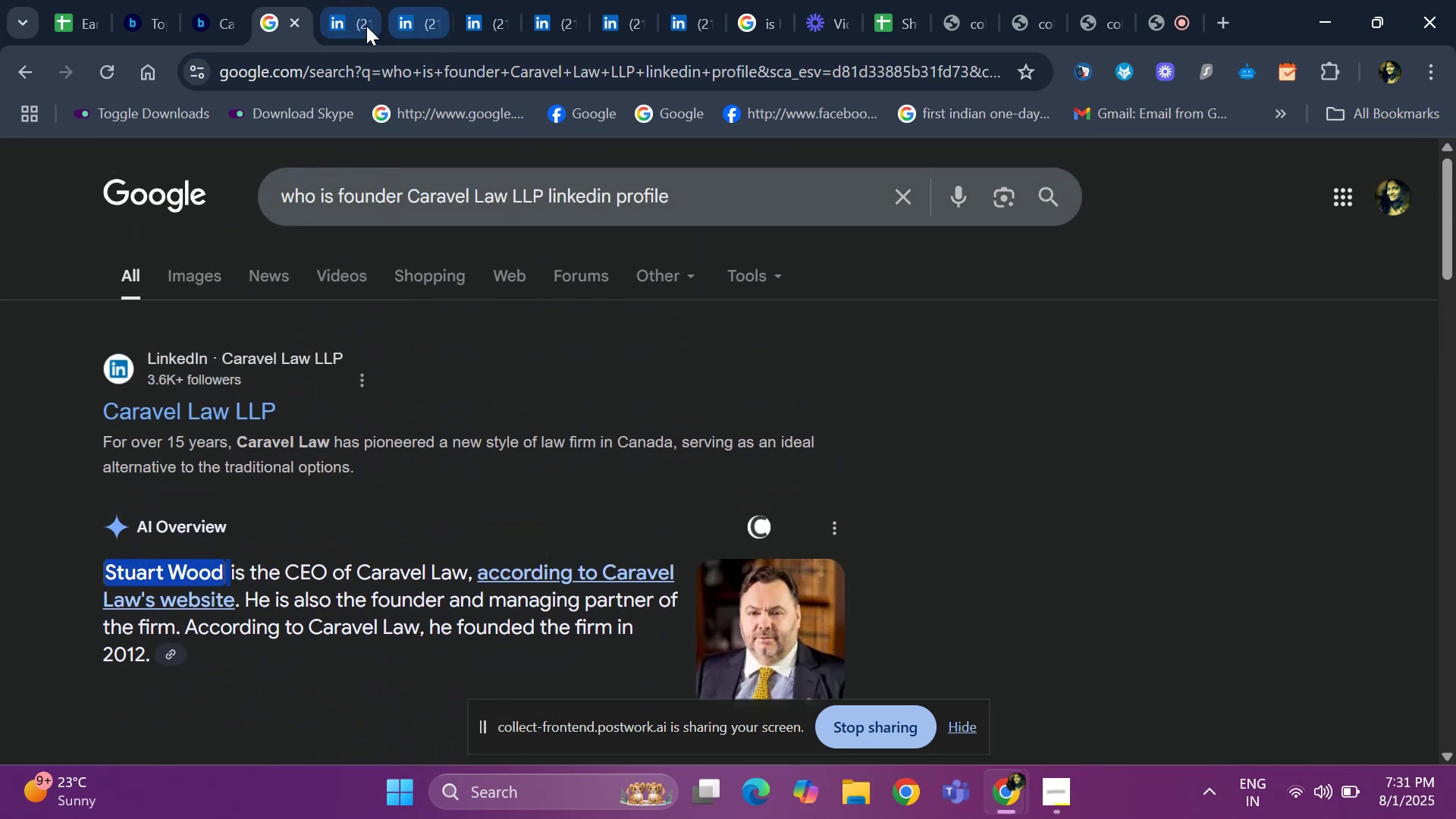 
left_click([353, 26])
 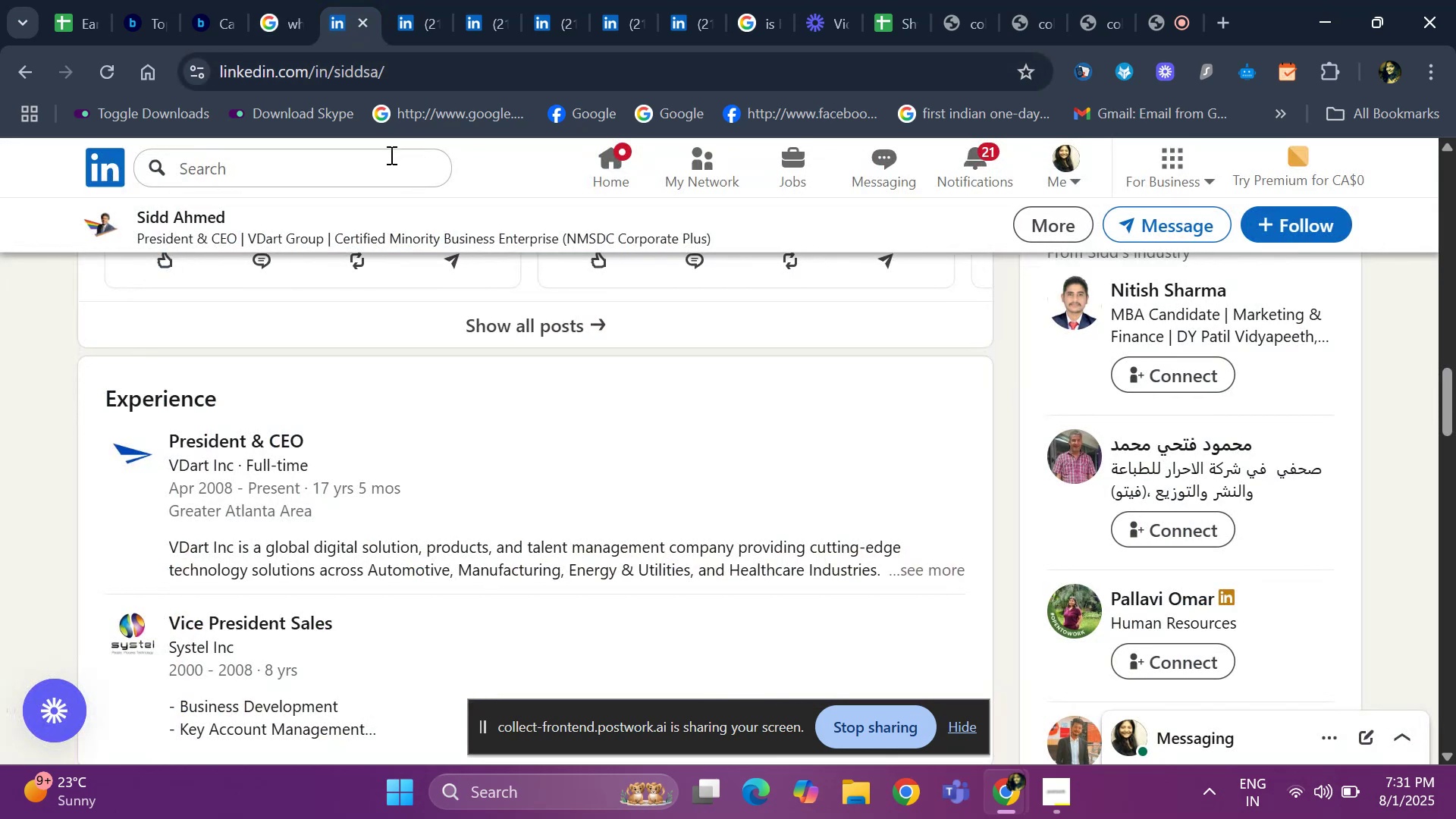 
left_click([382, 174])
 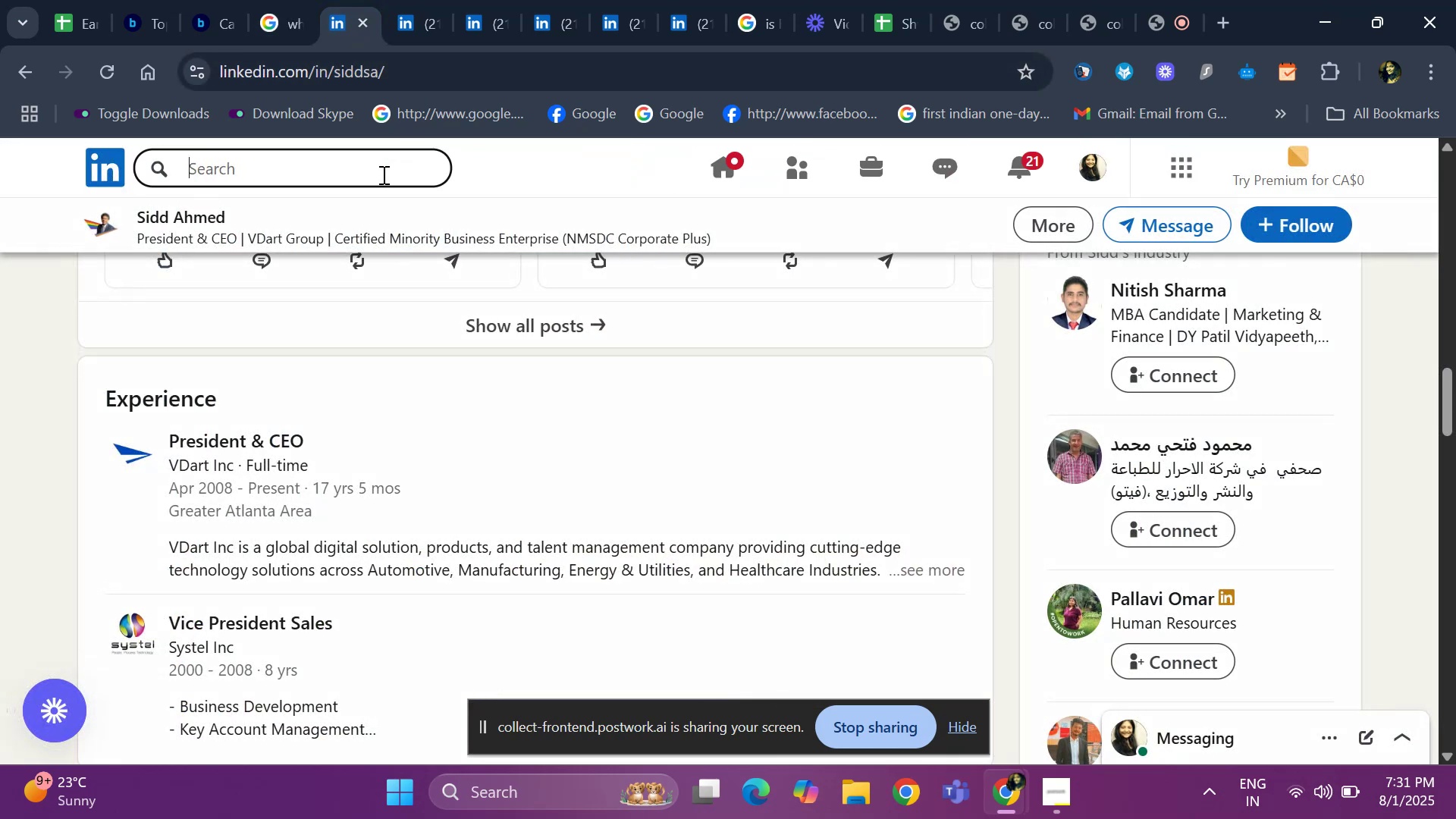 
key(Control+ControlLeft)
 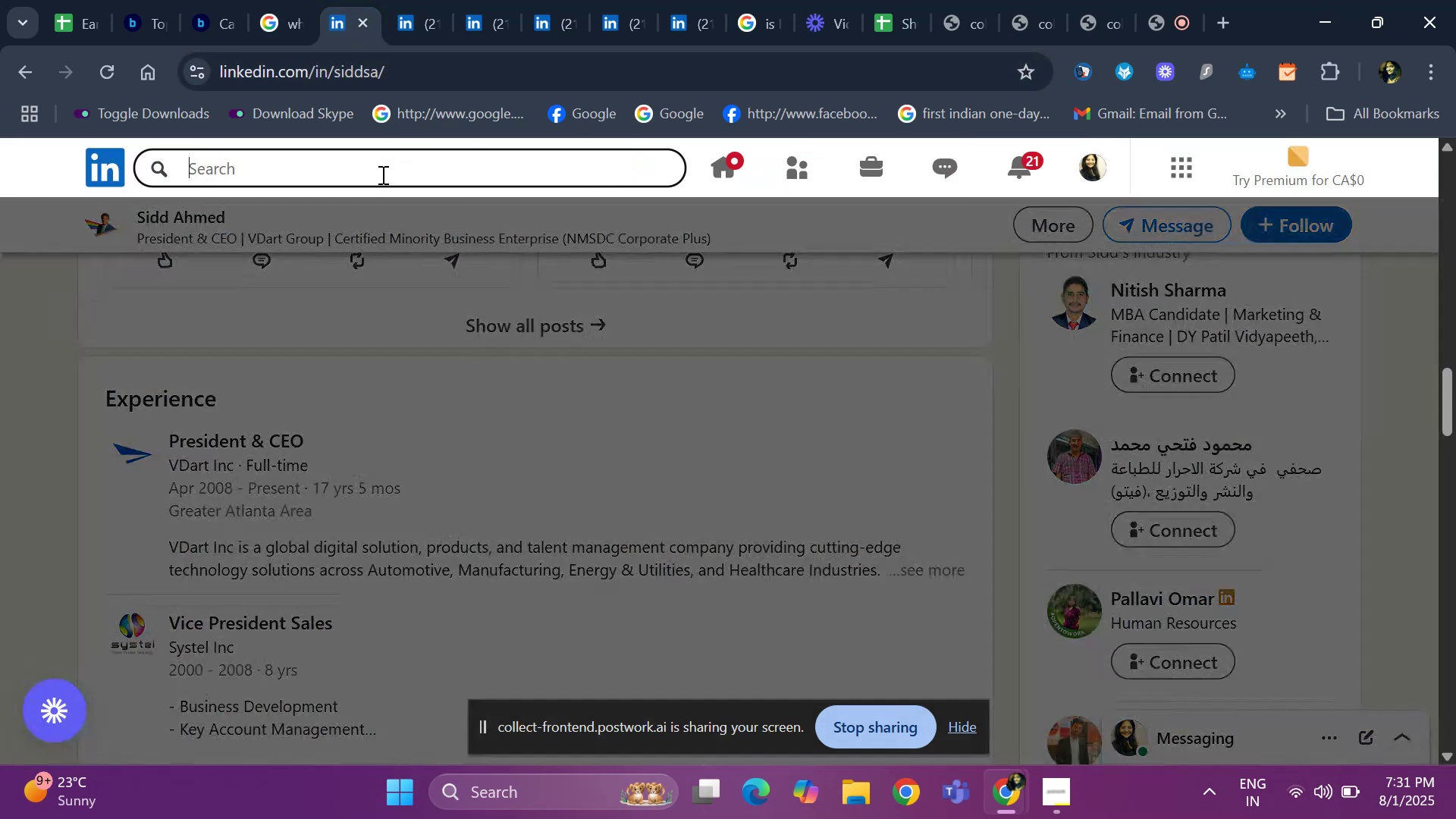 
key(Control+V)
 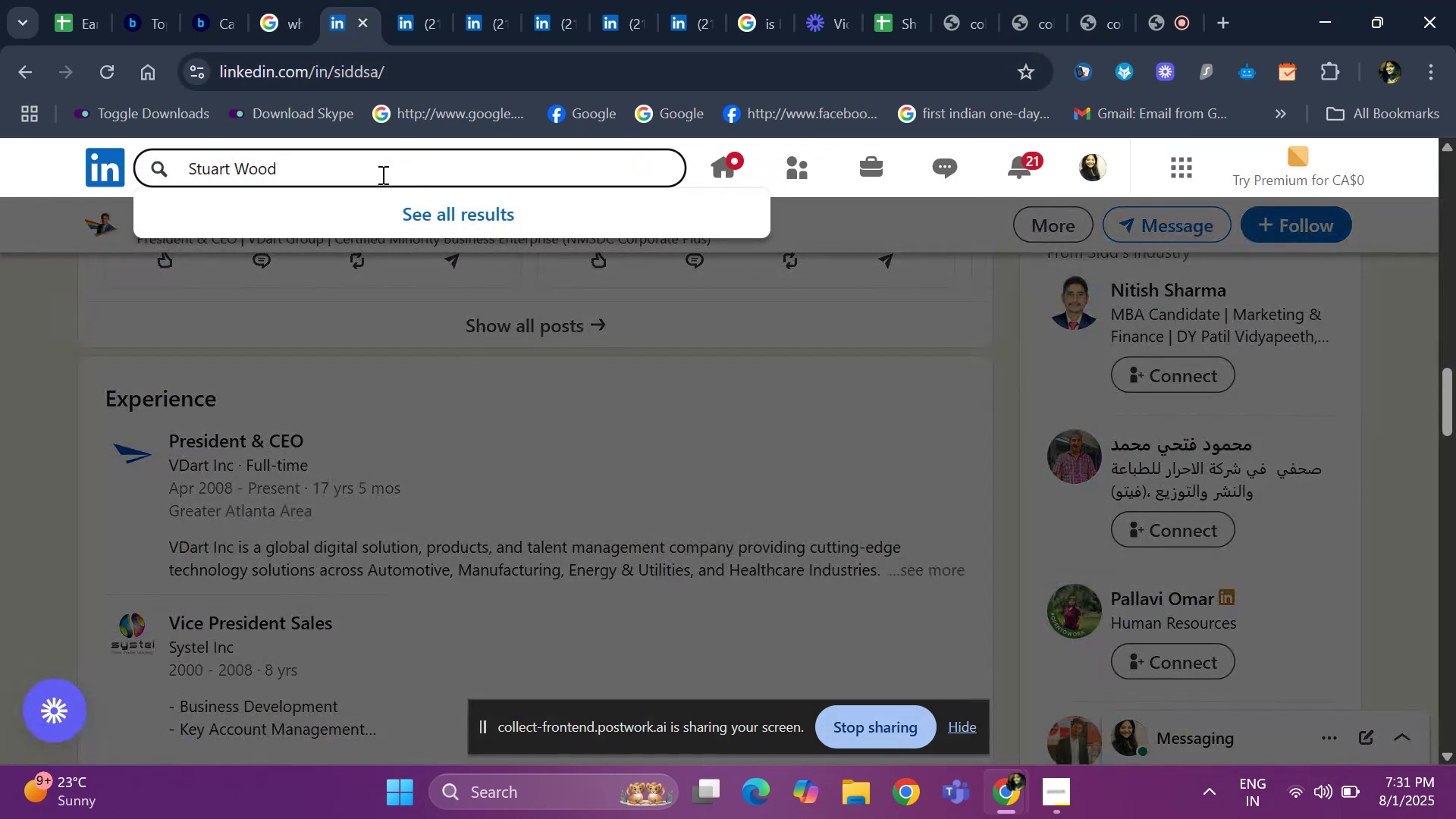 
key(Enter)
 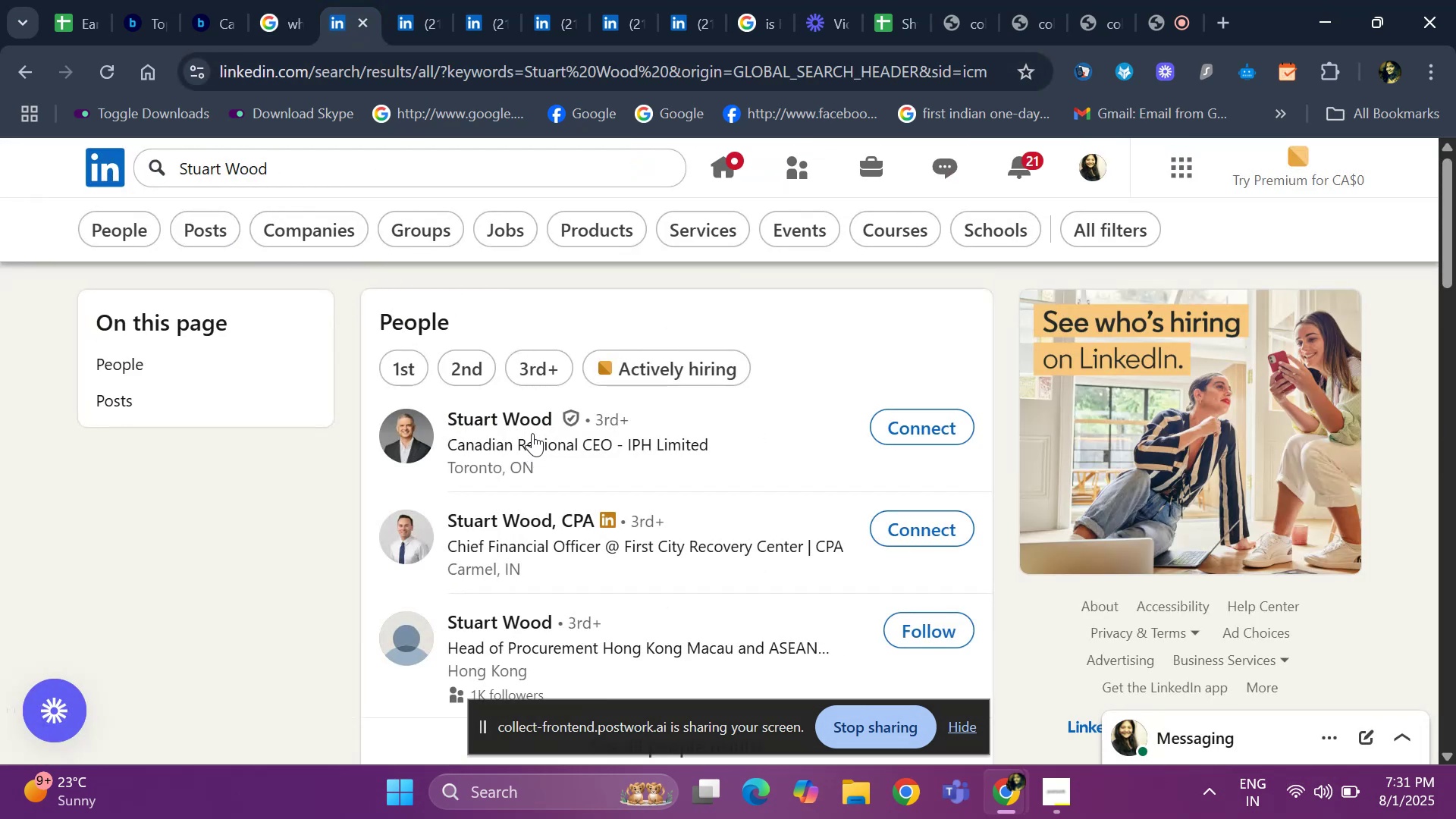 
wait(6.32)
 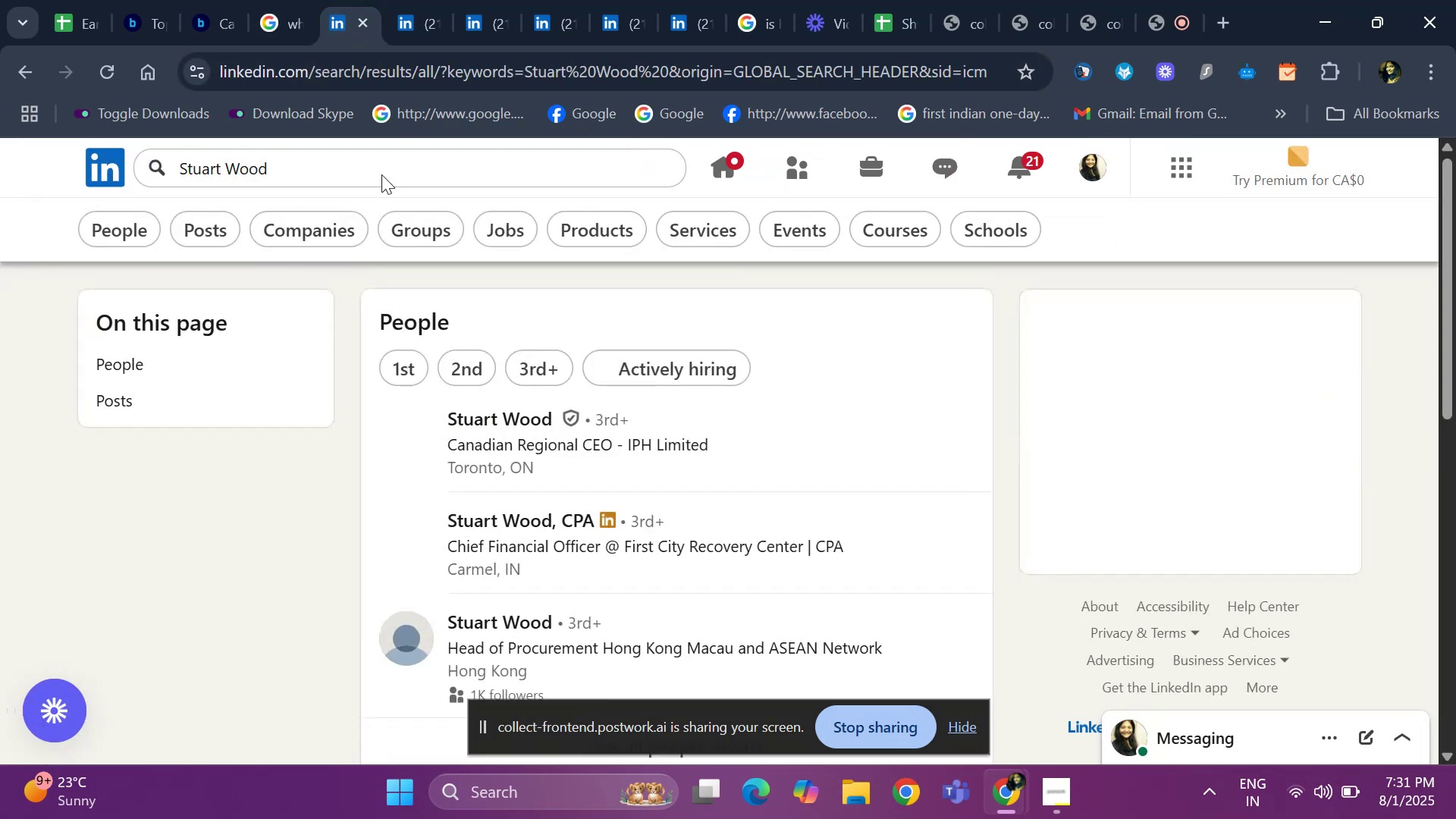 
right_click([533, 422])
 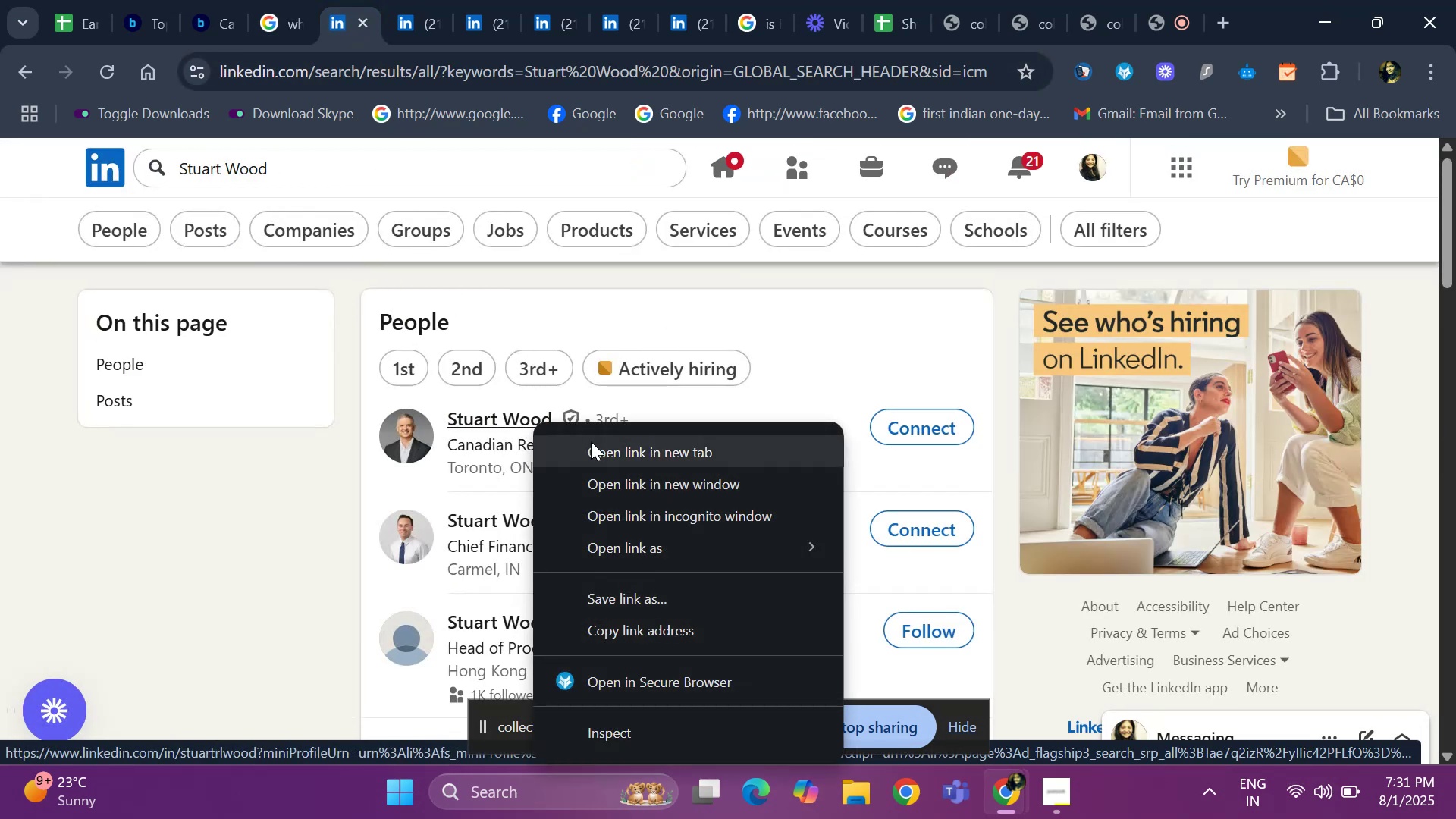 
left_click([591, 441])
 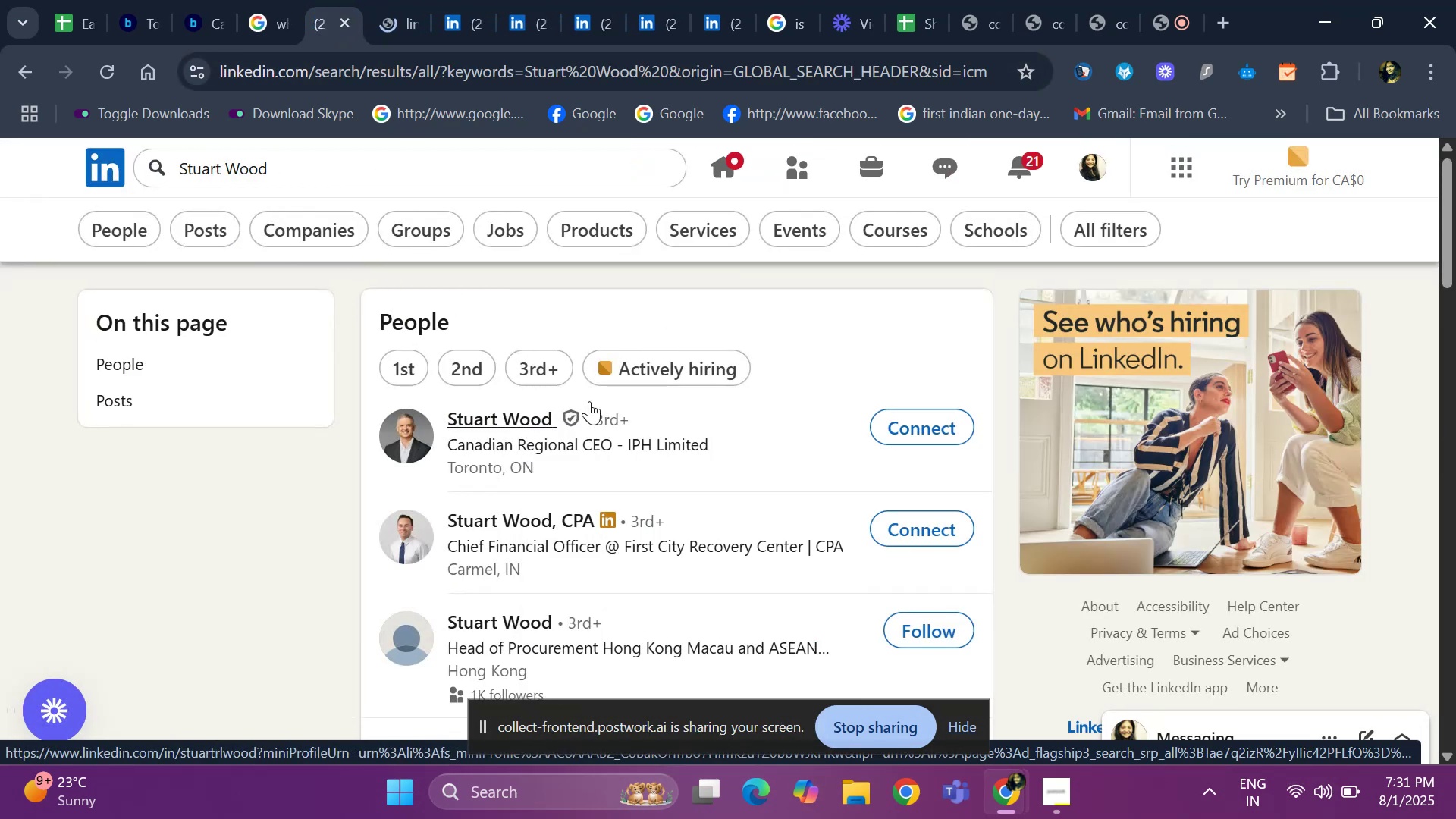 
mouse_move([365, 18])
 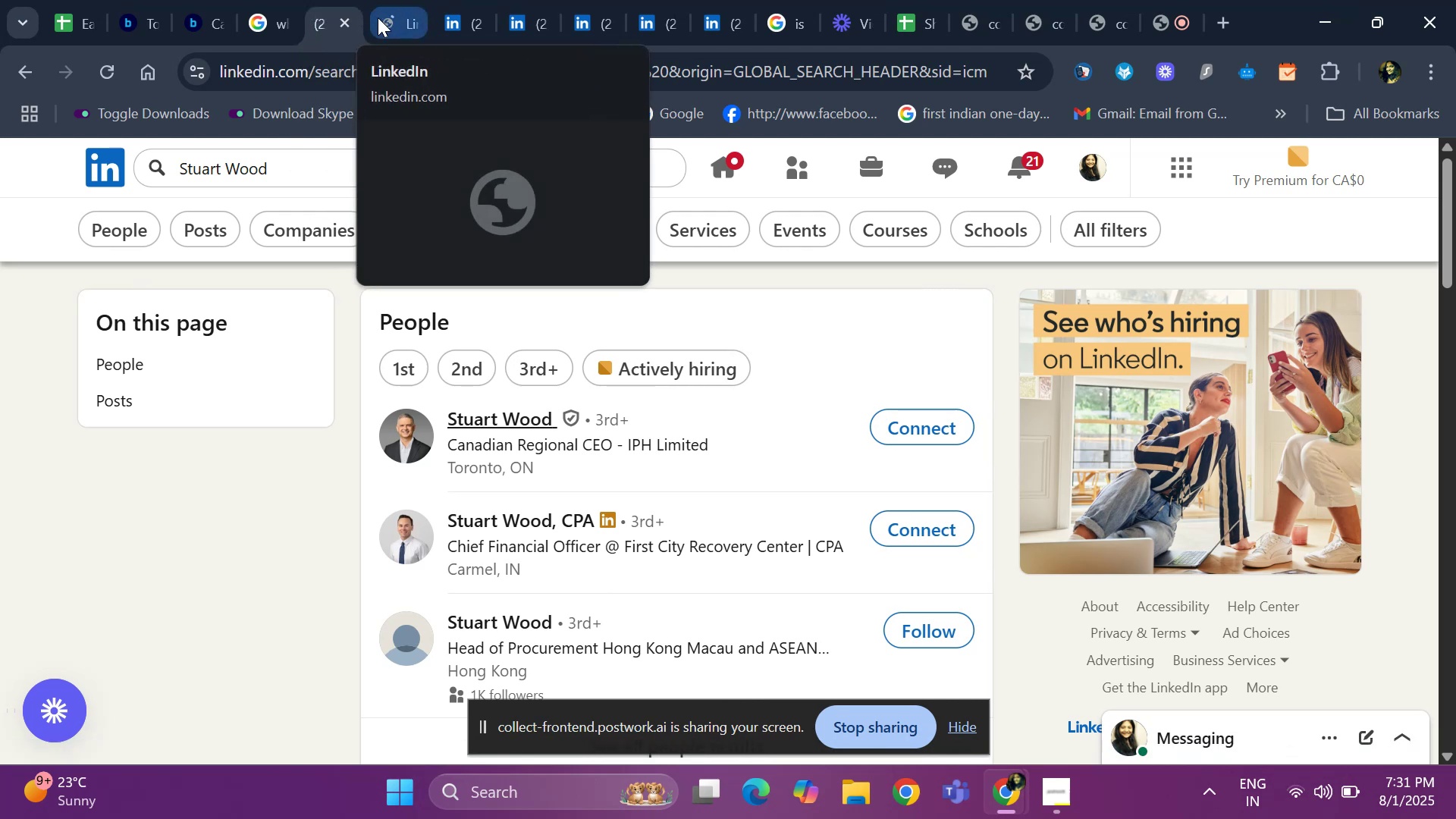 
left_click([378, 17])
 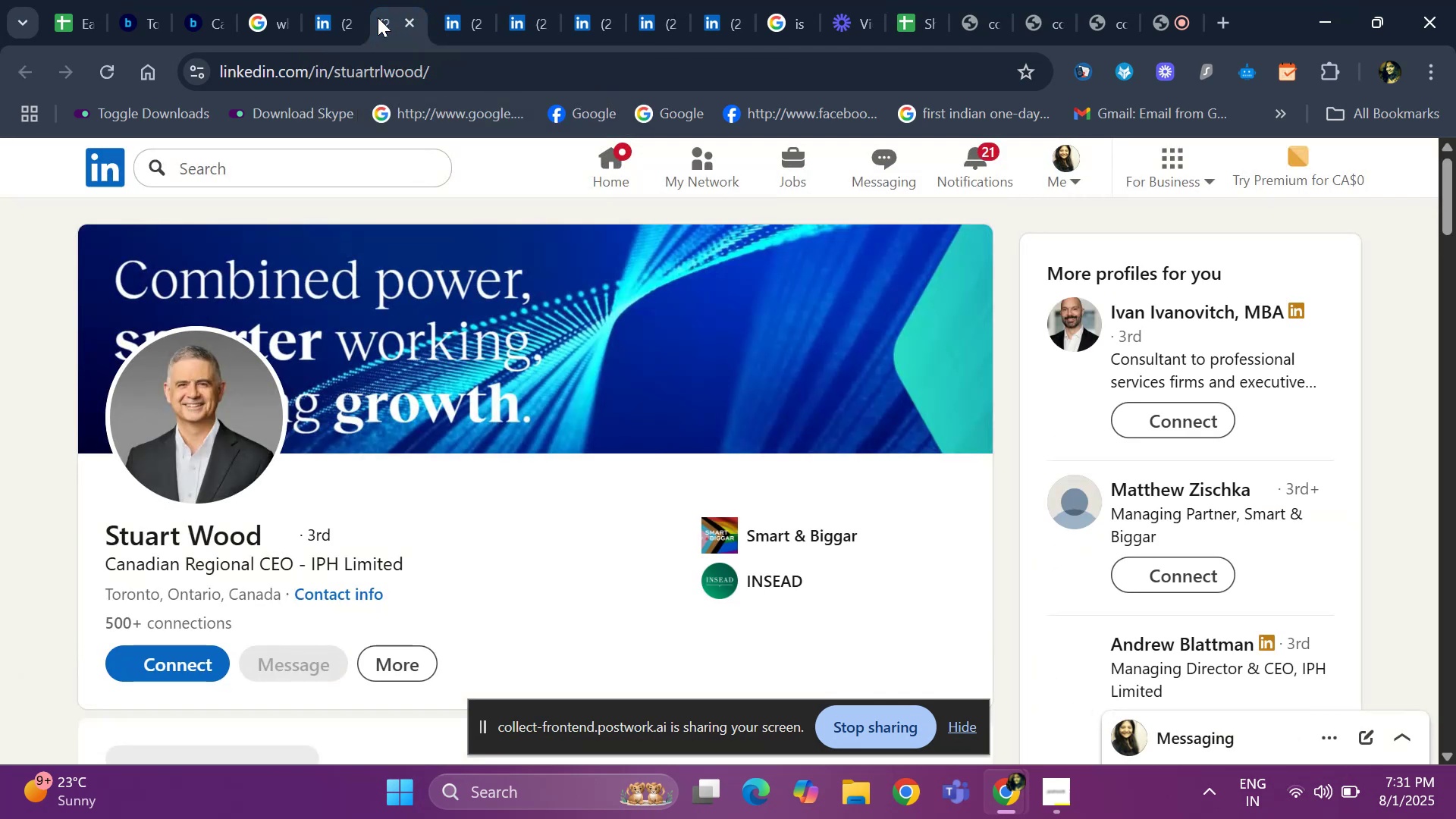 
scroll: coordinate [188, 550], scroll_direction: down, amount: 13.0
 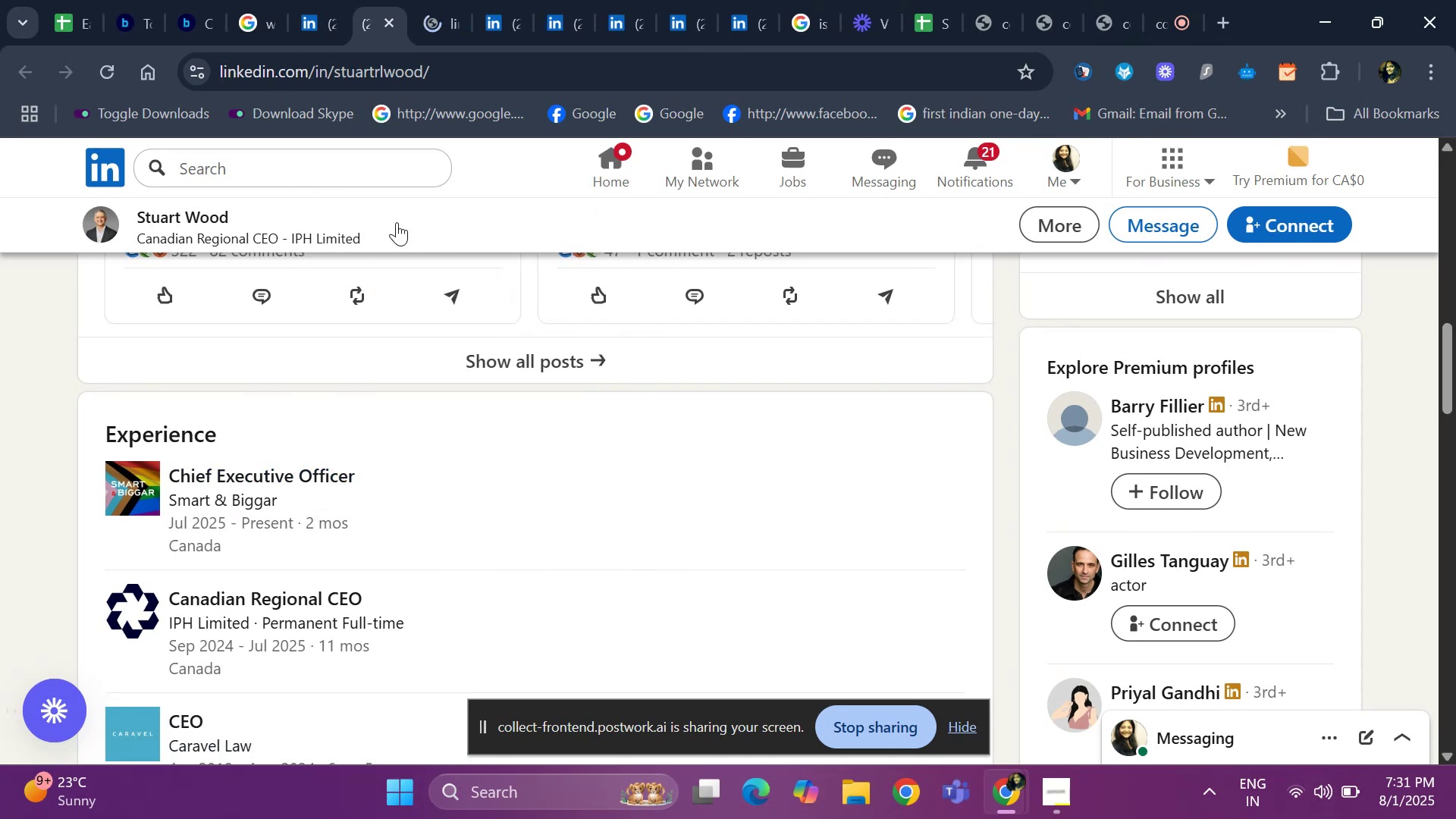 
wait(7.67)
 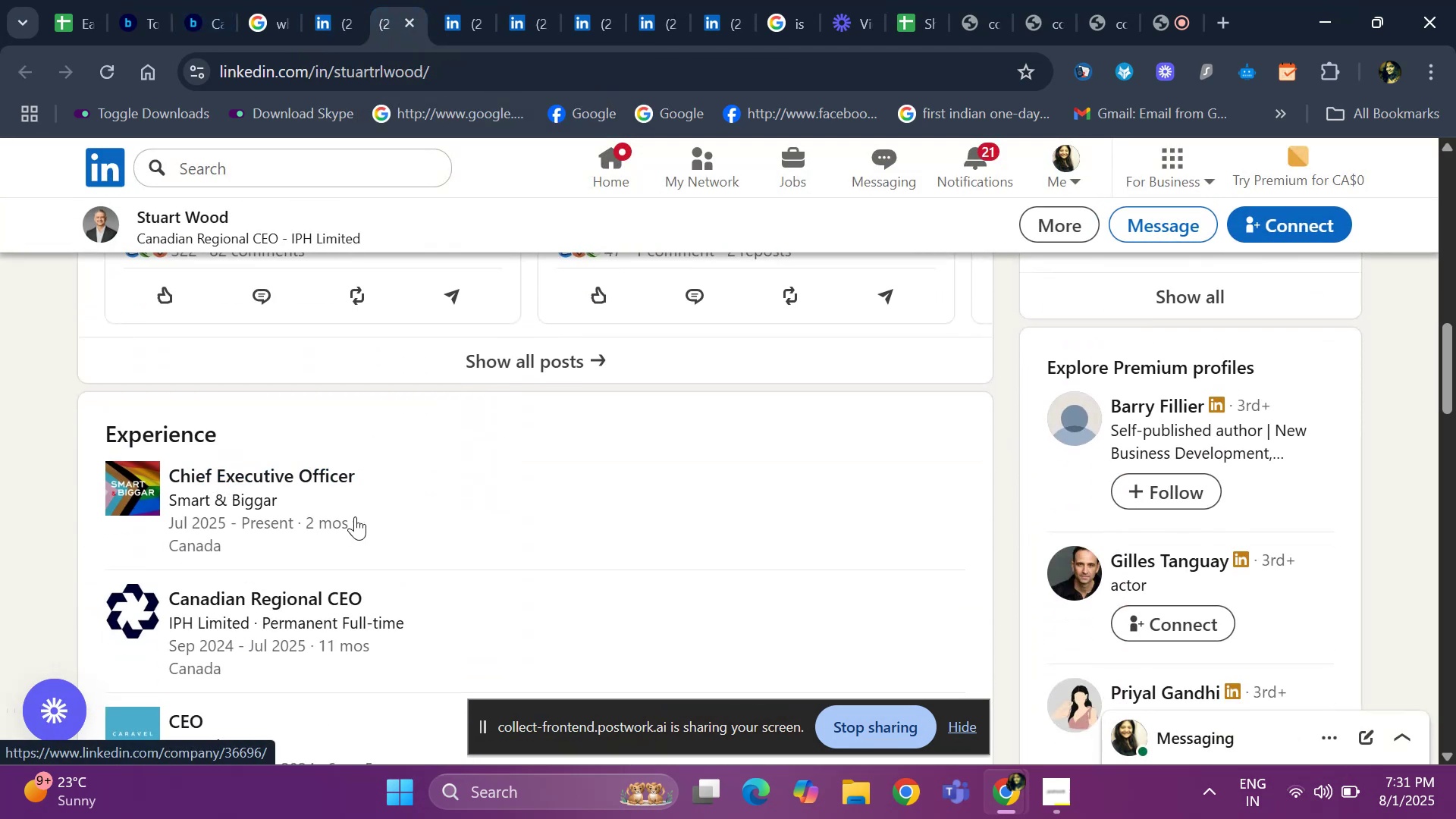 
left_click([440, 24])
 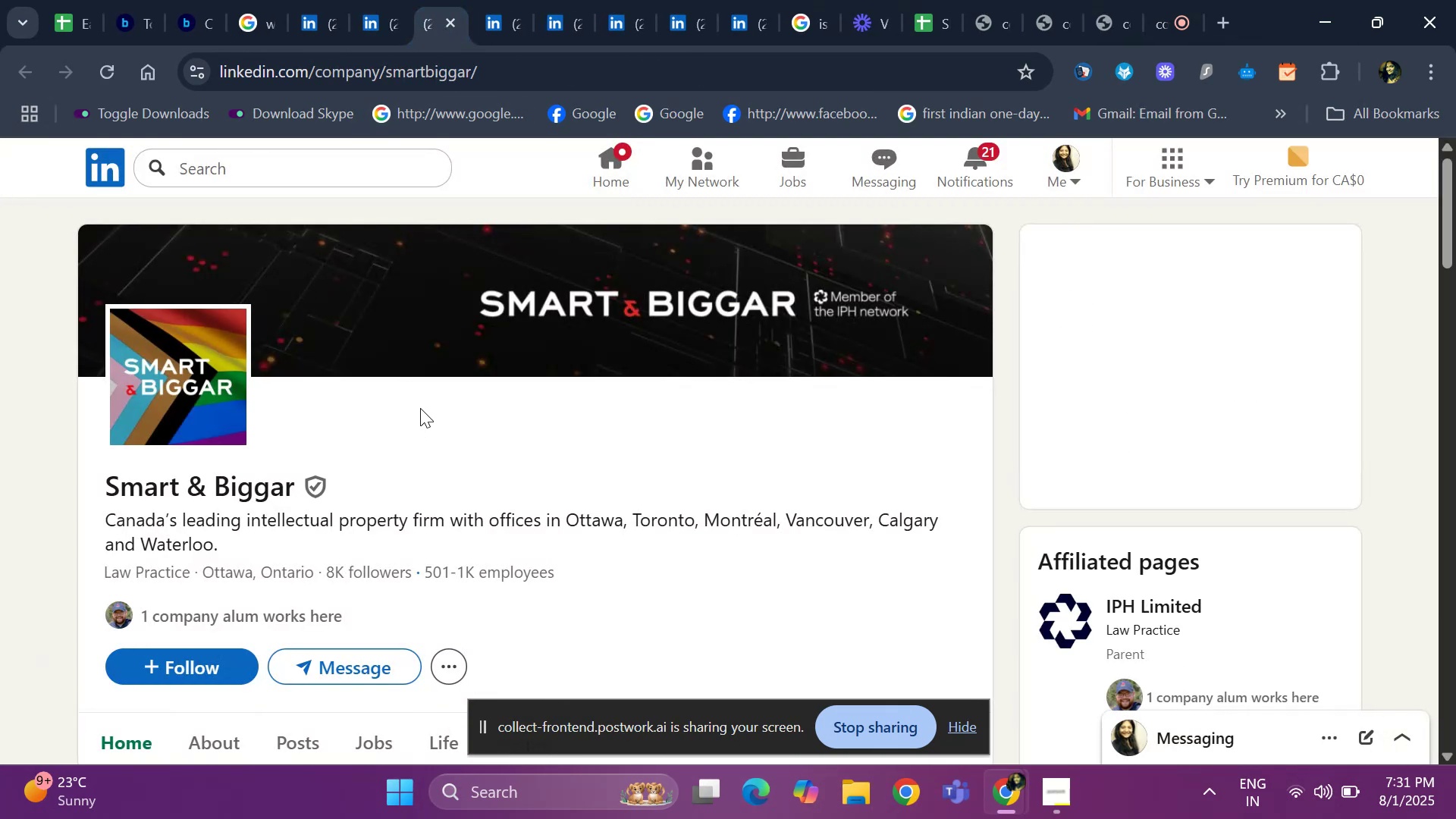 
left_click([458, 23])
 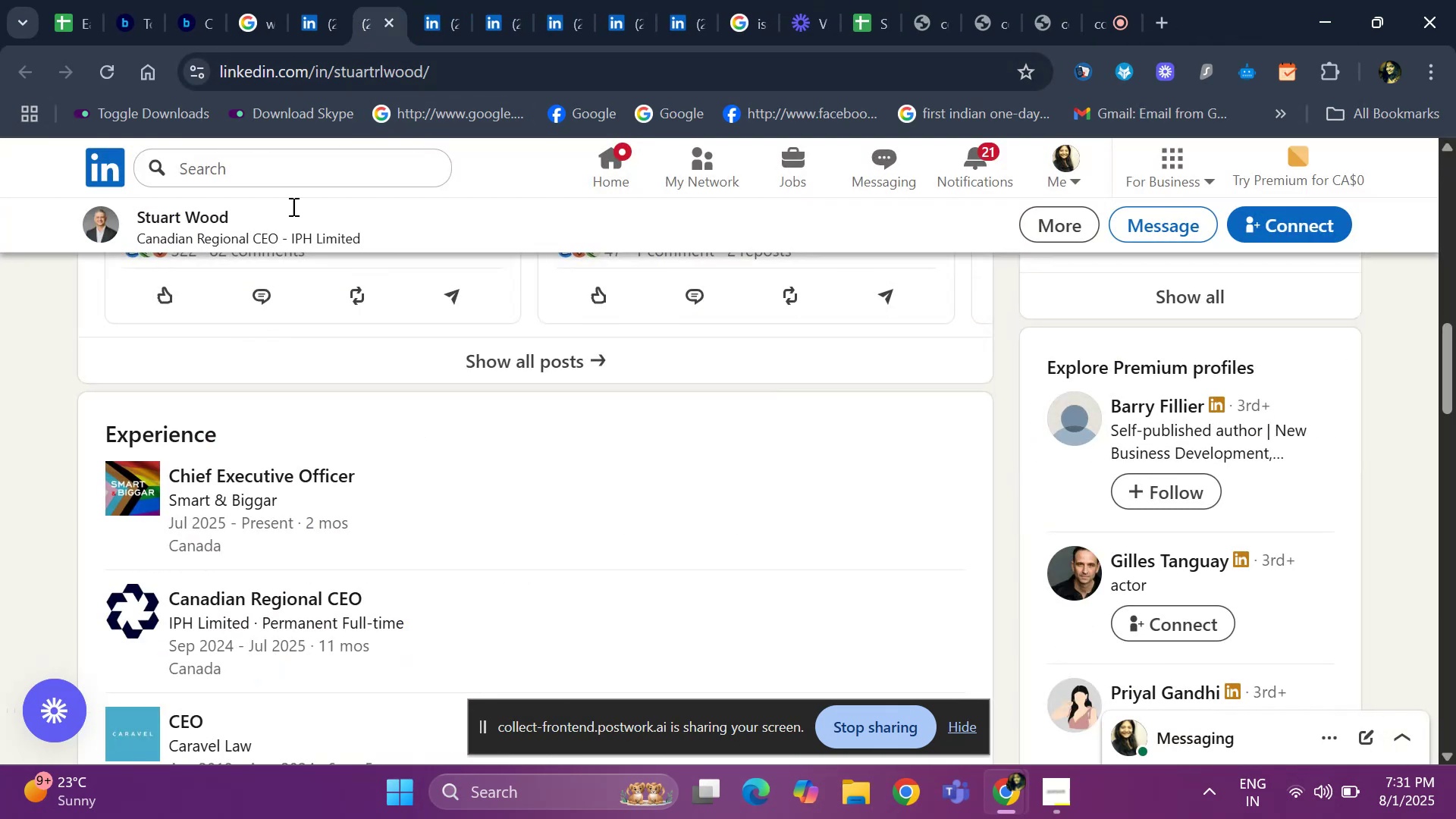 
scroll: coordinate [130, 457], scroll_direction: down, amount: 2.0
 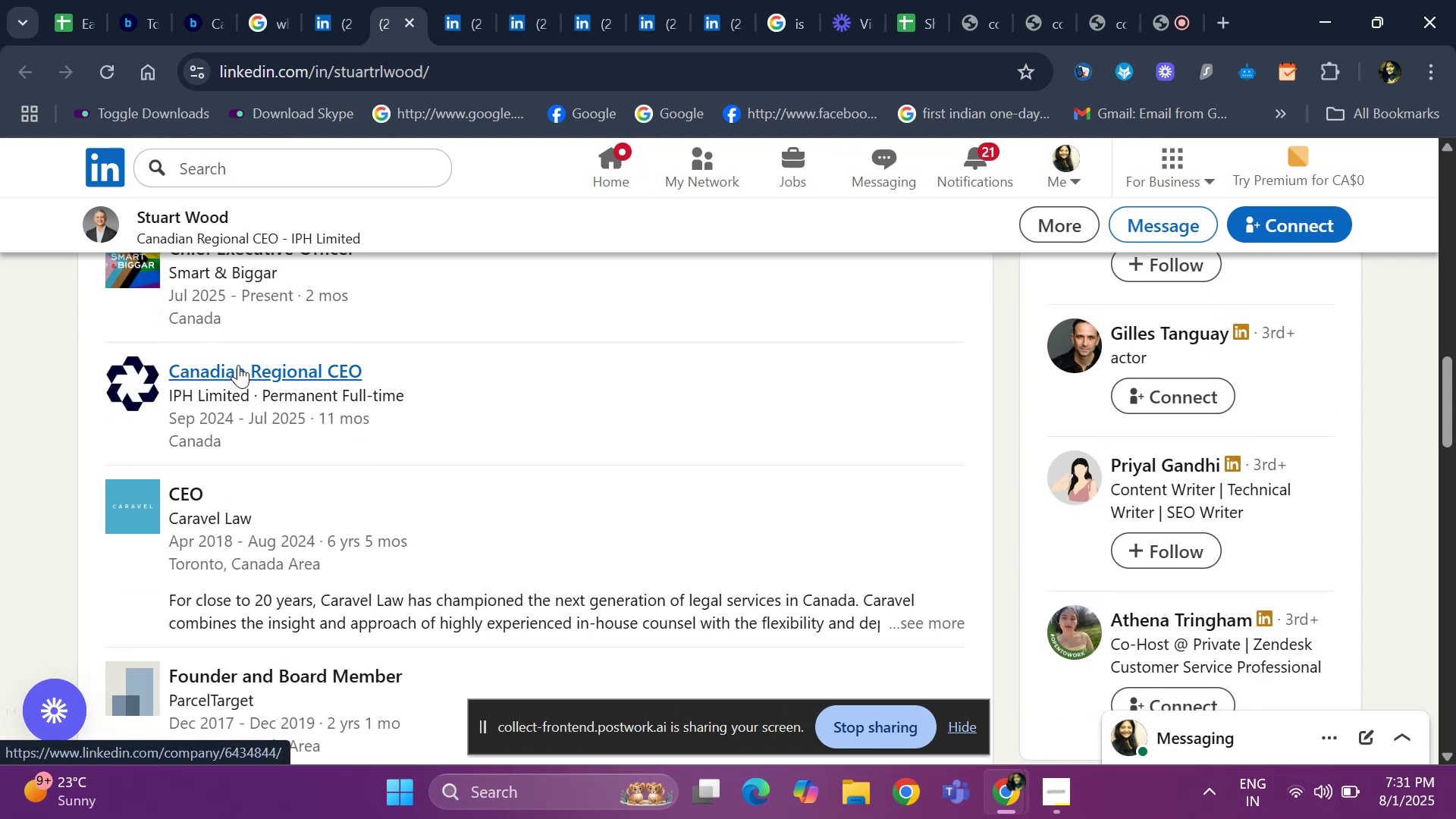 
right_click([238, 365])
 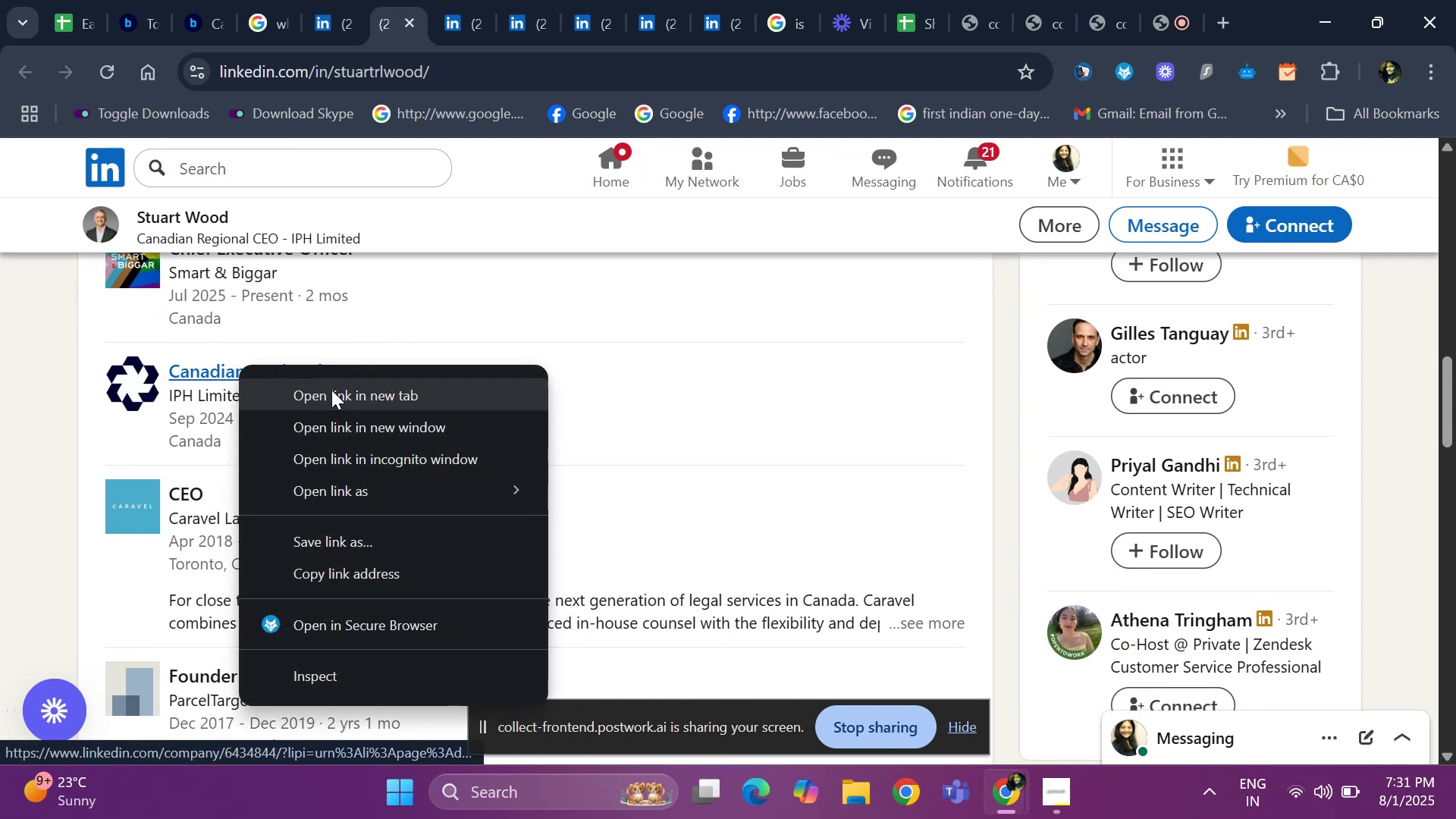 
left_click([331, 391])
 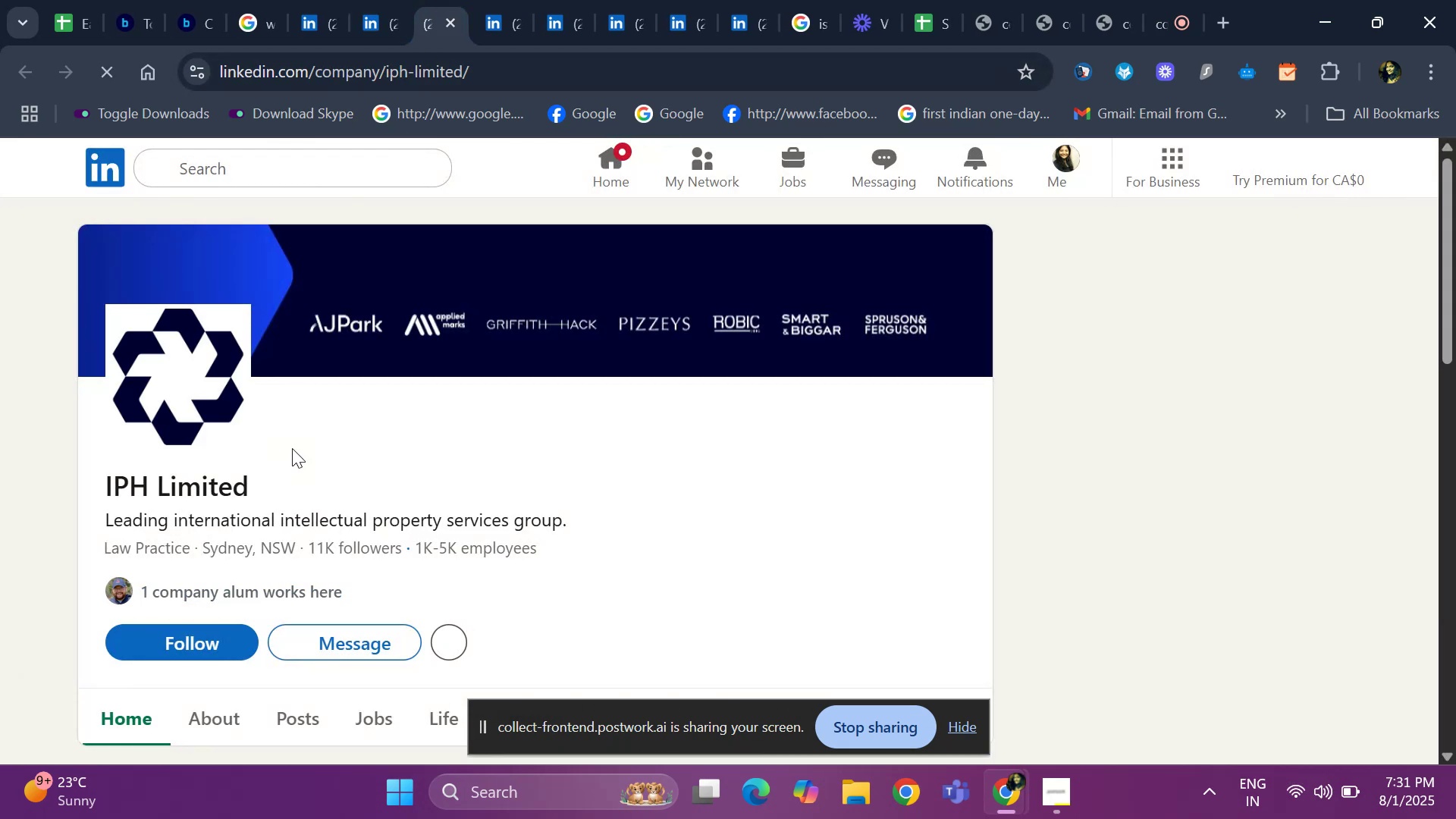 
wait(5.65)
 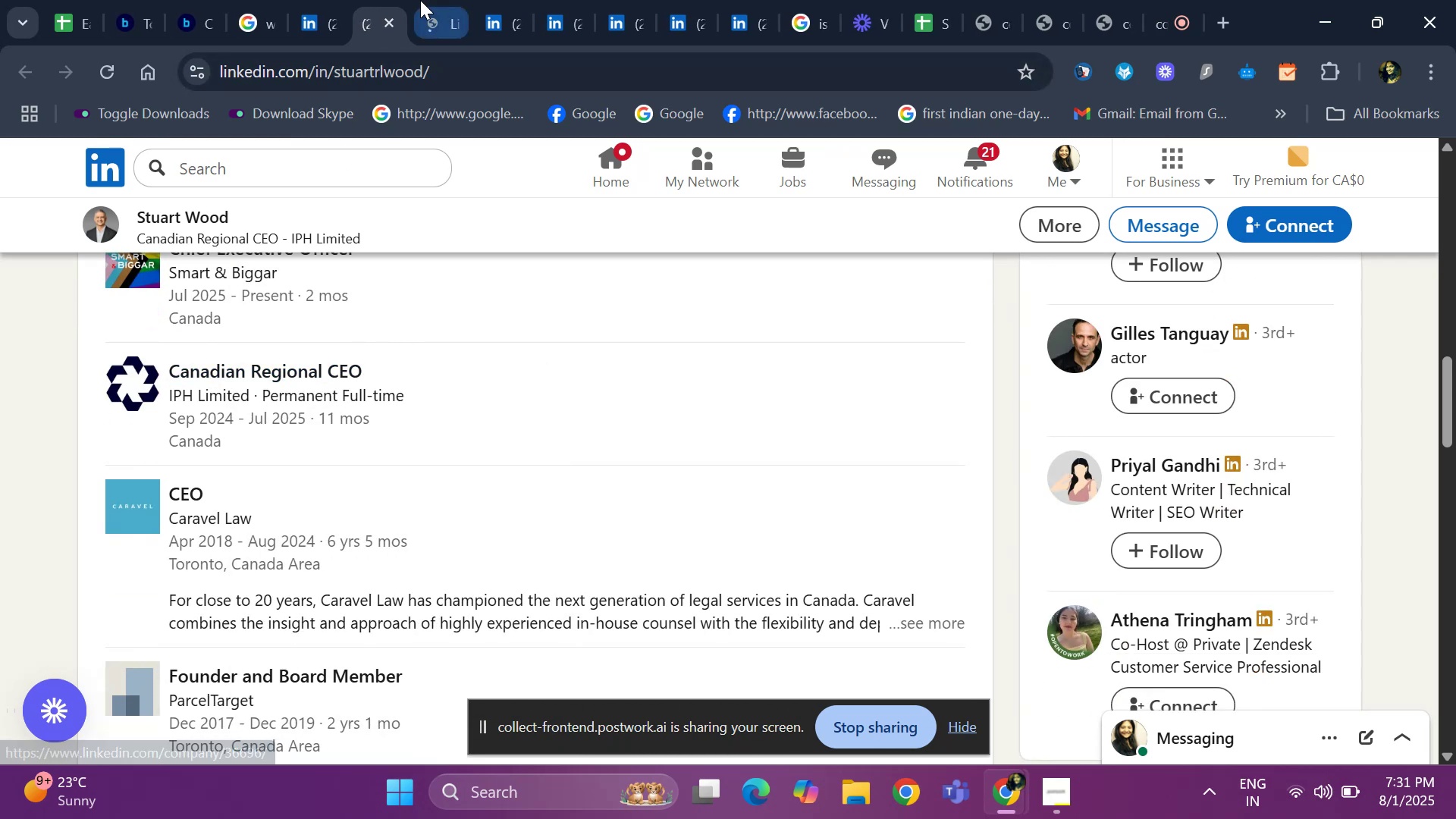 
left_click([449, 14])
 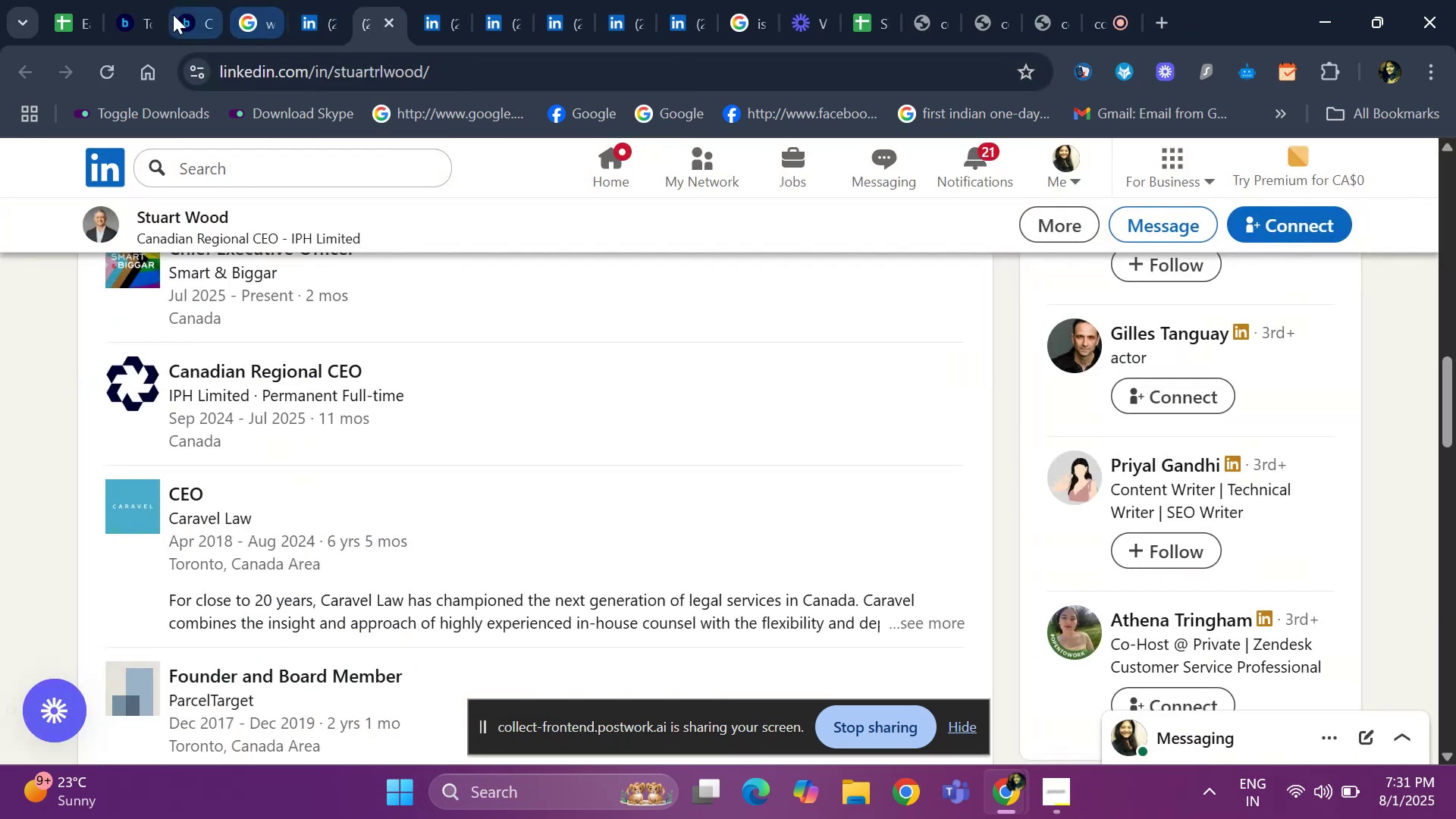 
left_click([116, 16])
 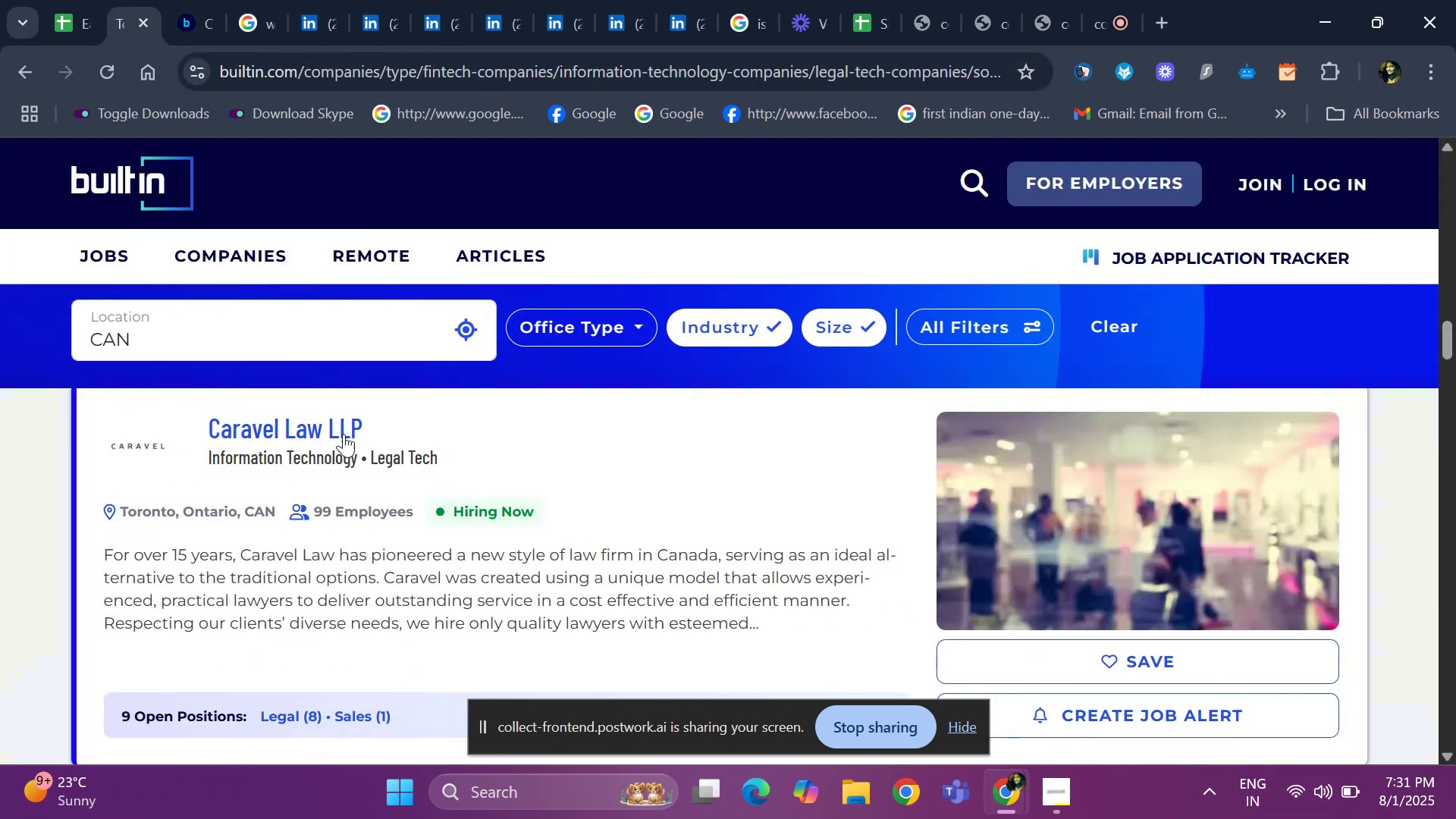 
scroll: coordinate [275, 561], scroll_direction: down, amount: 15.0
 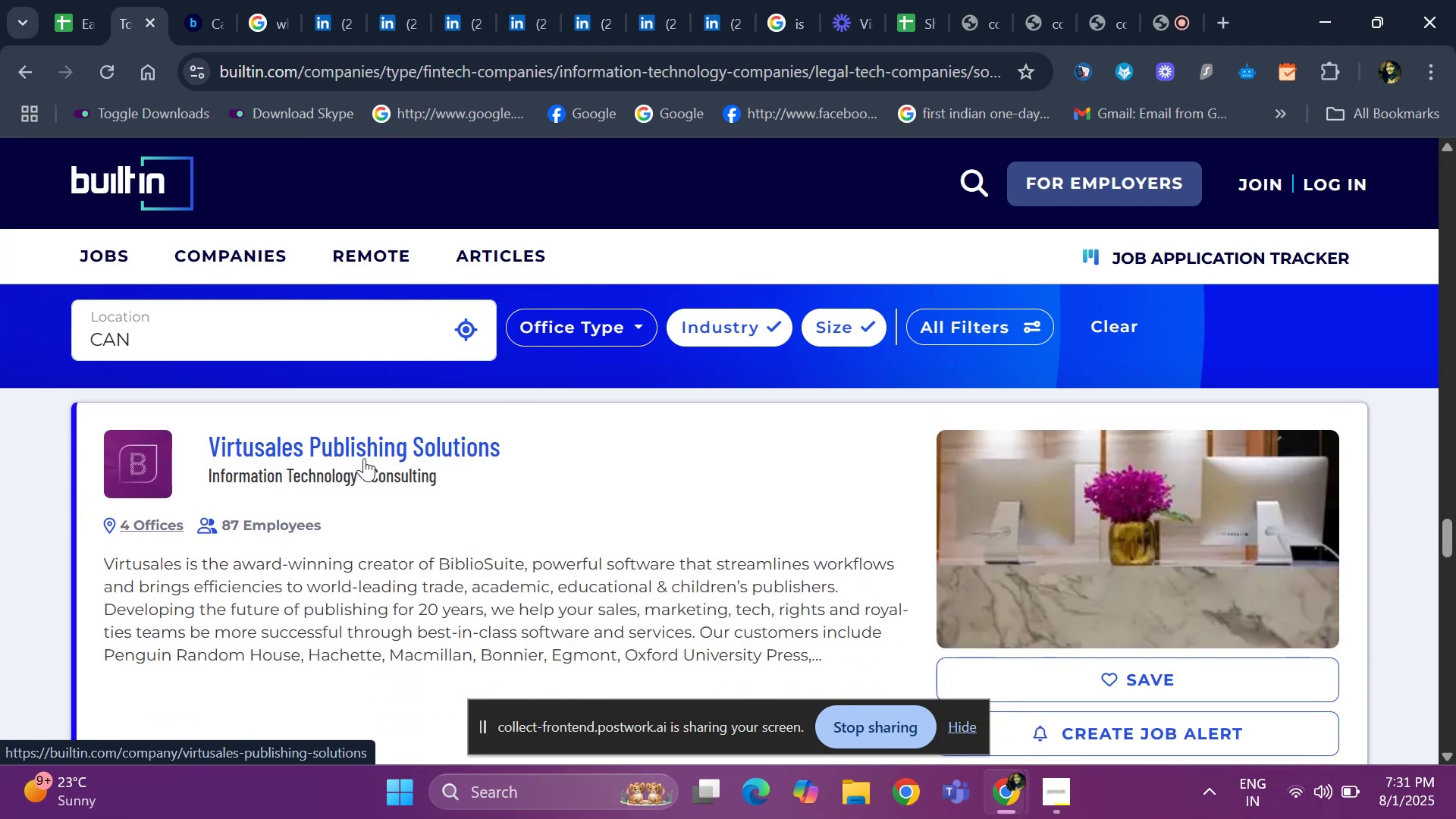 
right_click([373, 445])
 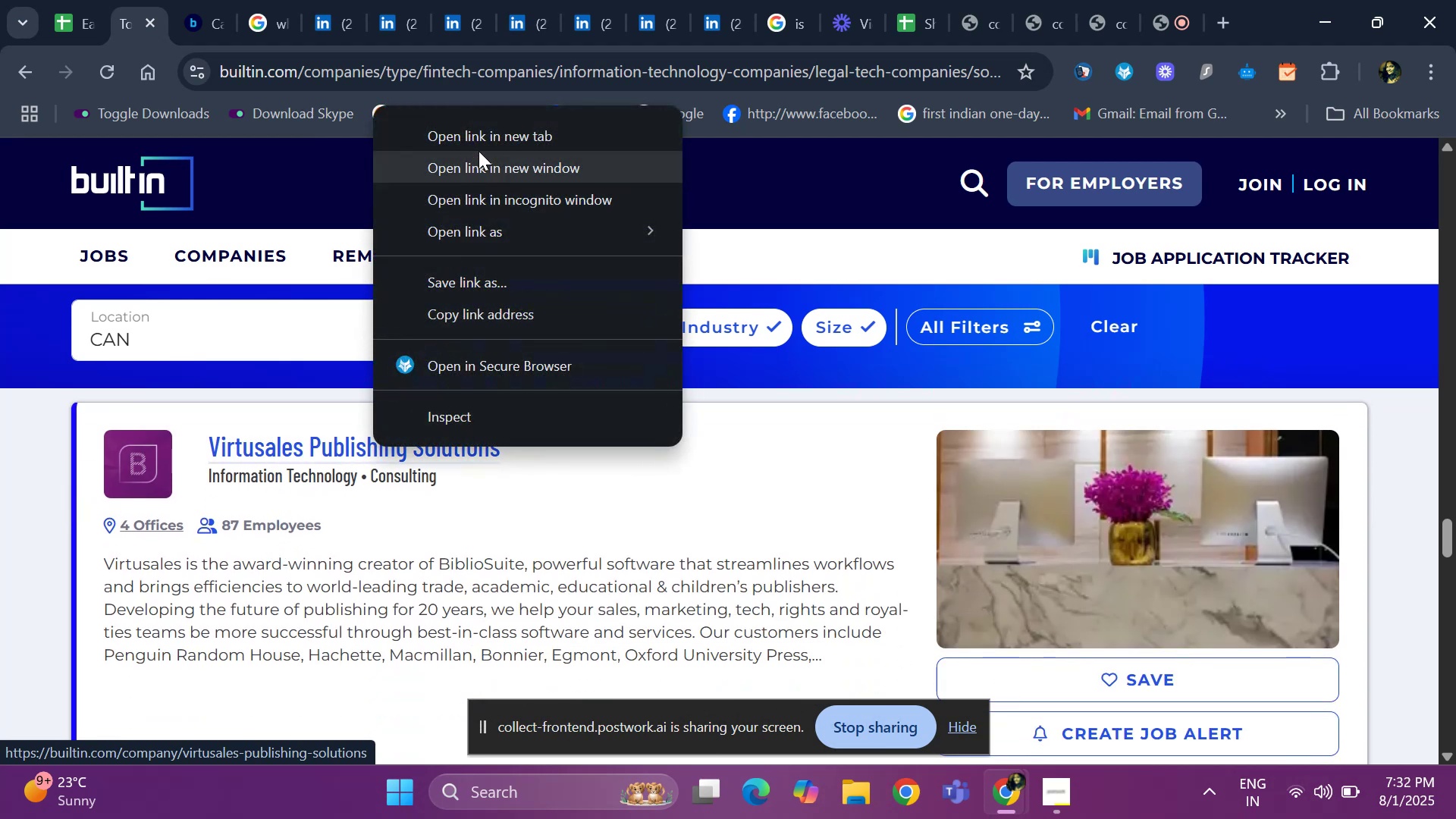 
left_click([483, 143])
 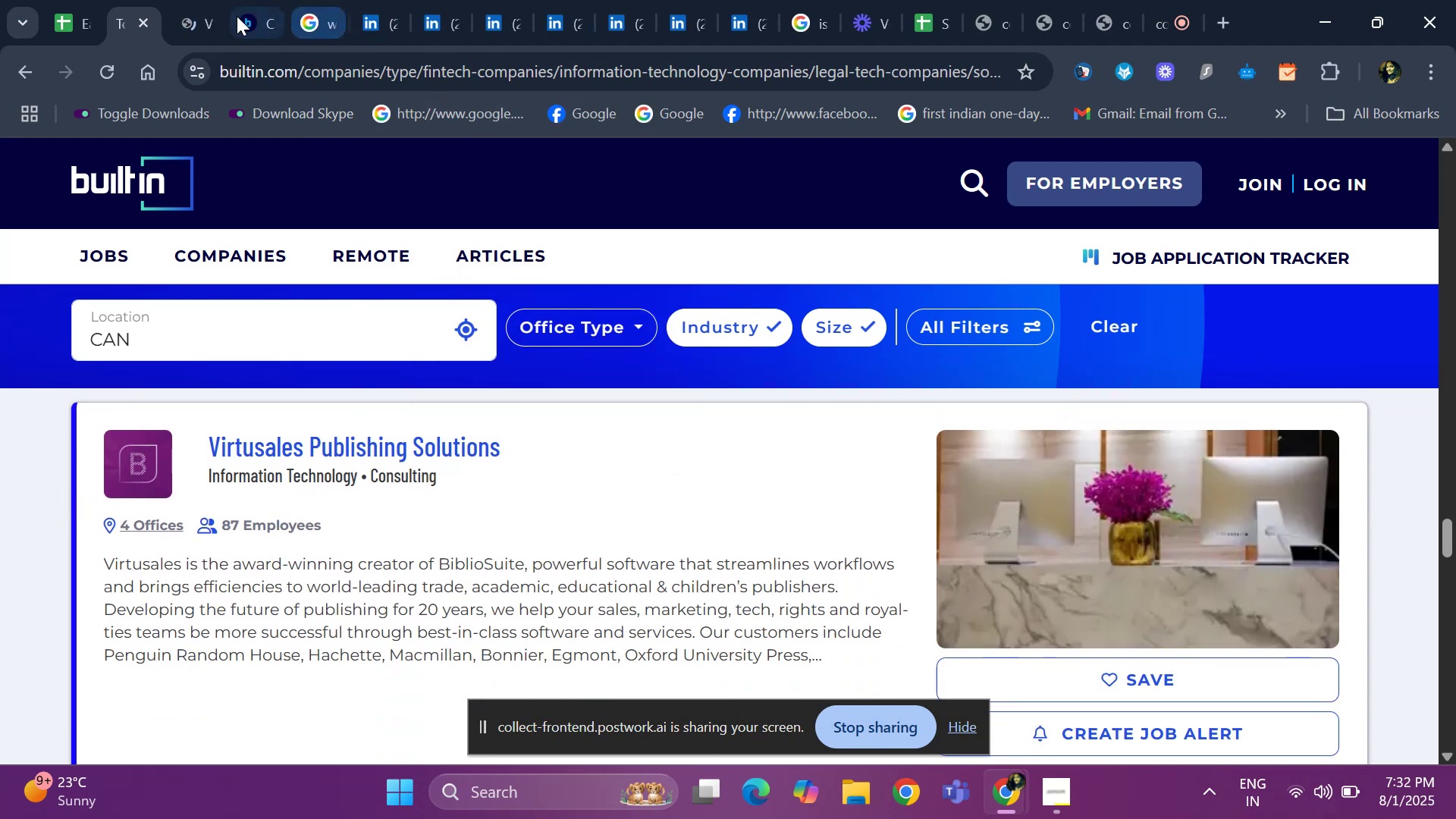 
left_click([193, 11])
 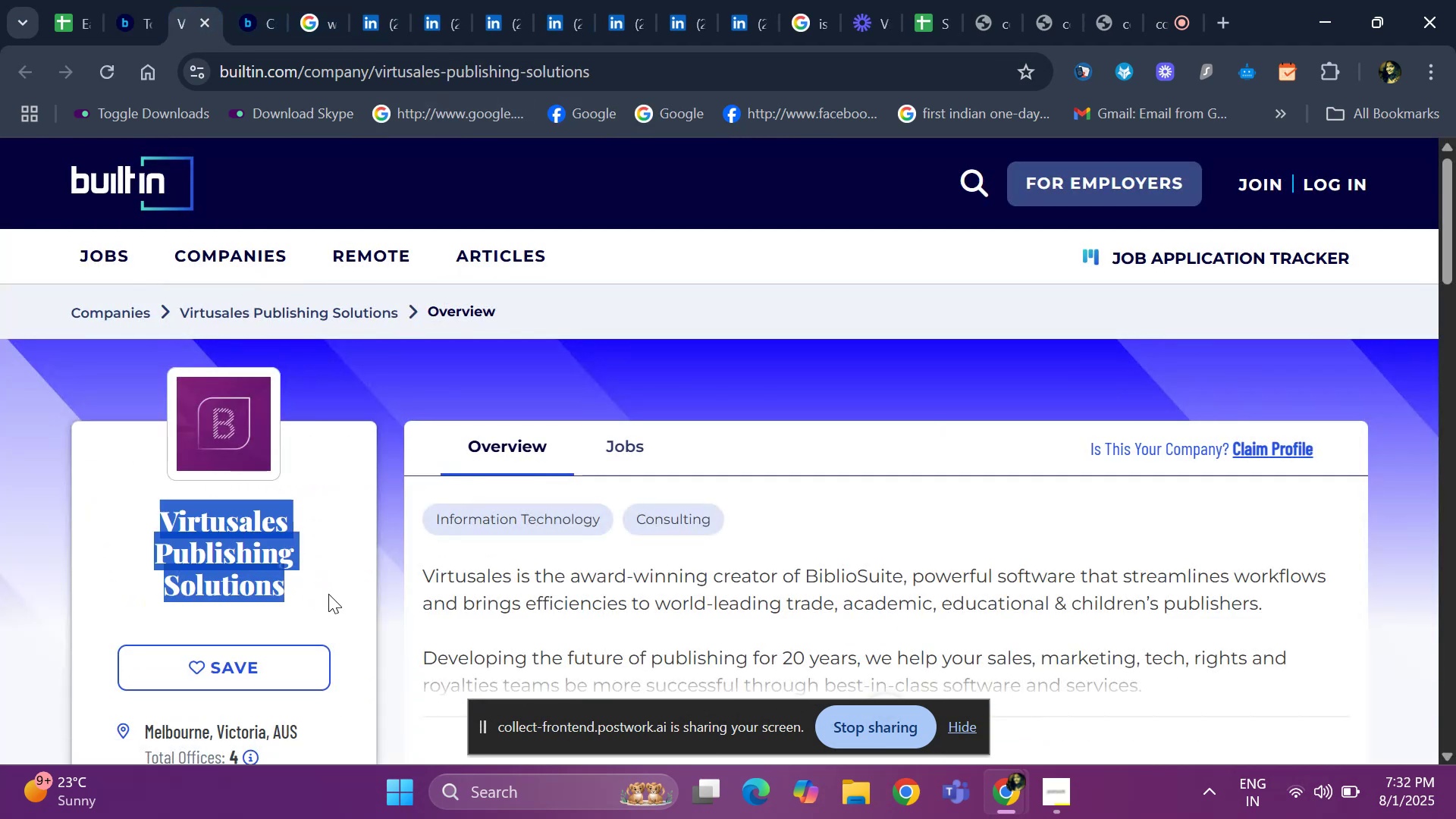 
key(Control+ControlLeft)
 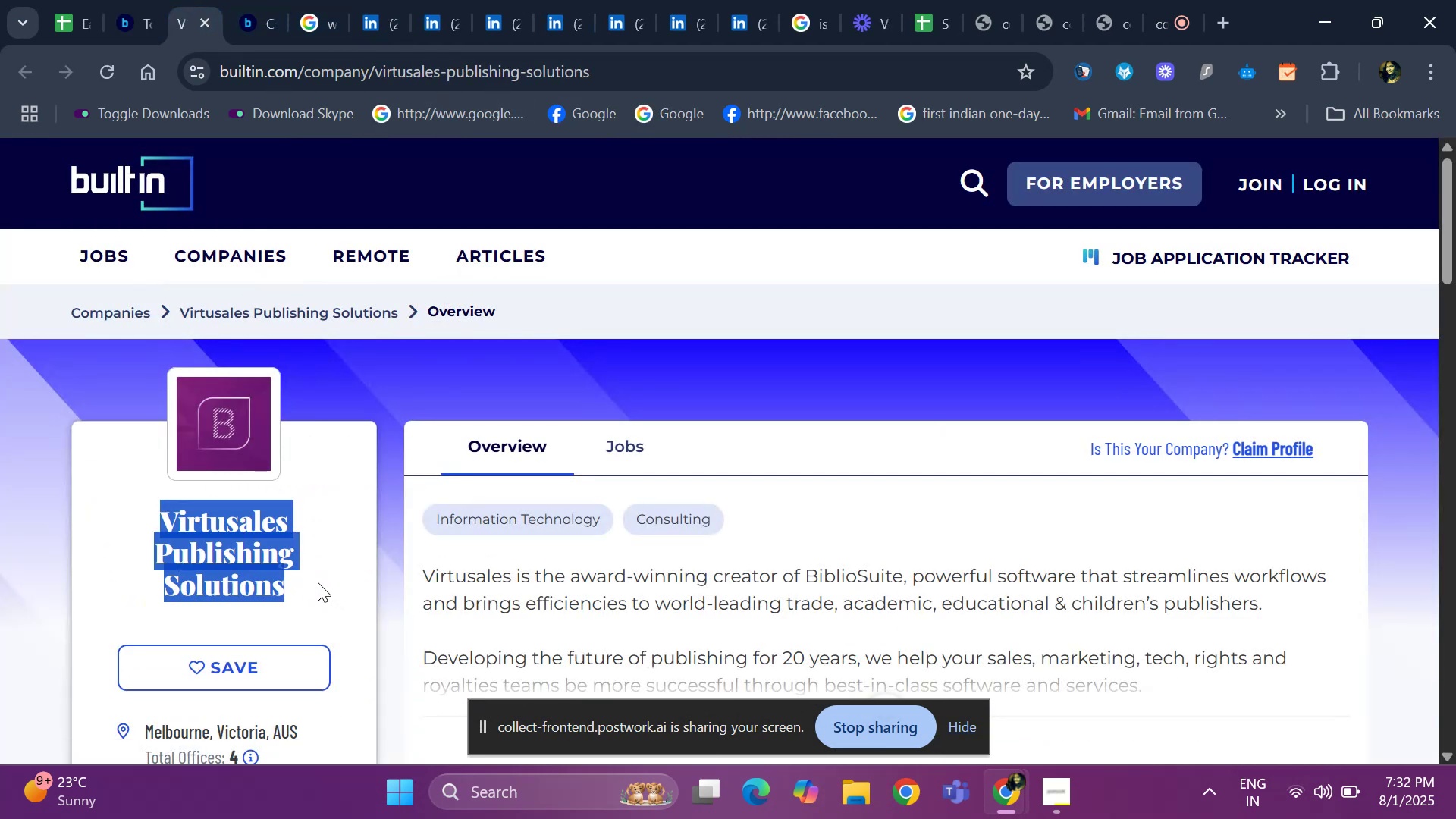 
key(Control+C)
 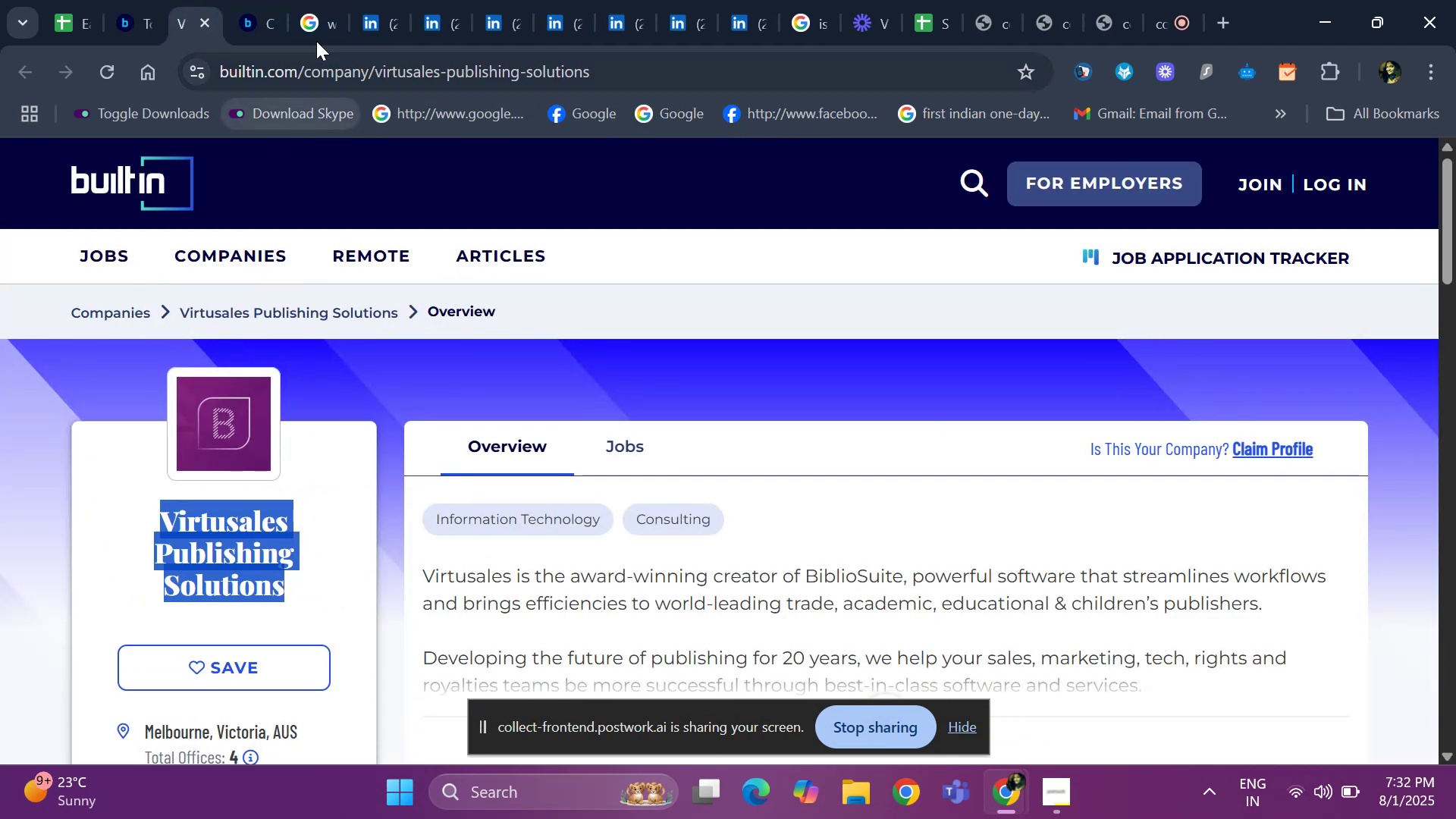 
left_click([308, 18])
 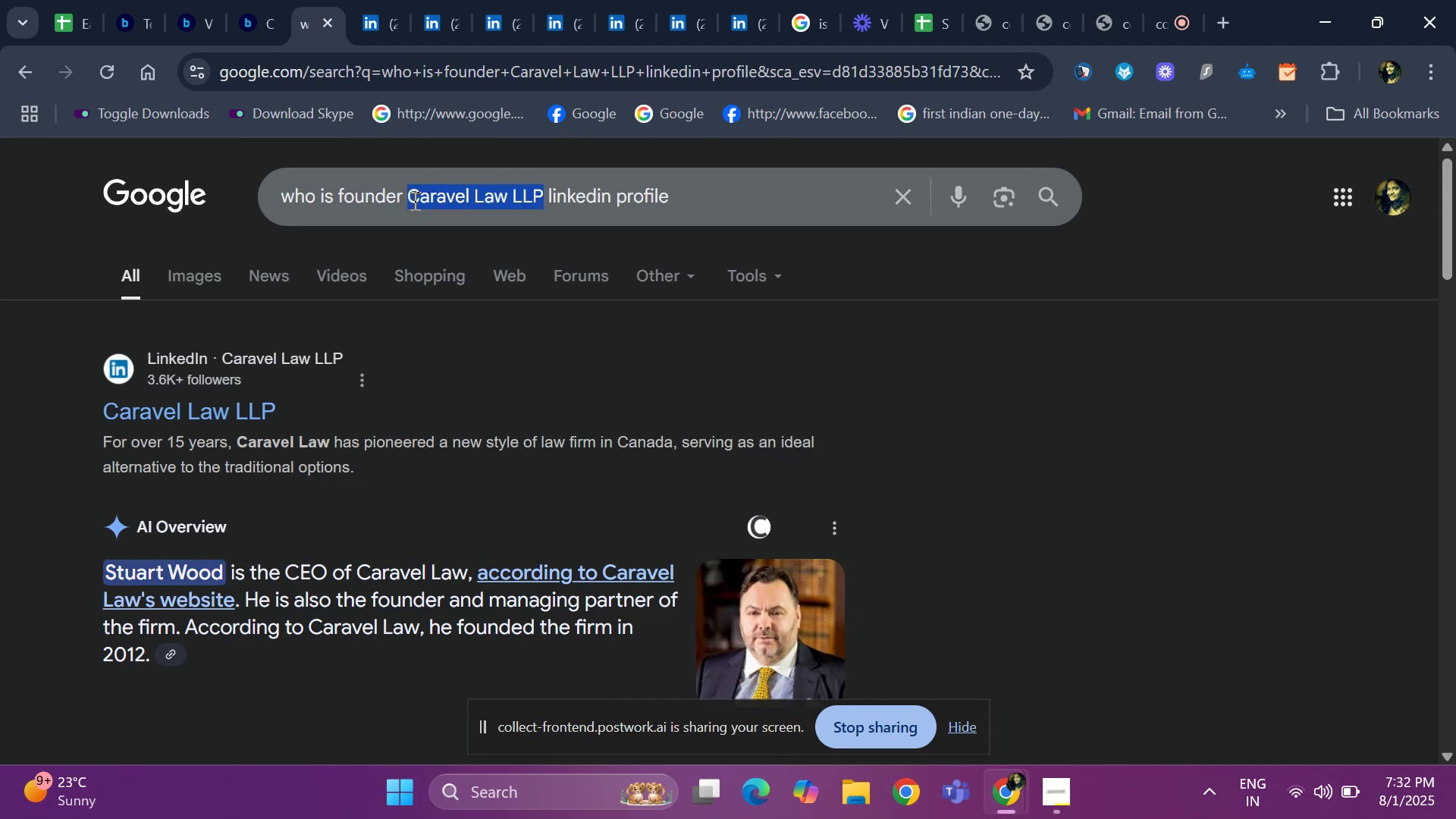 
key(Backspace)
 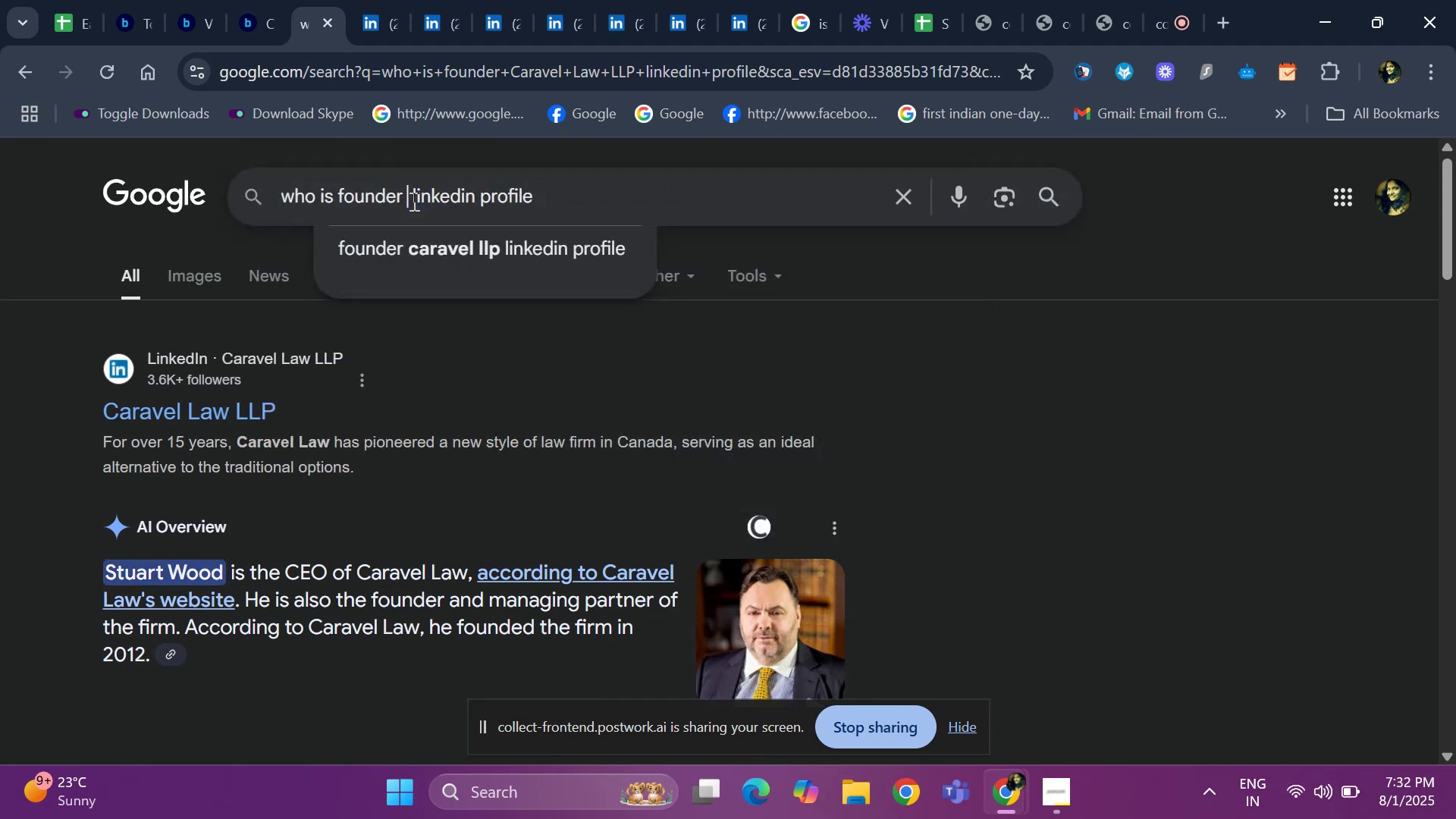 
key(Control+V)
 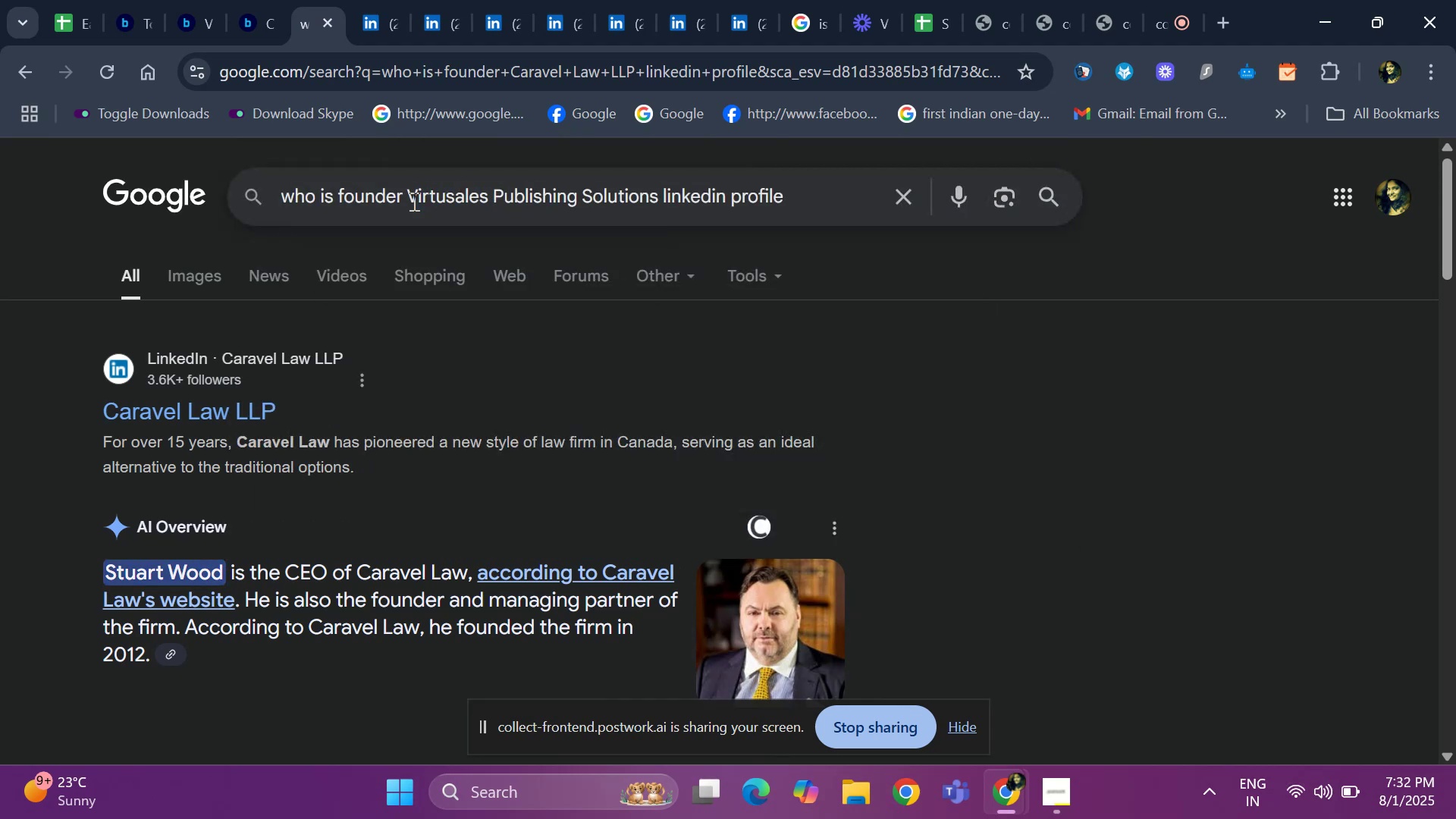 
key(Enter)
 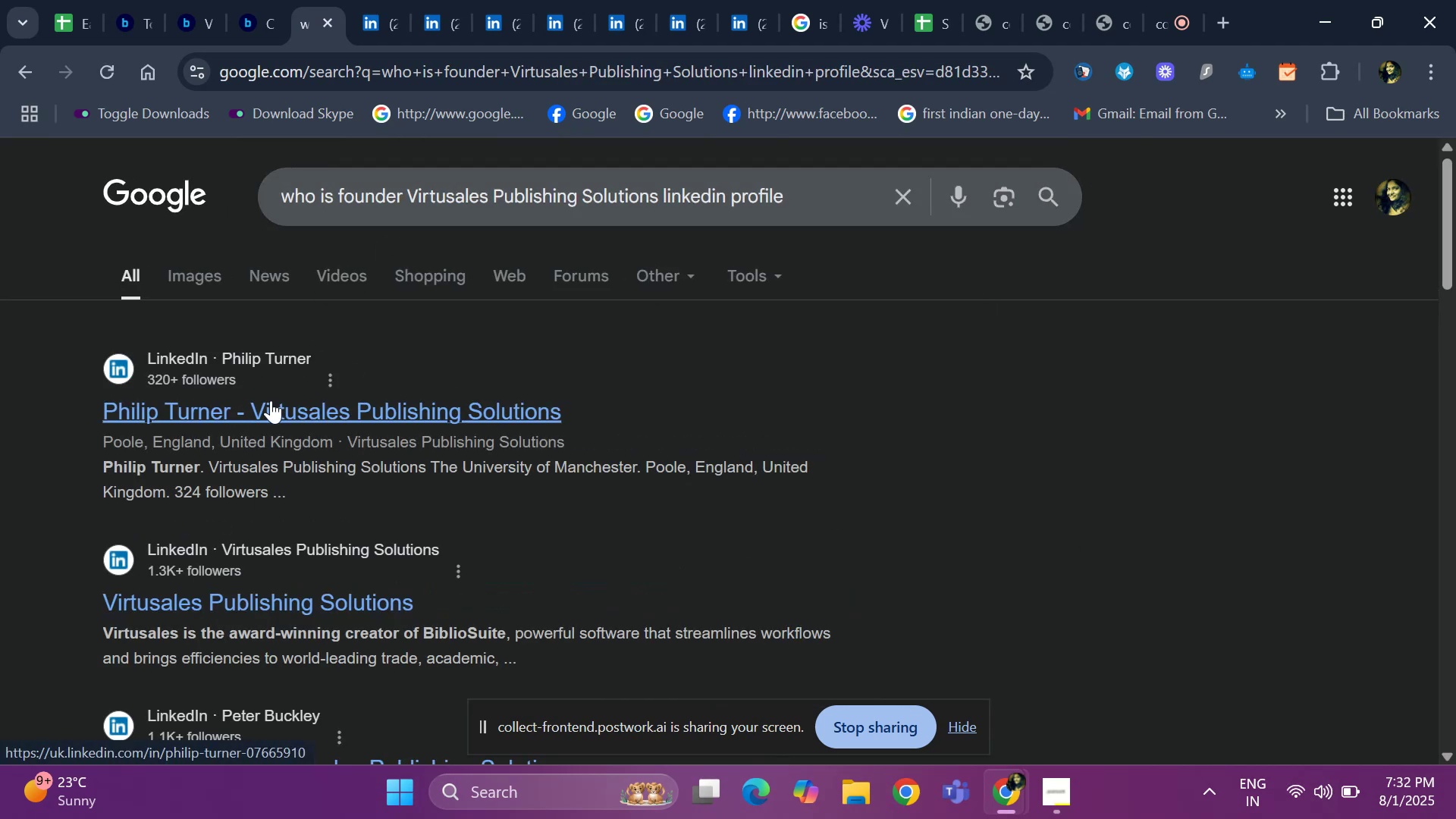 
wait(5.49)
 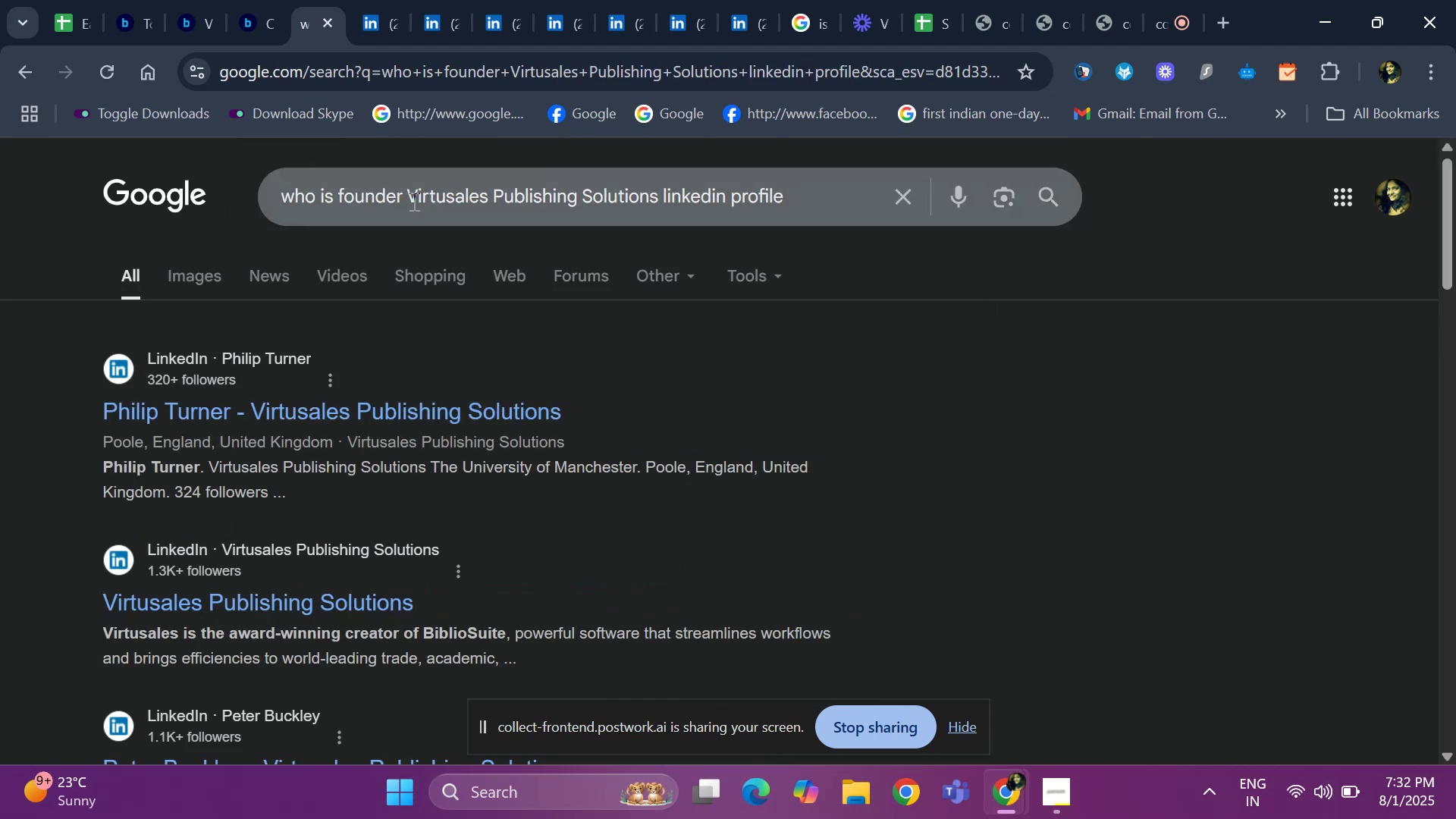 
left_click([413, 446])
 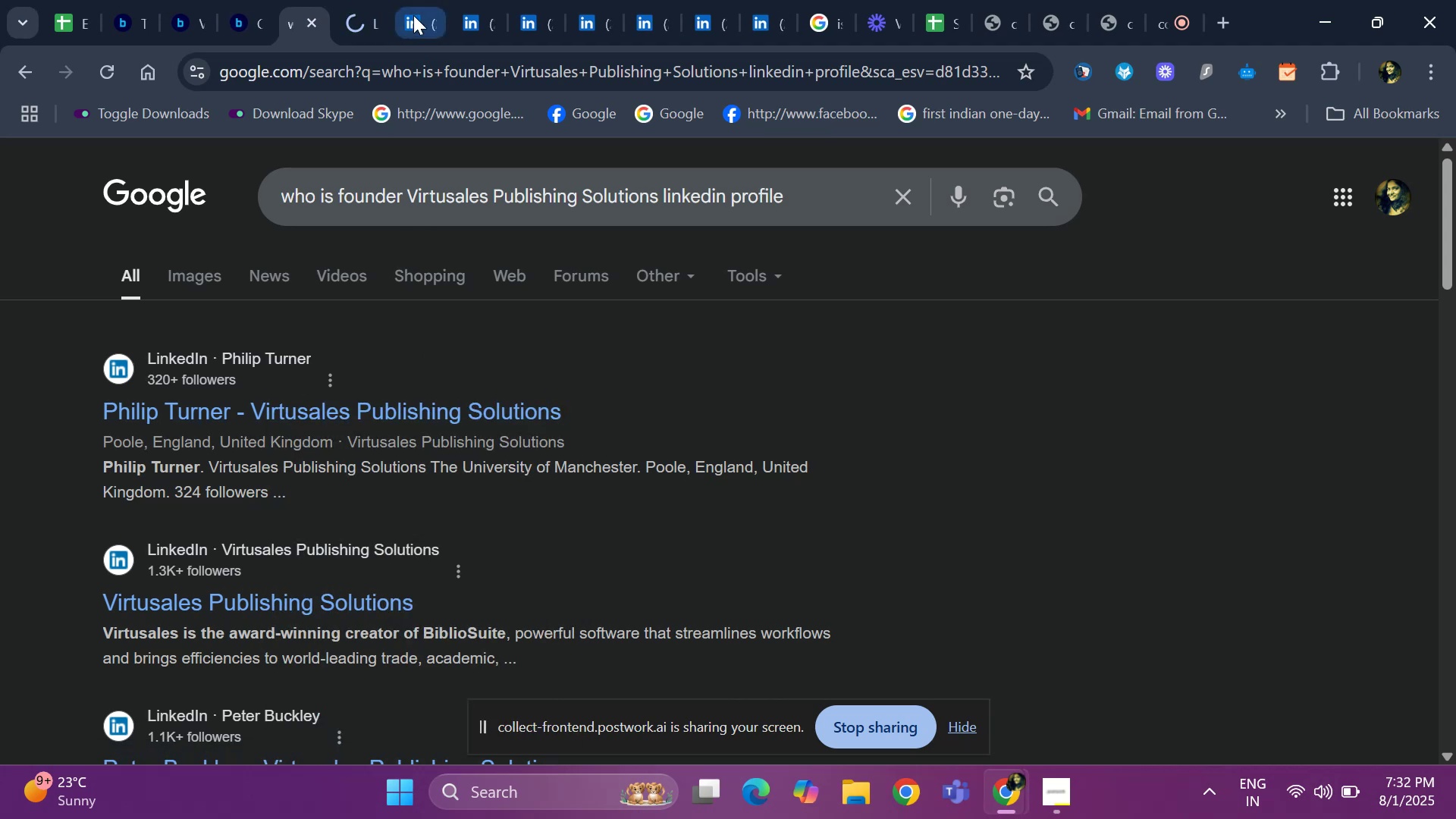 
left_click([413, 15])
 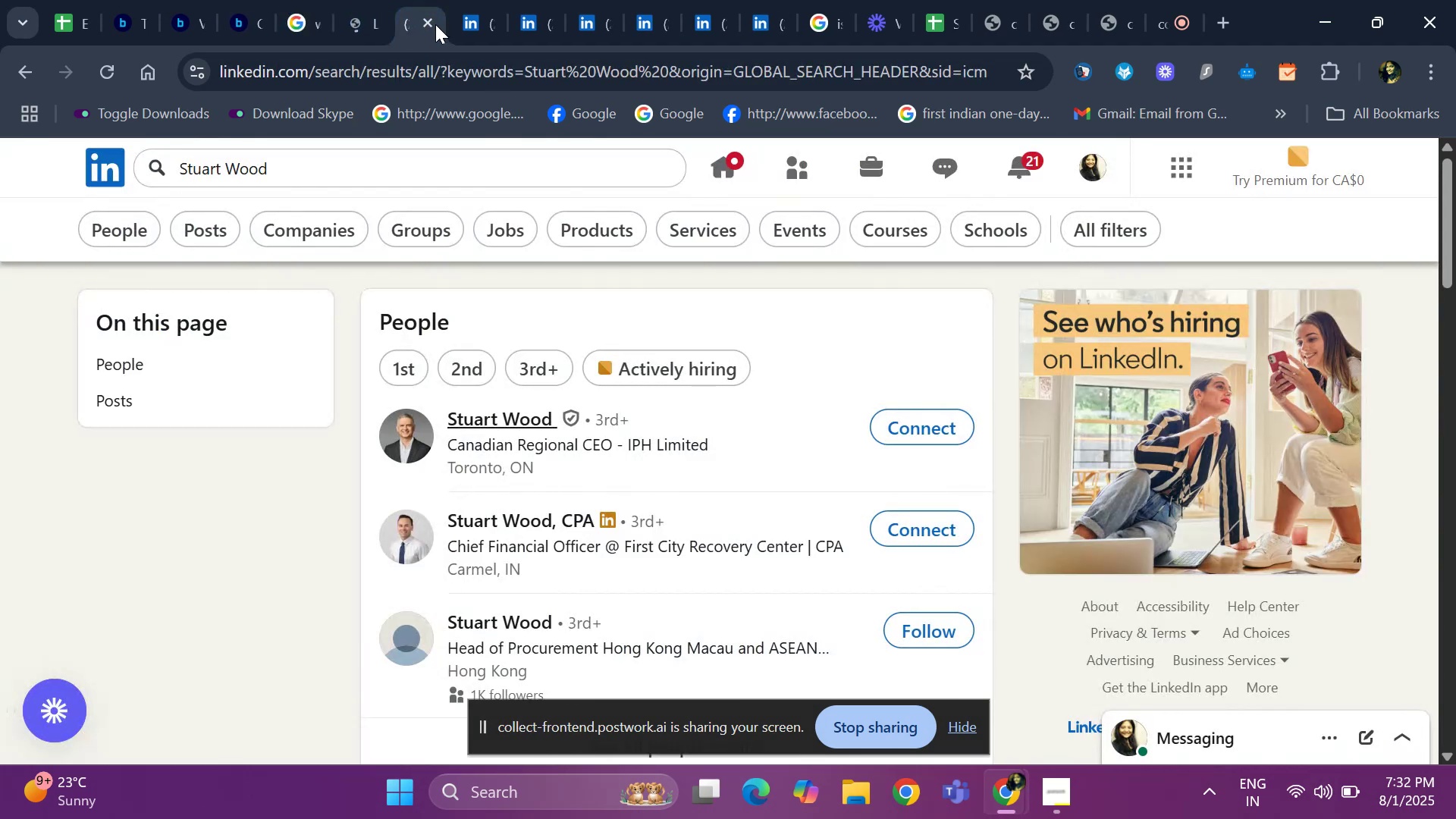 
left_click([431, 24])
 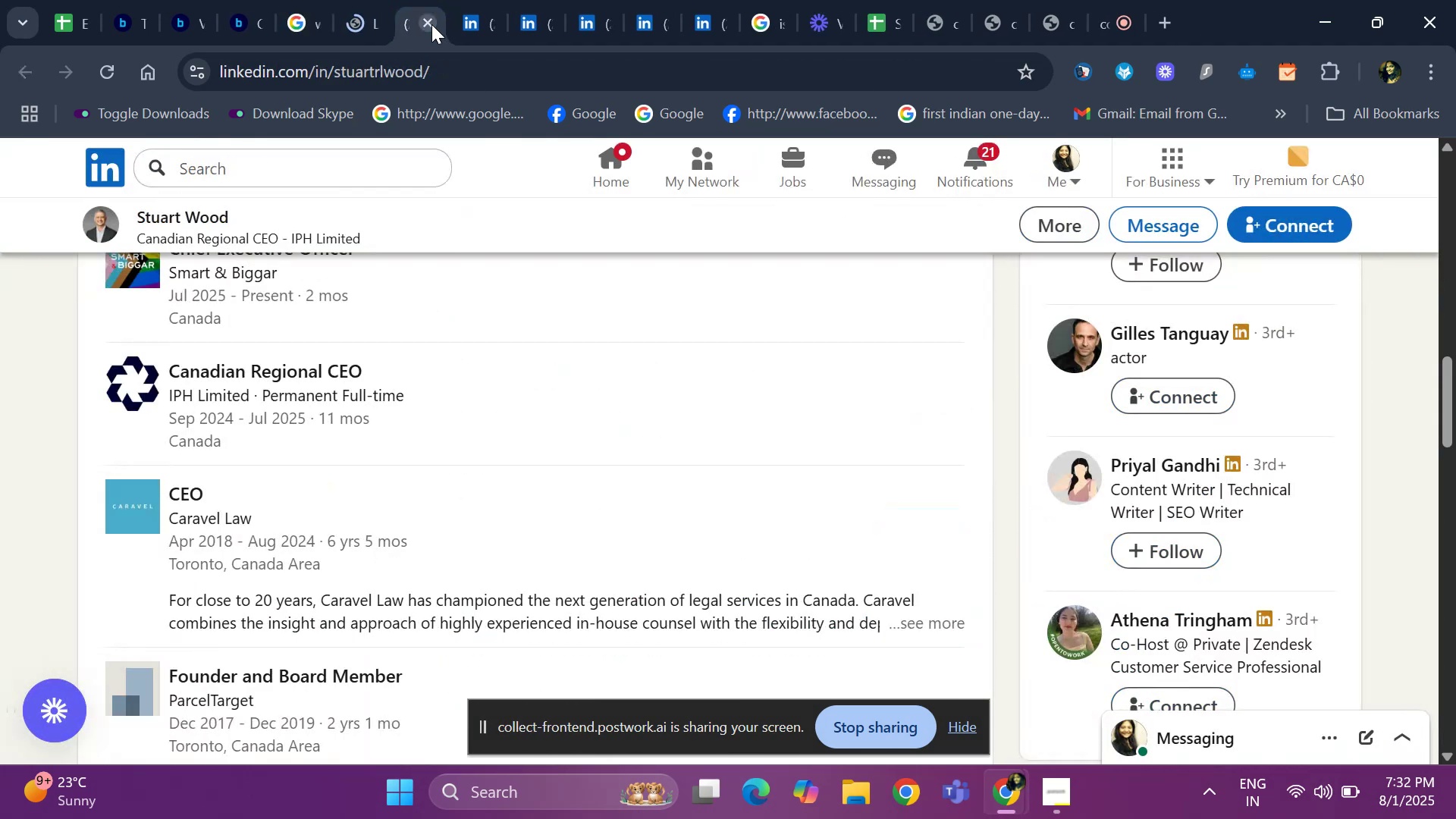 
left_click([431, 24])
 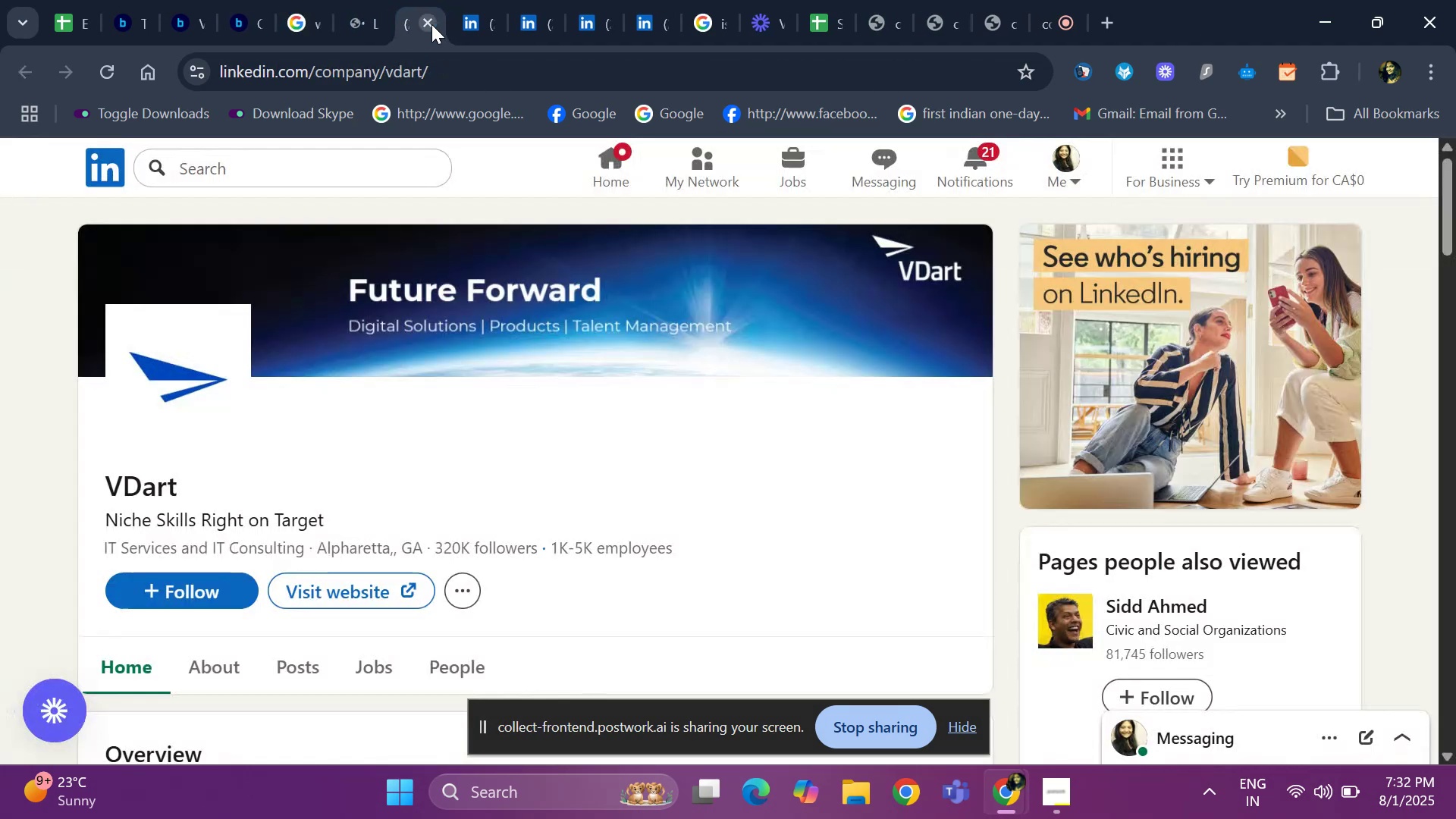 
left_click([431, 24])
 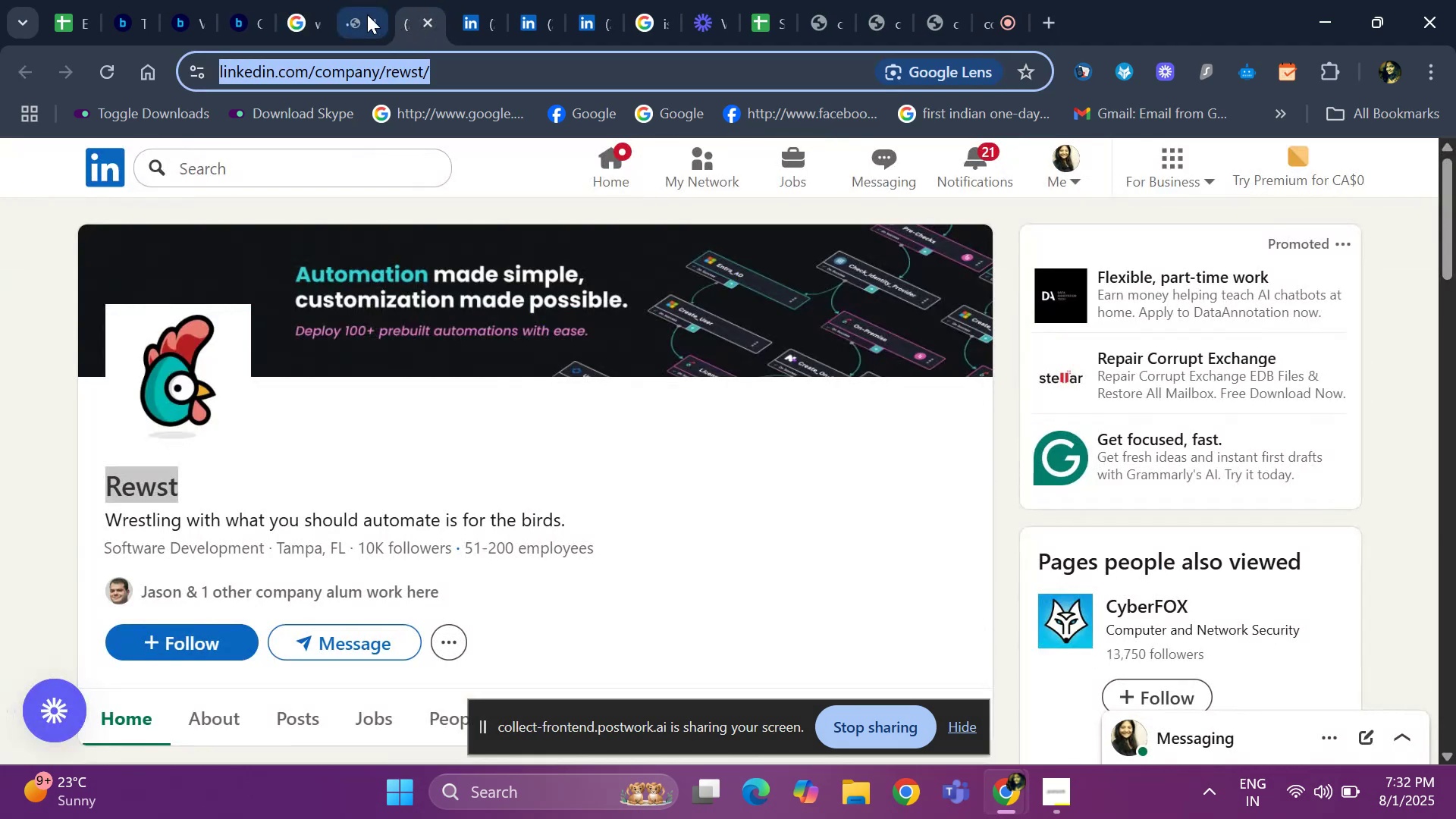 
left_click([363, 14])
 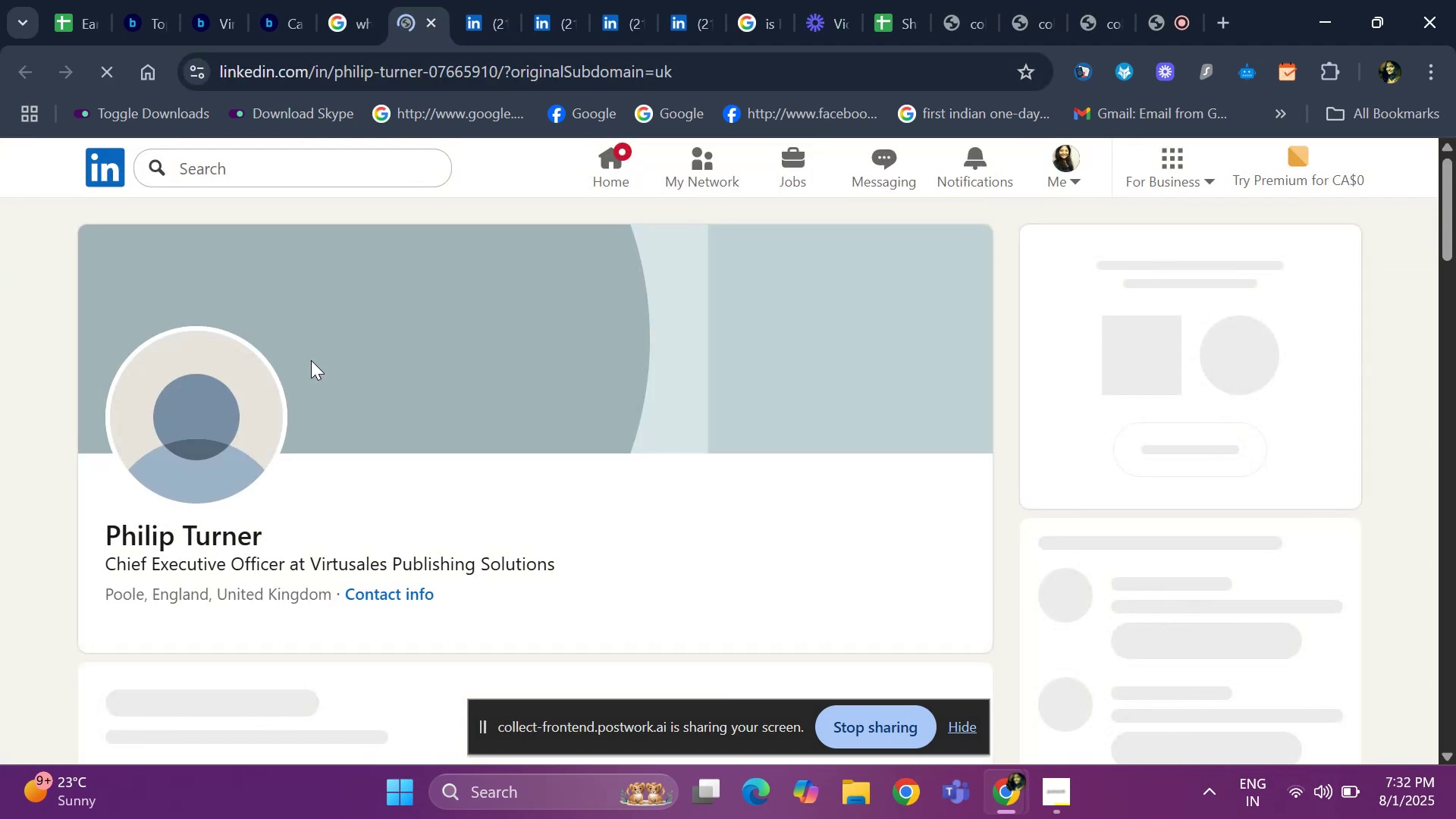 
scroll: coordinate [311, 360], scroll_direction: down, amount: 8.0
 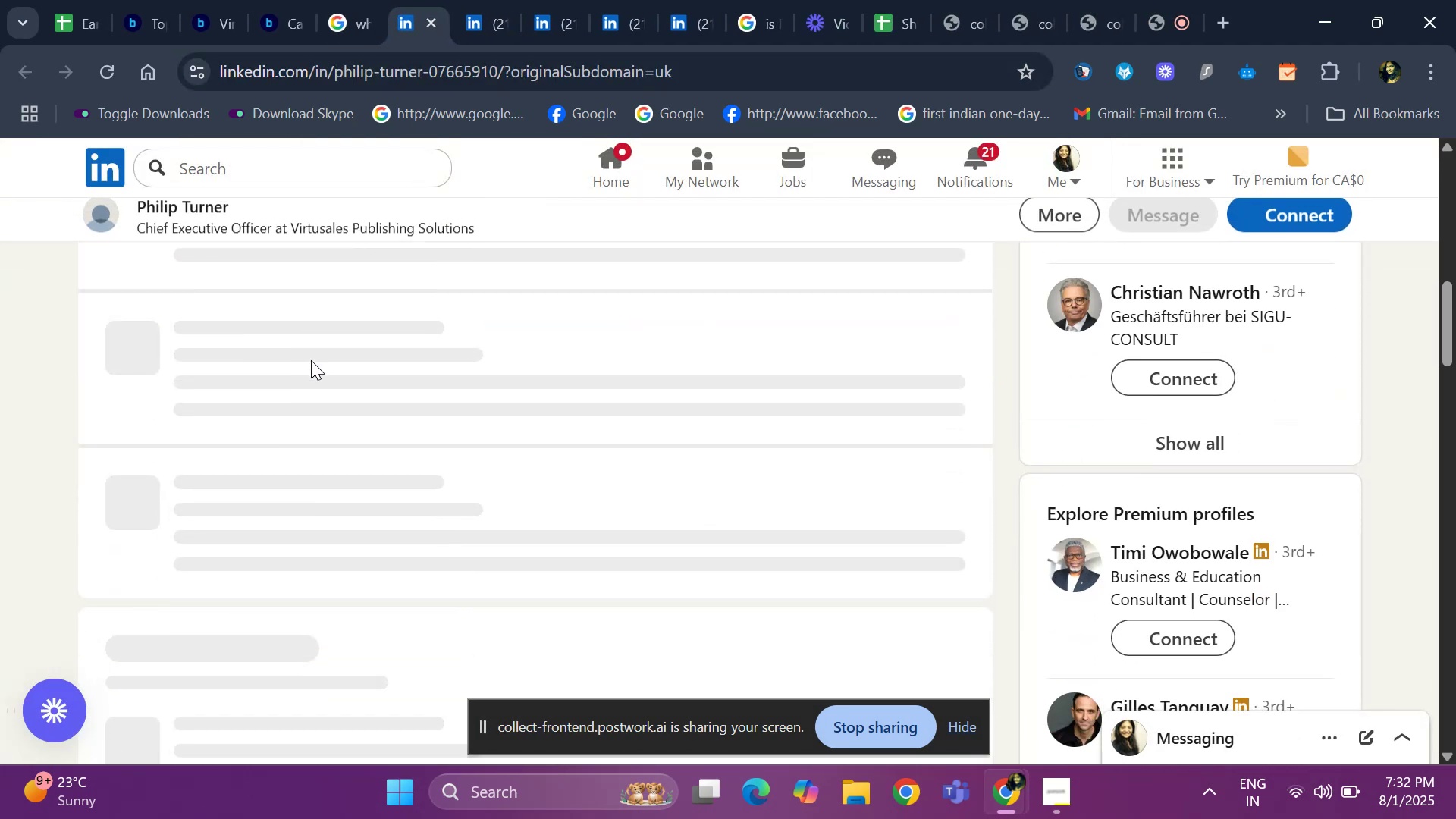 
scroll: coordinate [311, 360], scroll_direction: up, amount: 2.0
 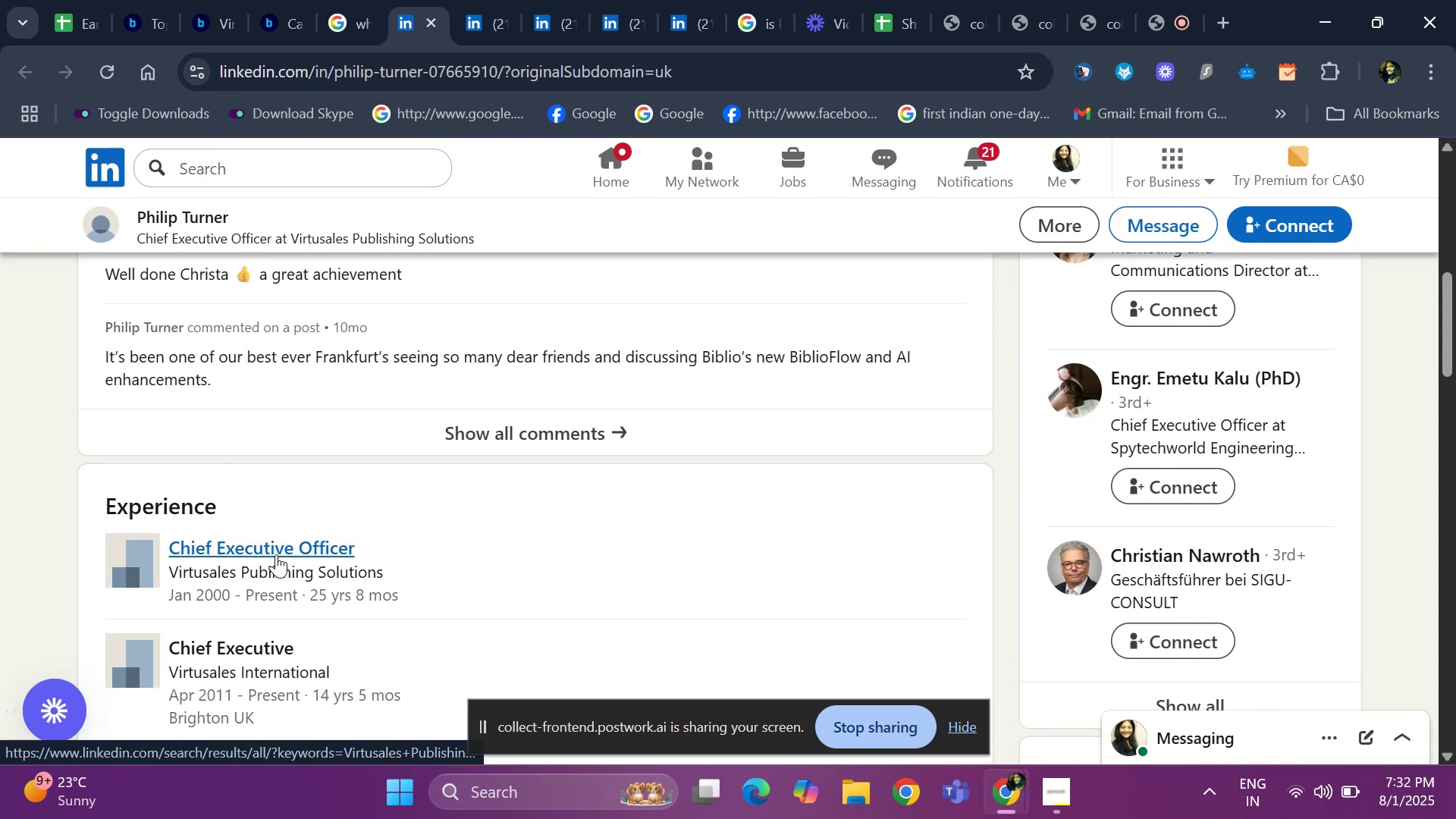 
right_click([277, 554])
 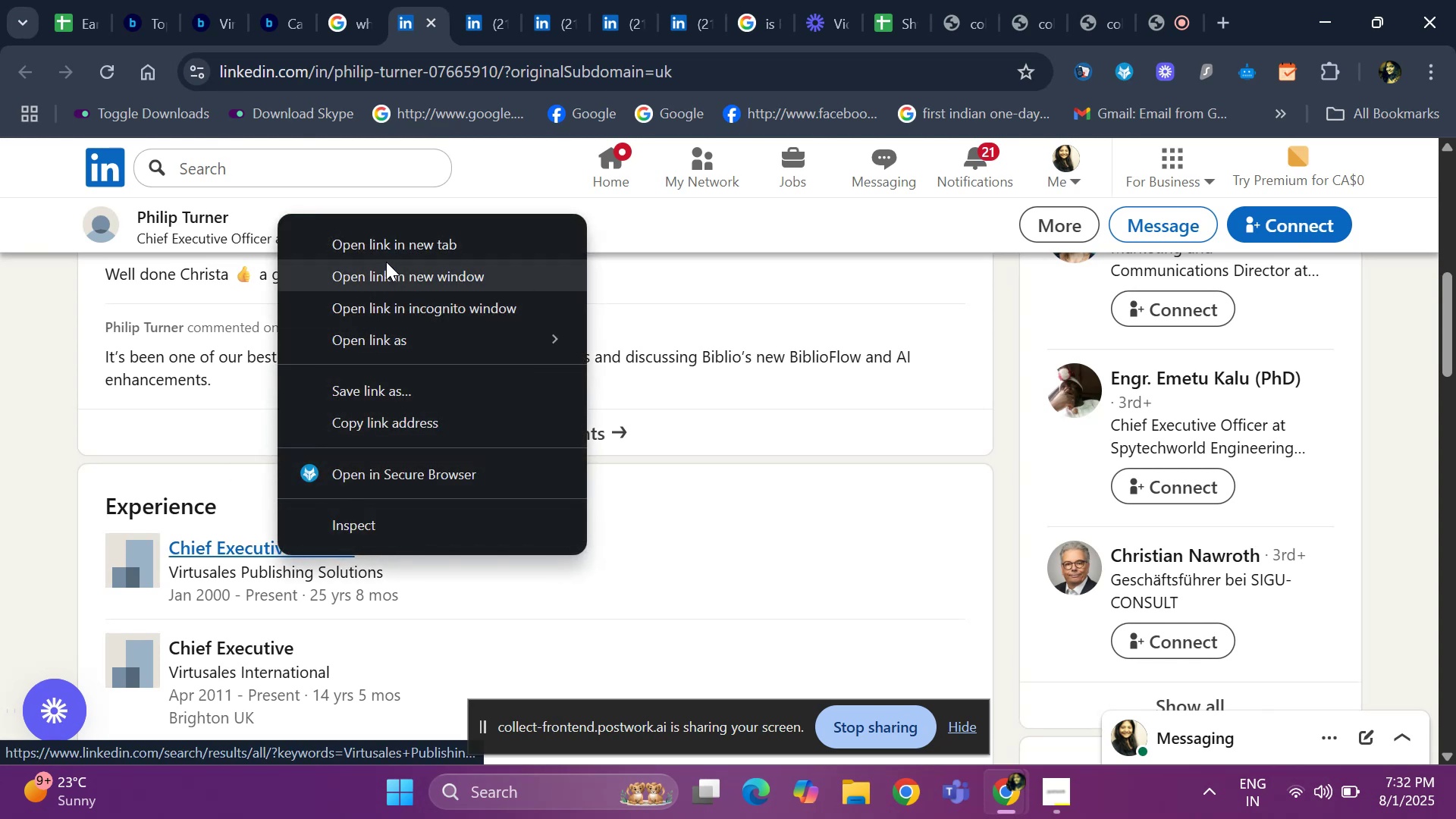 
left_click([389, 249])
 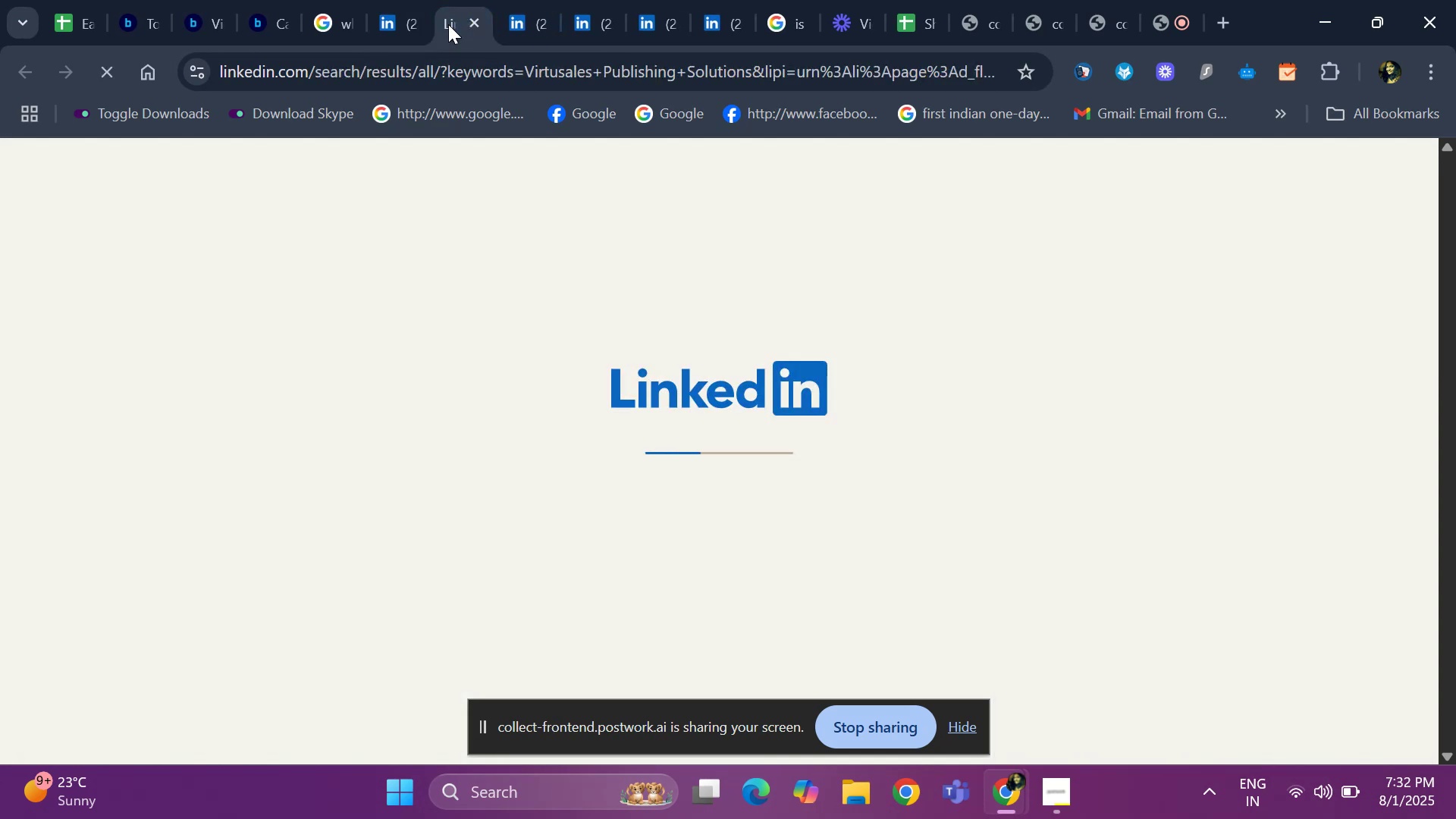 
mouse_move([348, 356])
 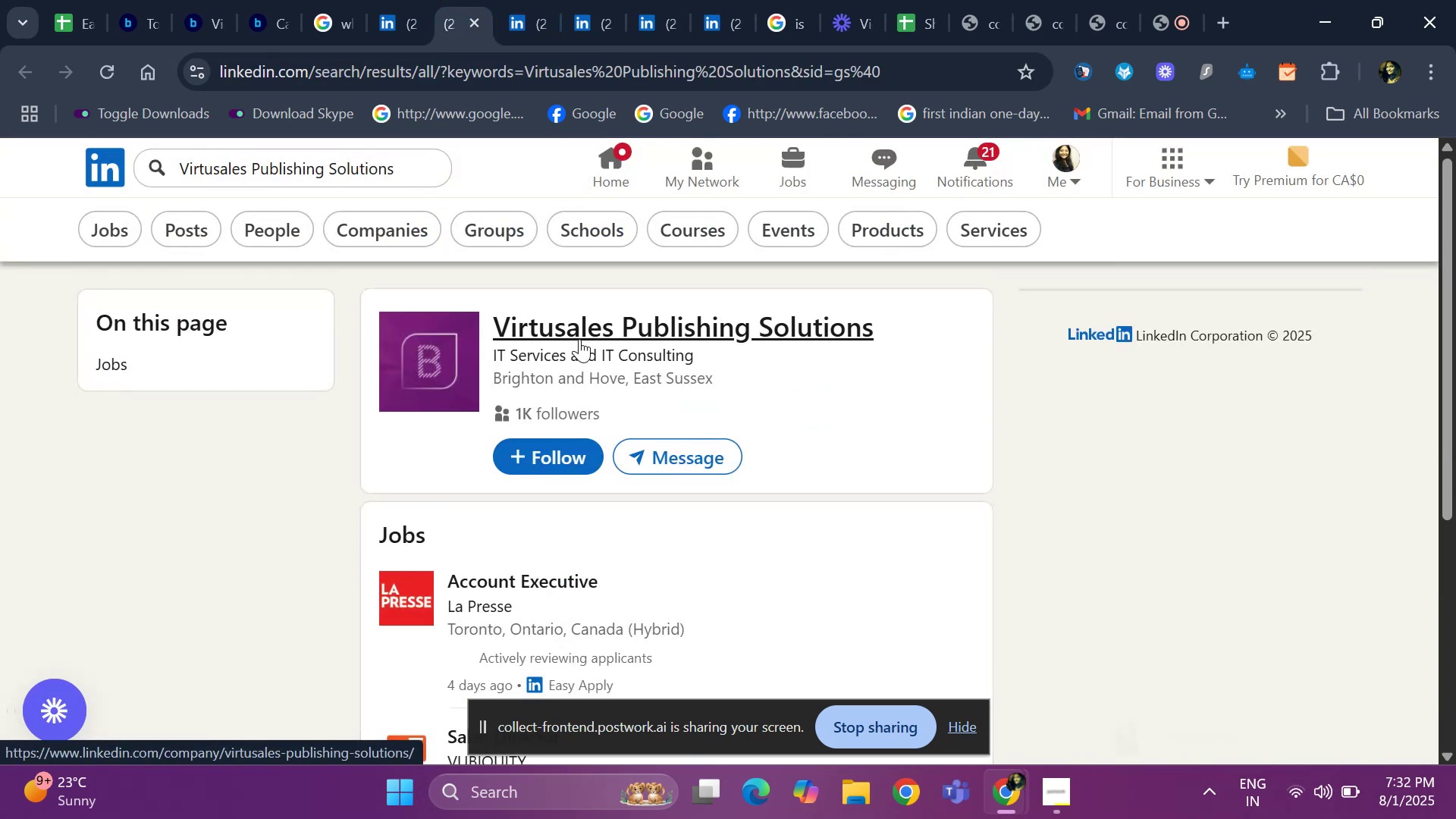 
left_click([579, 339])
 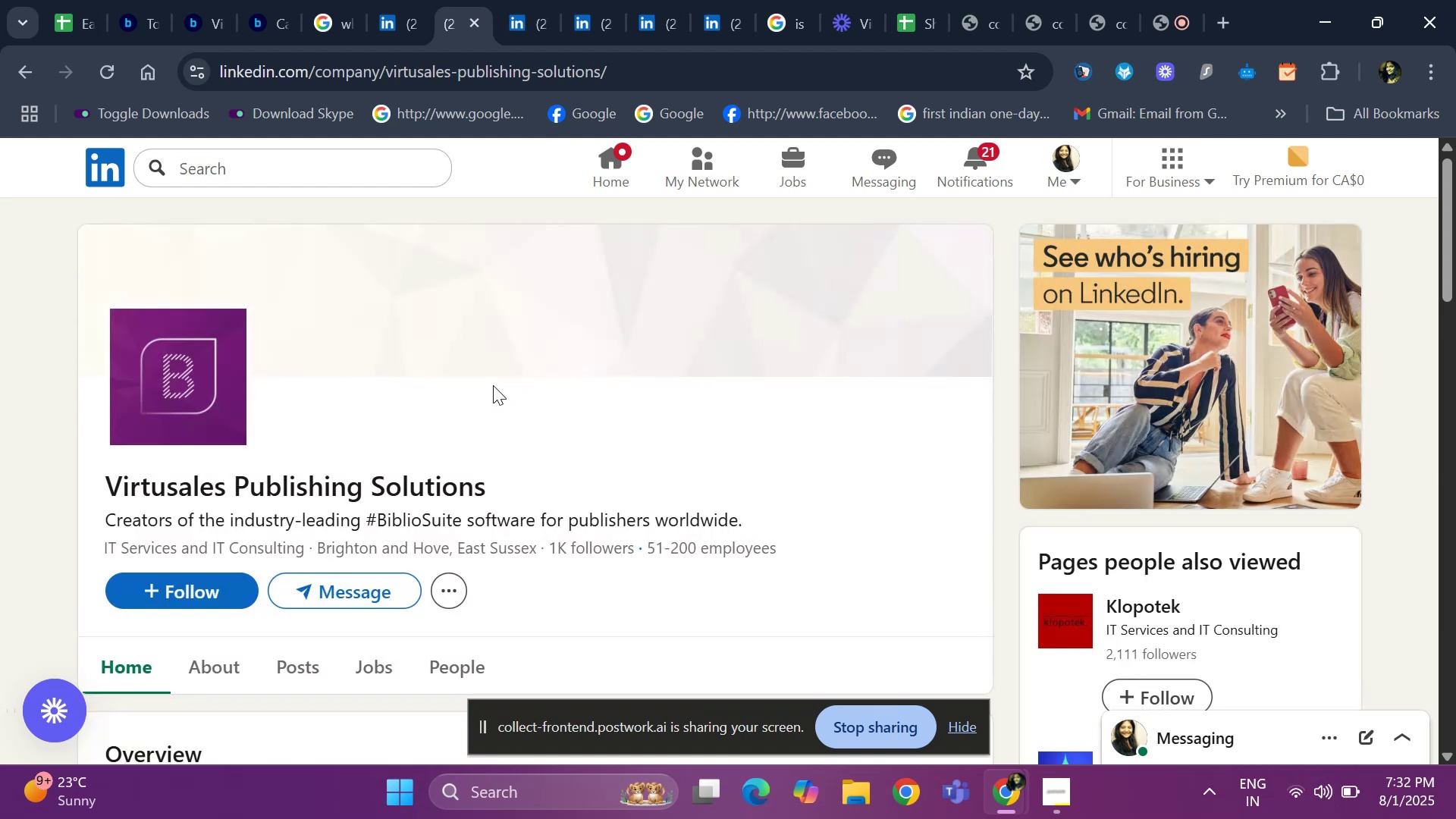 
left_click([390, 15])
 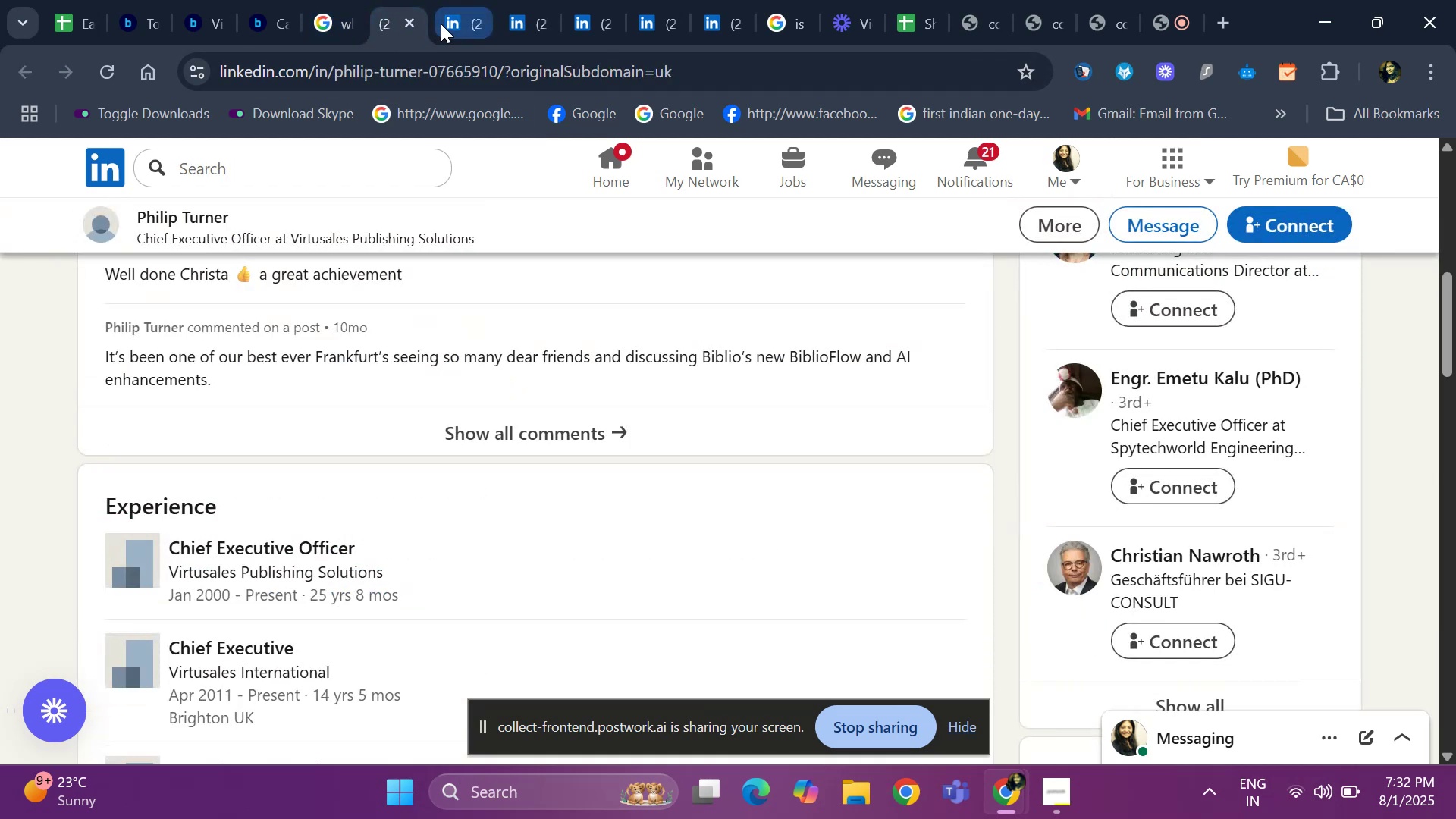 
scroll: coordinate [242, 541], scroll_direction: up, amount: 8.0
 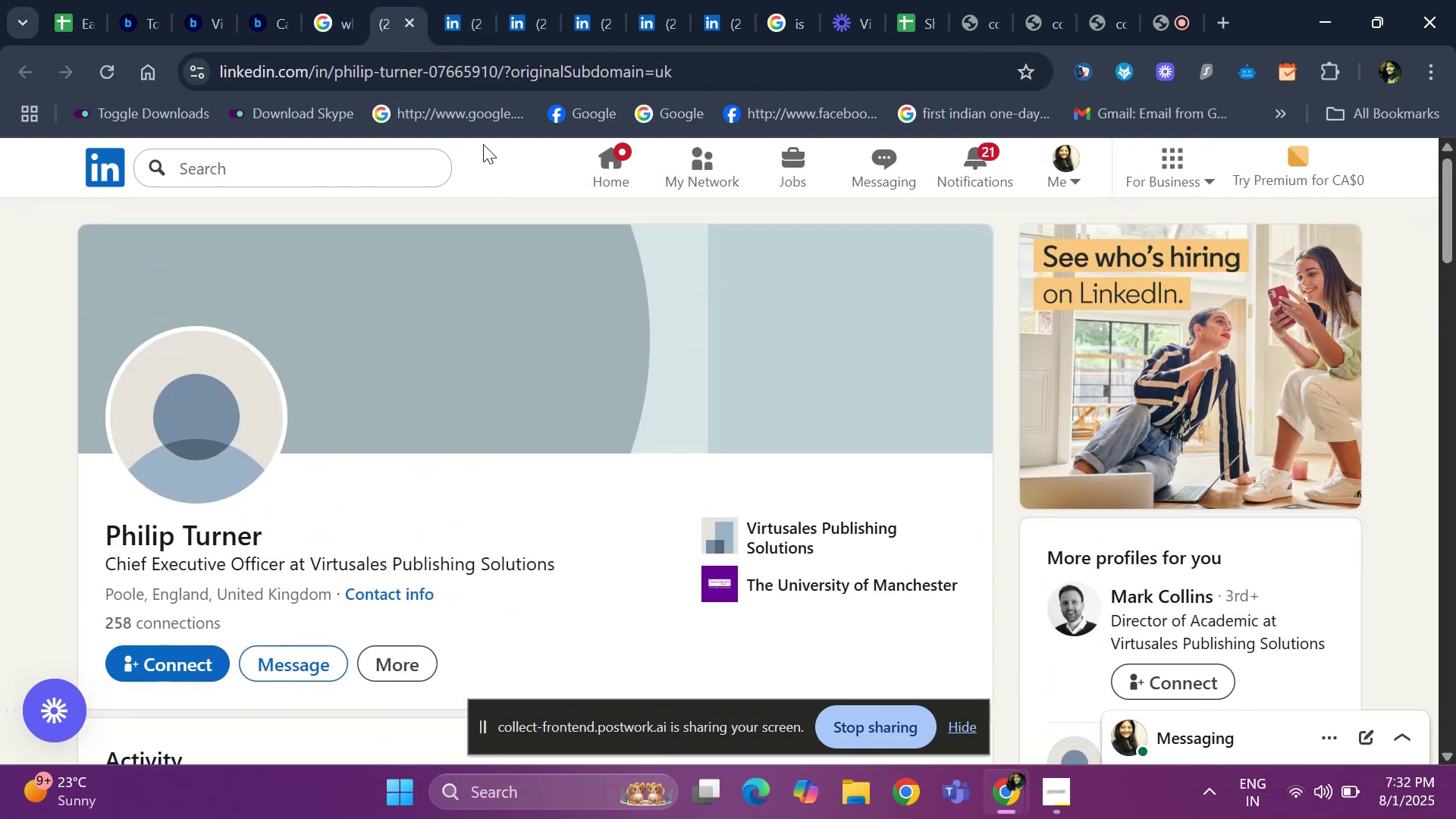 
left_click([455, 15])
 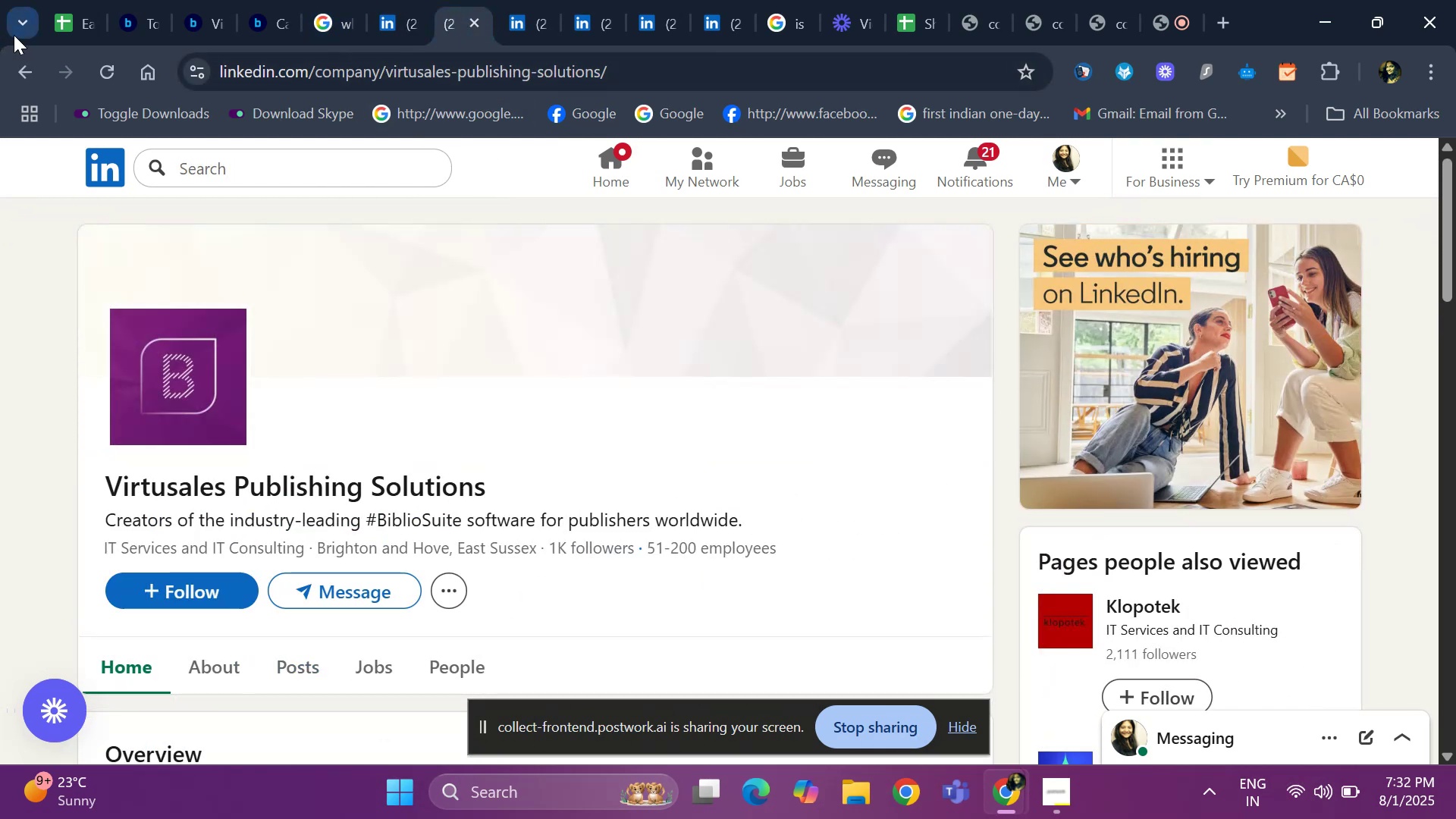 
left_click([20, 74])
 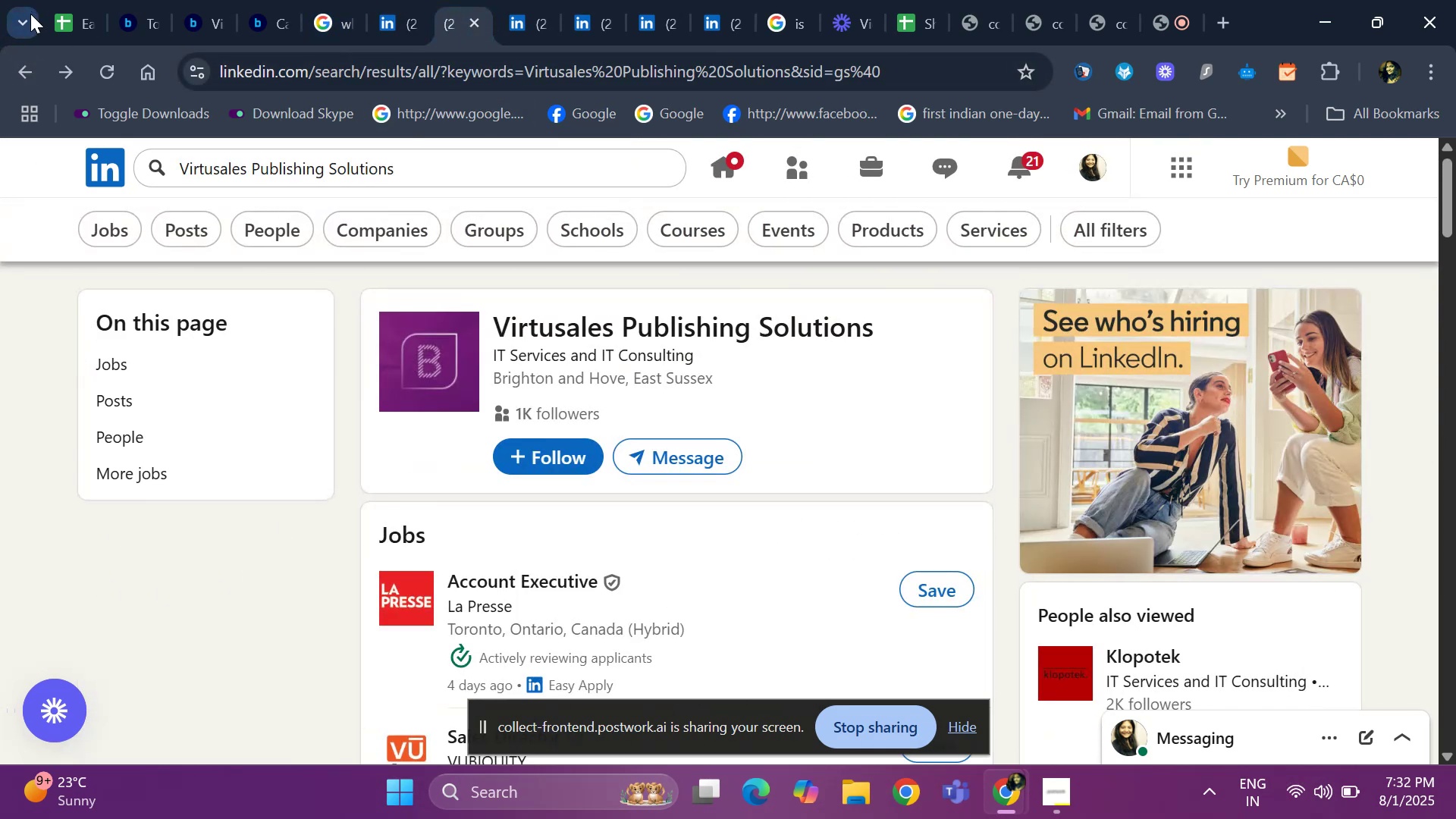 
left_click([27, 71])
 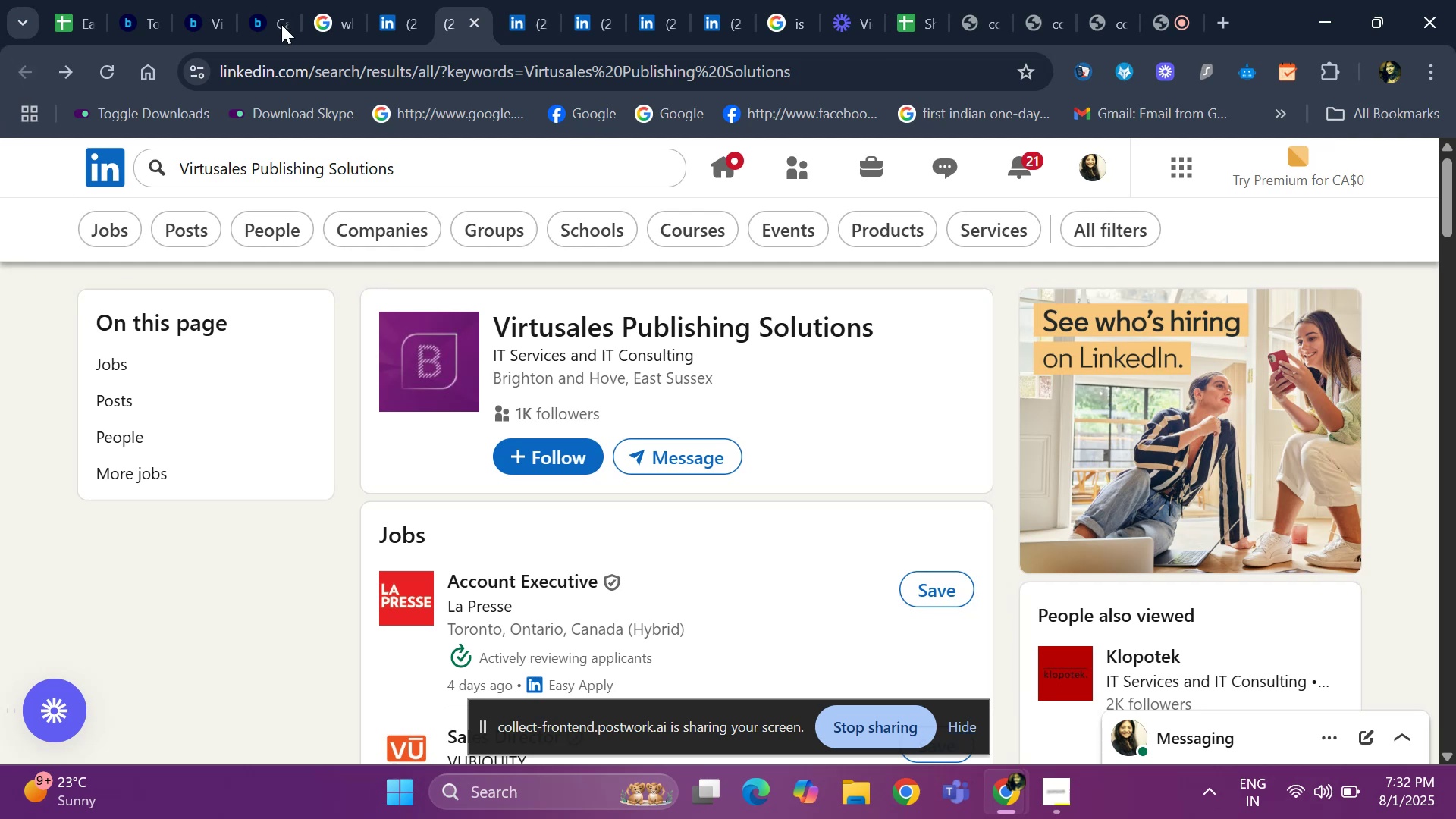 
scroll: coordinate [312, 433], scroll_direction: none, amount: 0.0
 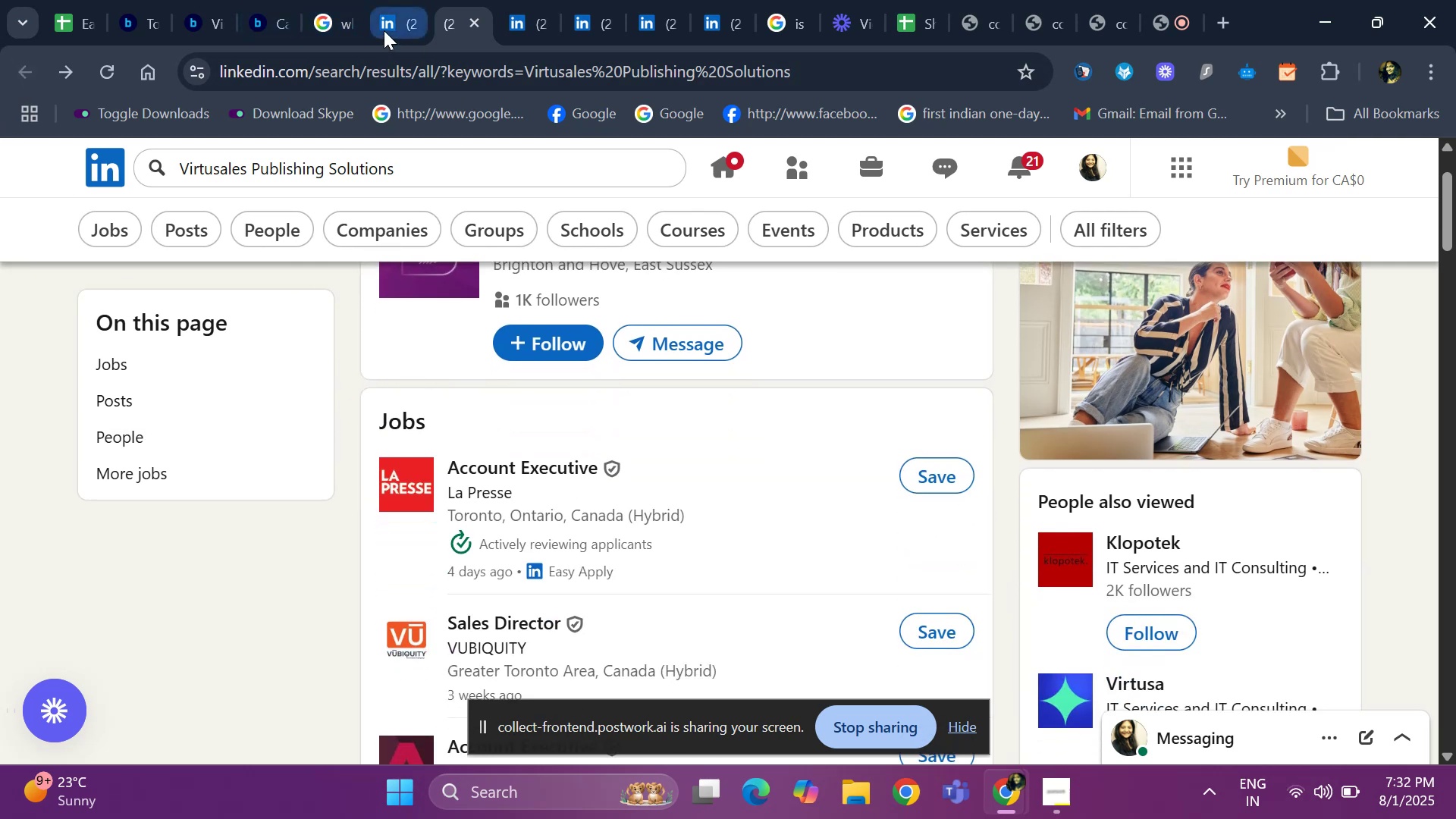 
left_click([384, 30])
 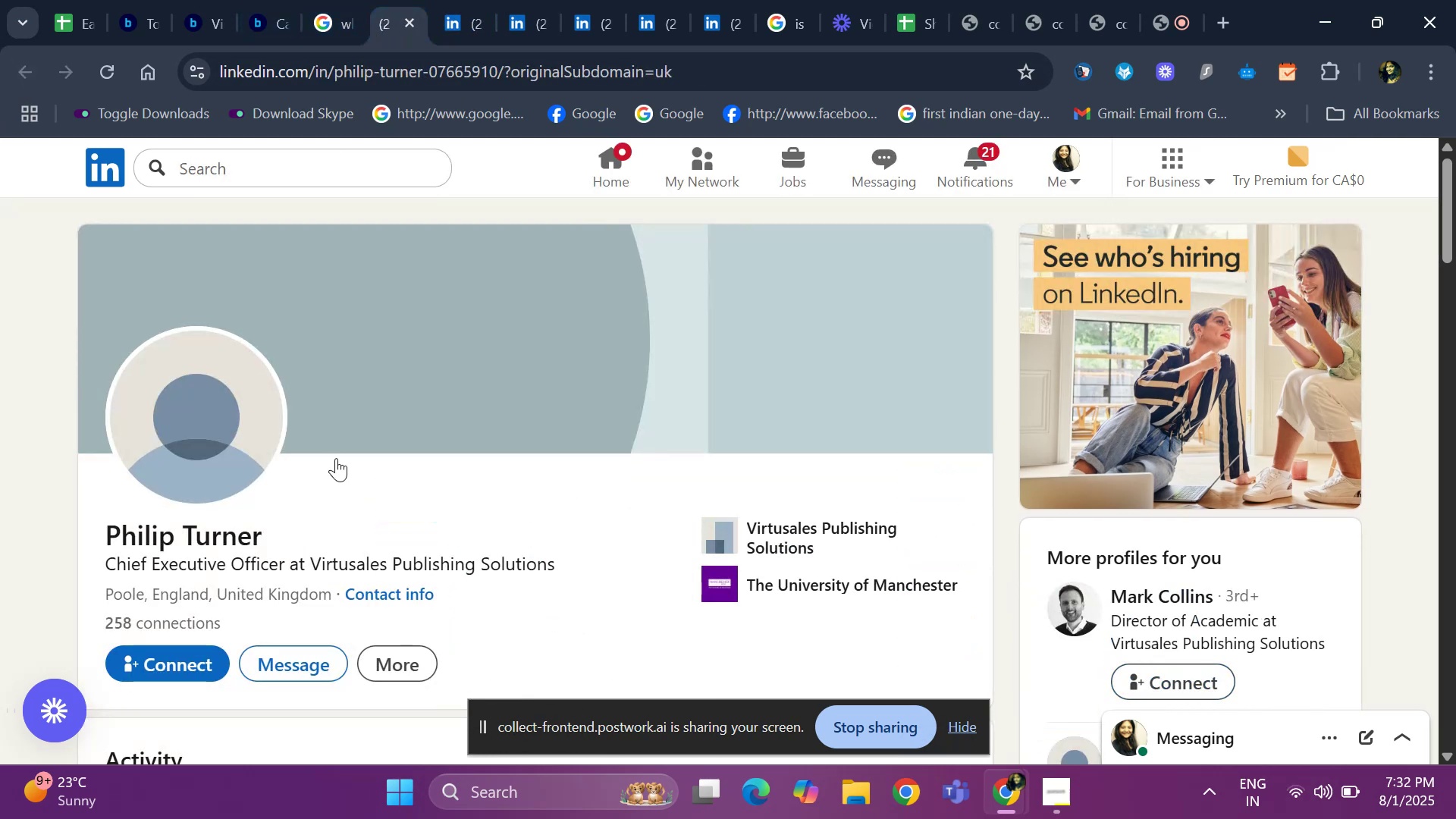 
scroll: coordinate [328, 532], scroll_direction: up, amount: 3.0
 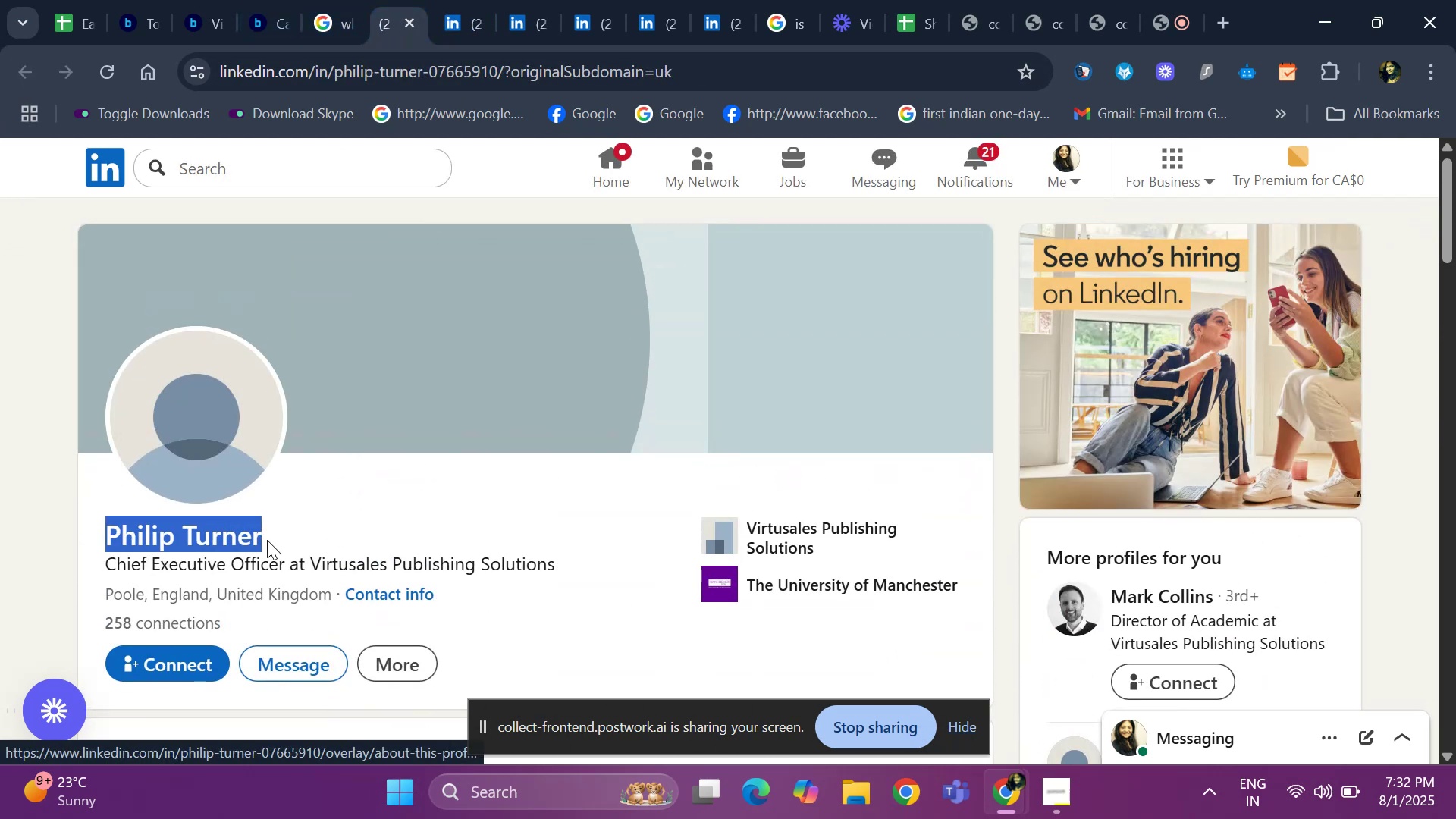 
key(Control+ControlLeft)
 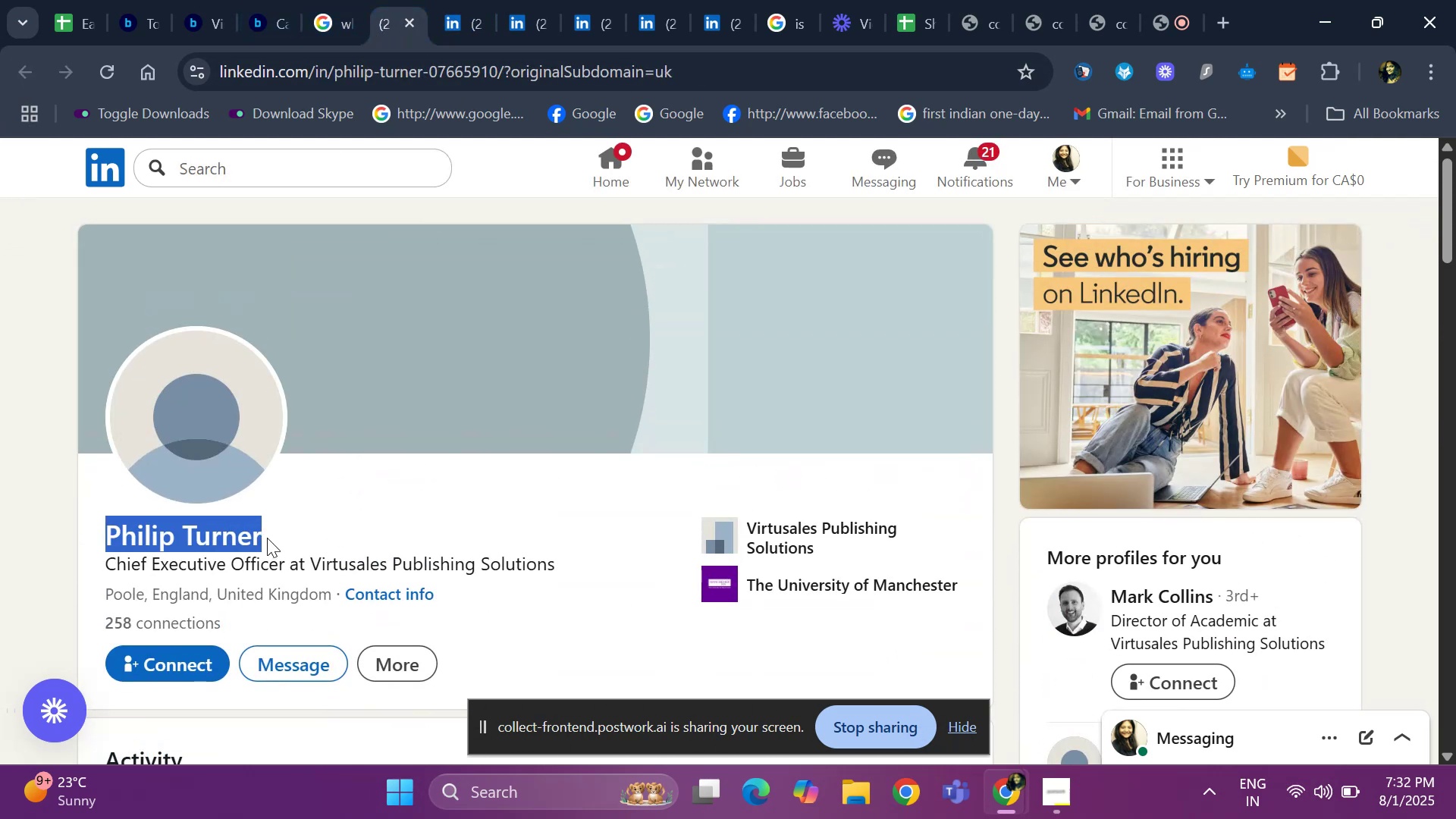 
key(Control+C)
 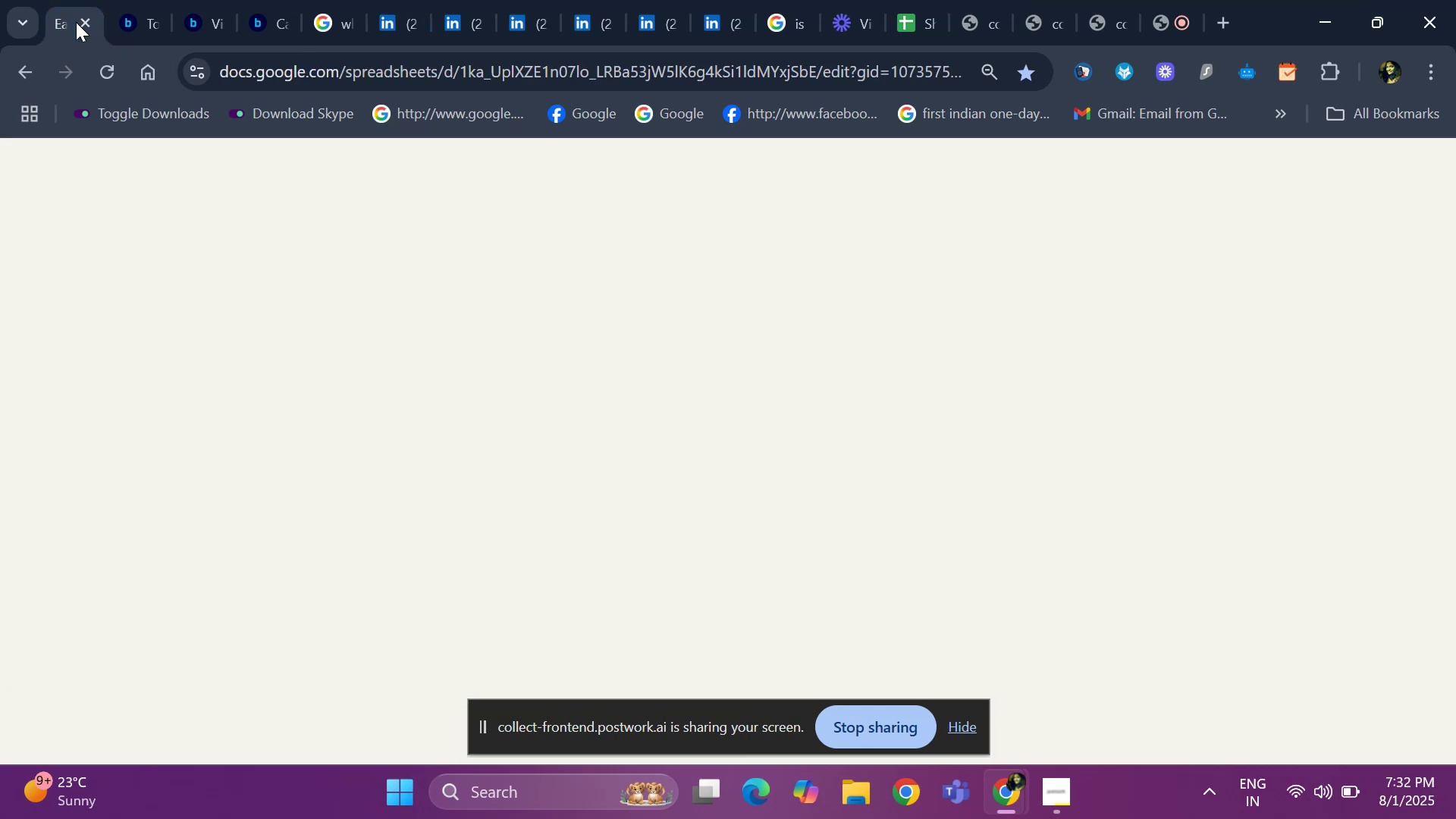 
key(Control+ControlLeft)
 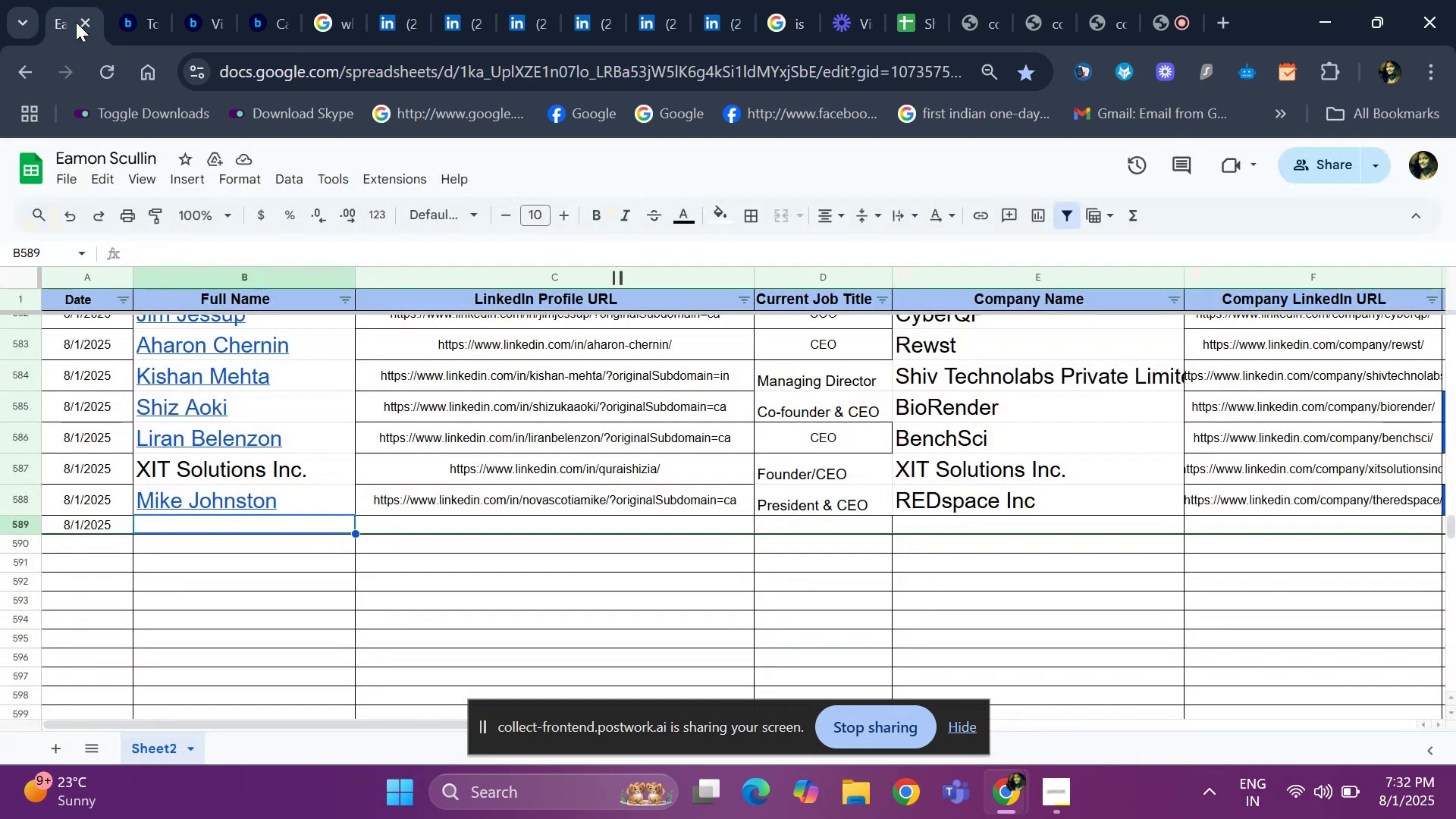 
key(Control+V)
 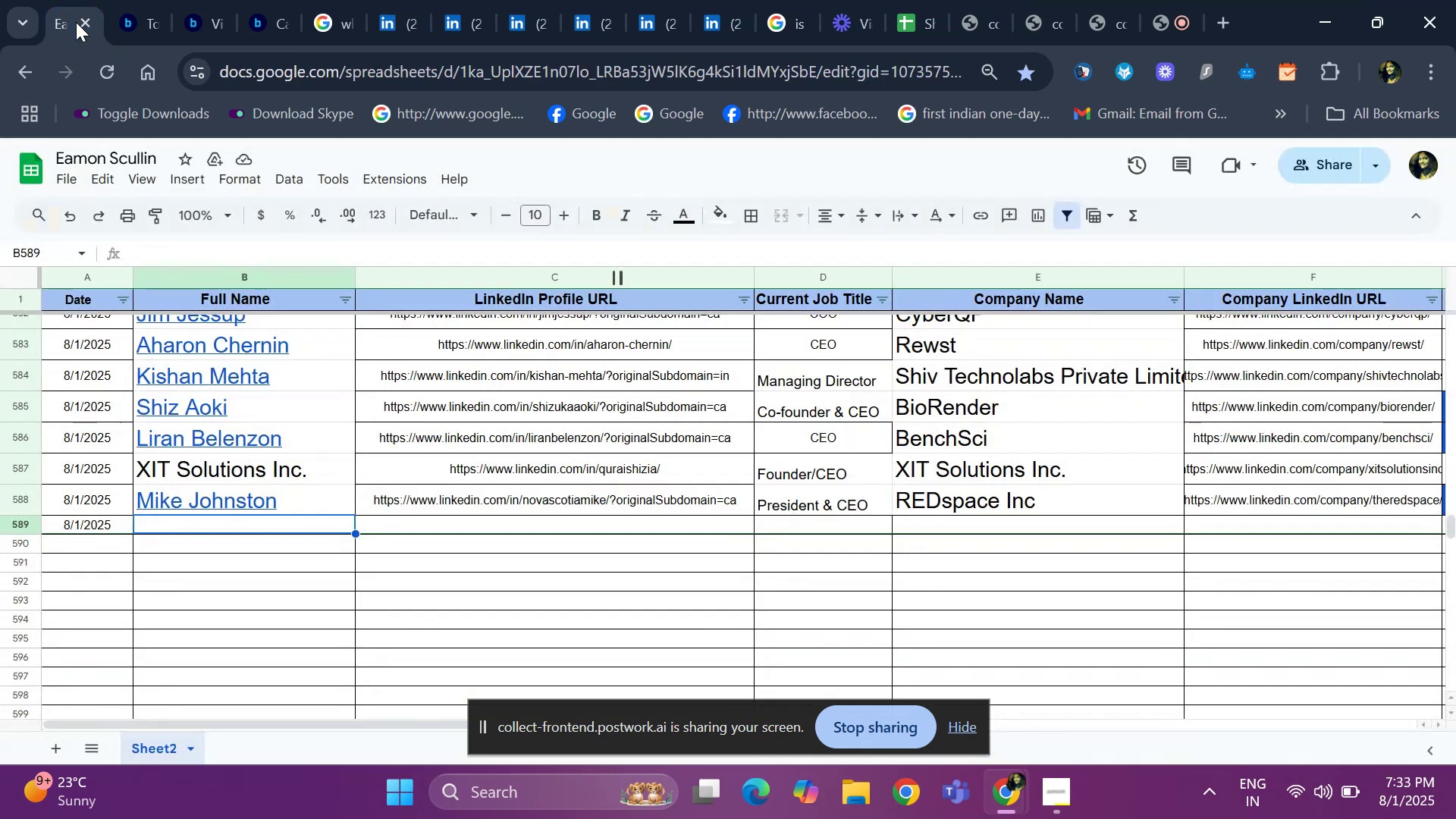 
key(ArrowRight)
 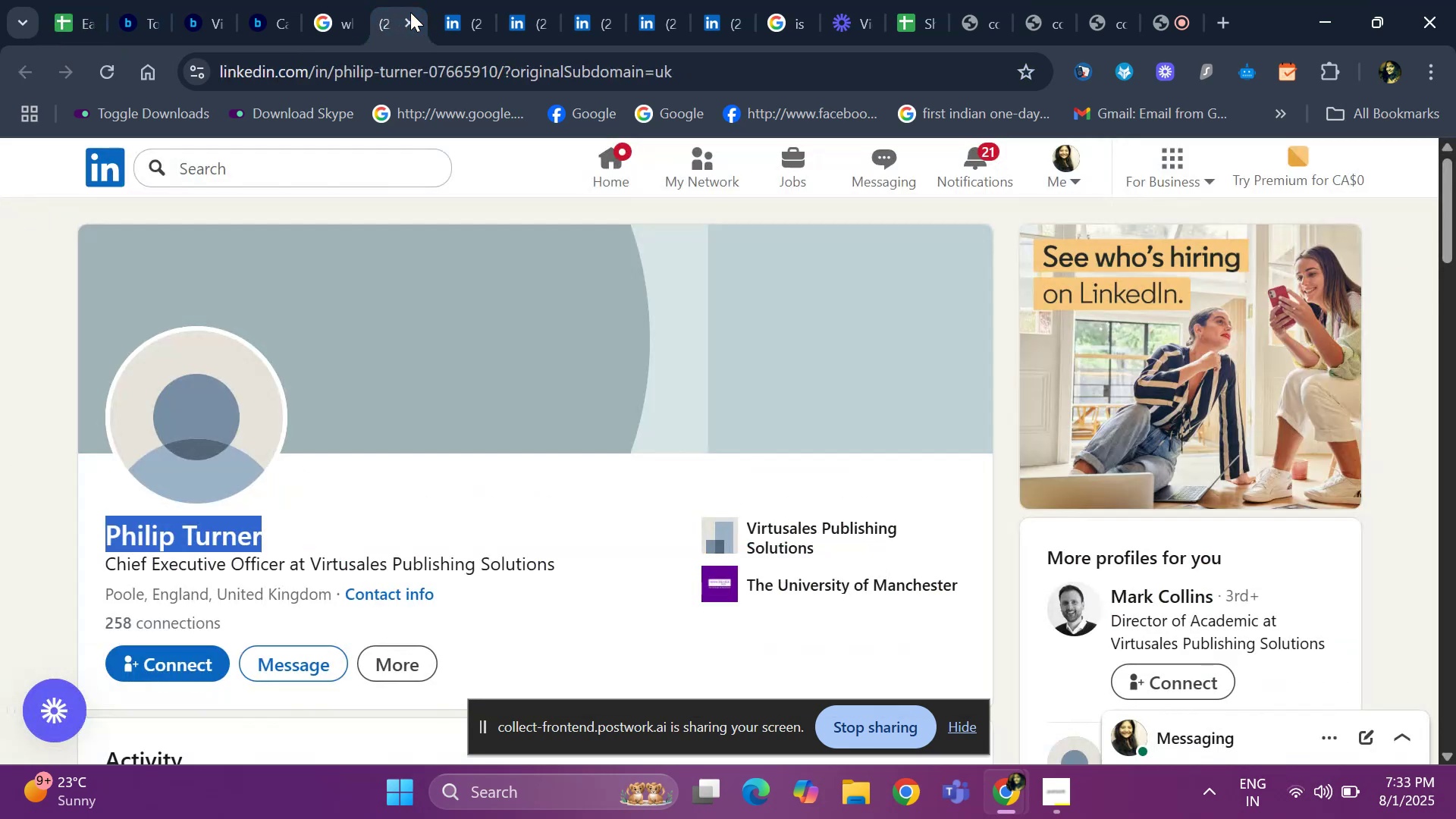 
left_click([699, 55])
 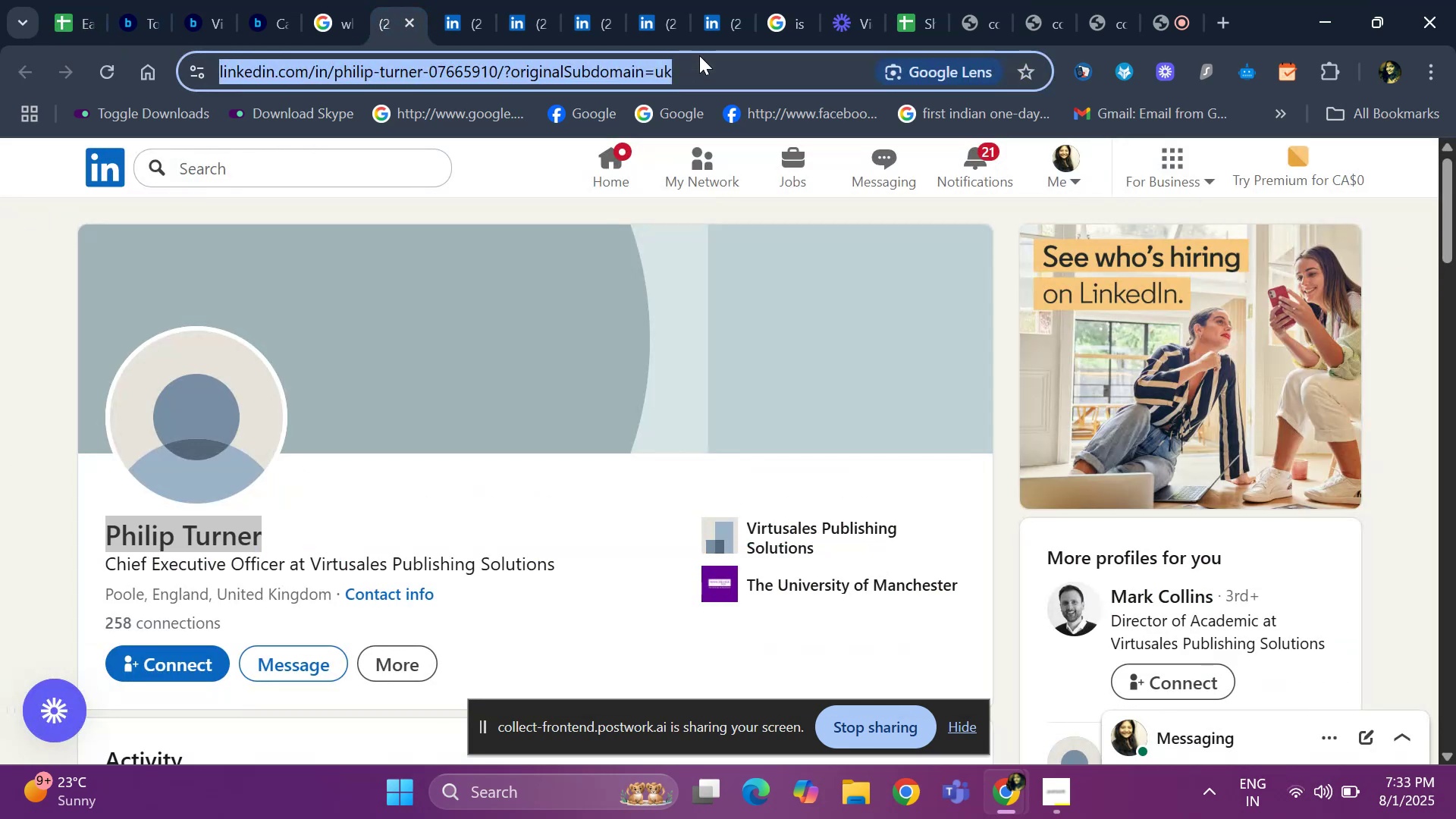 
key(Control+C)
 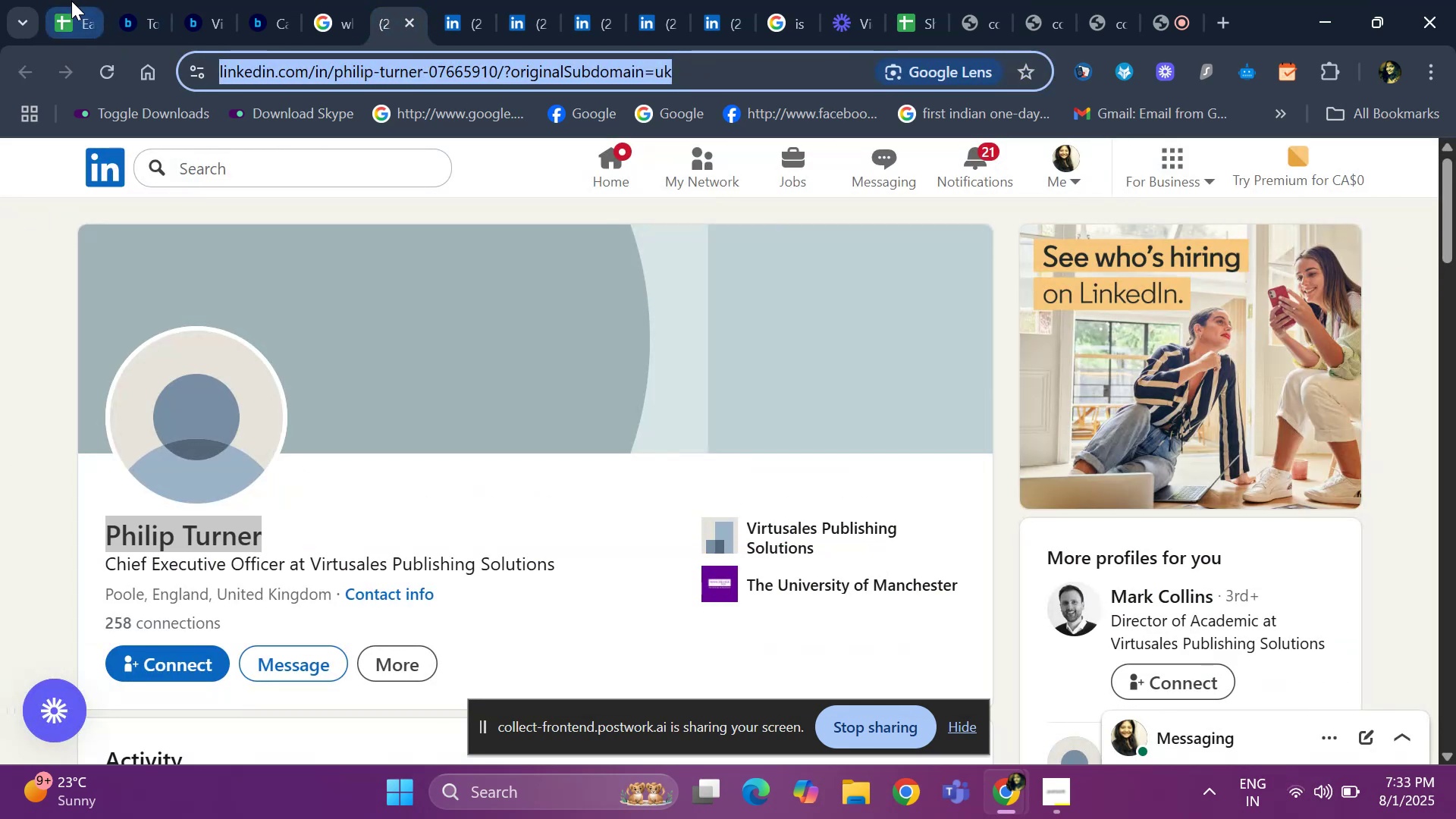 
left_click([71, 8])
 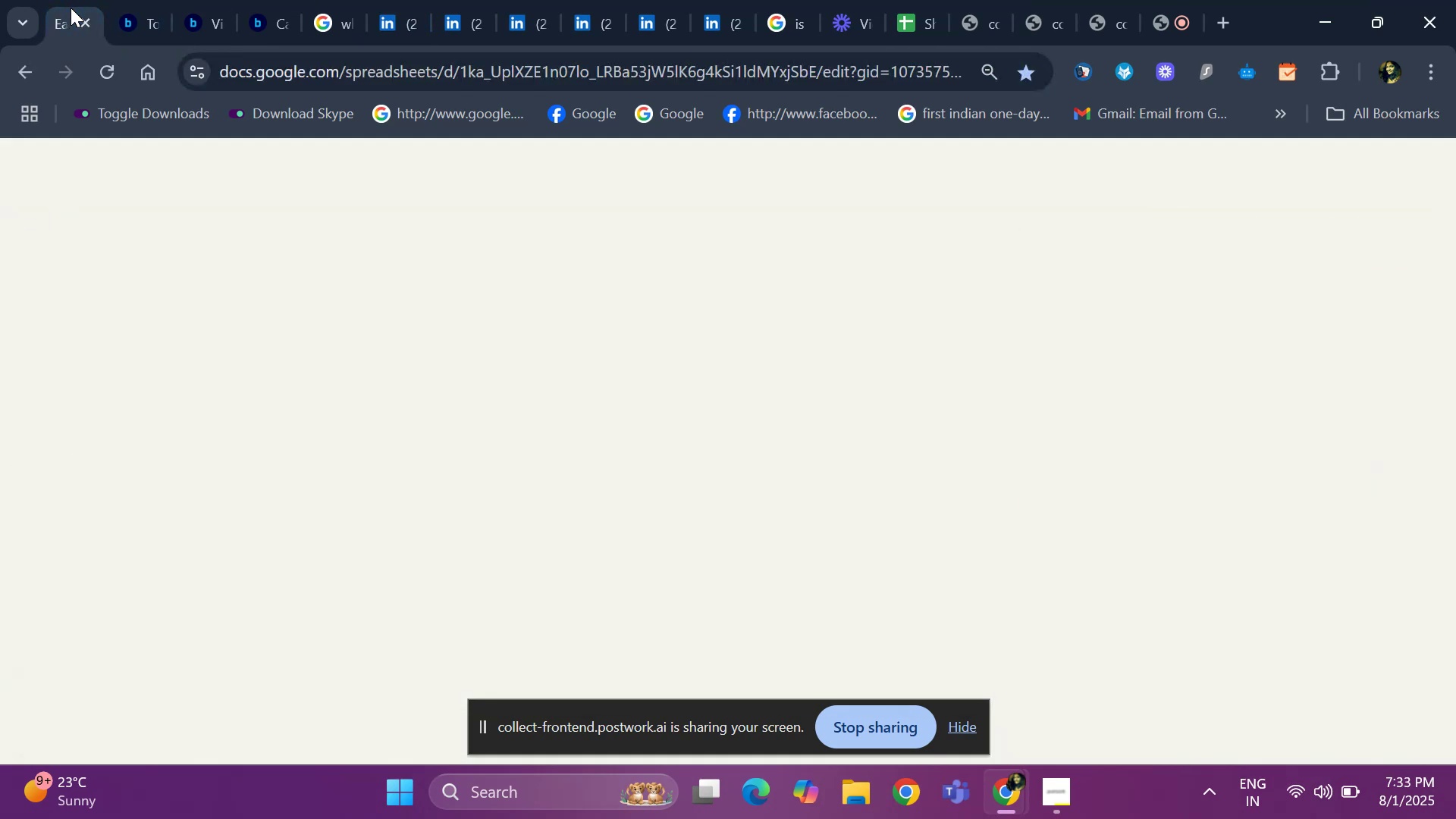 
key(Control+V)
 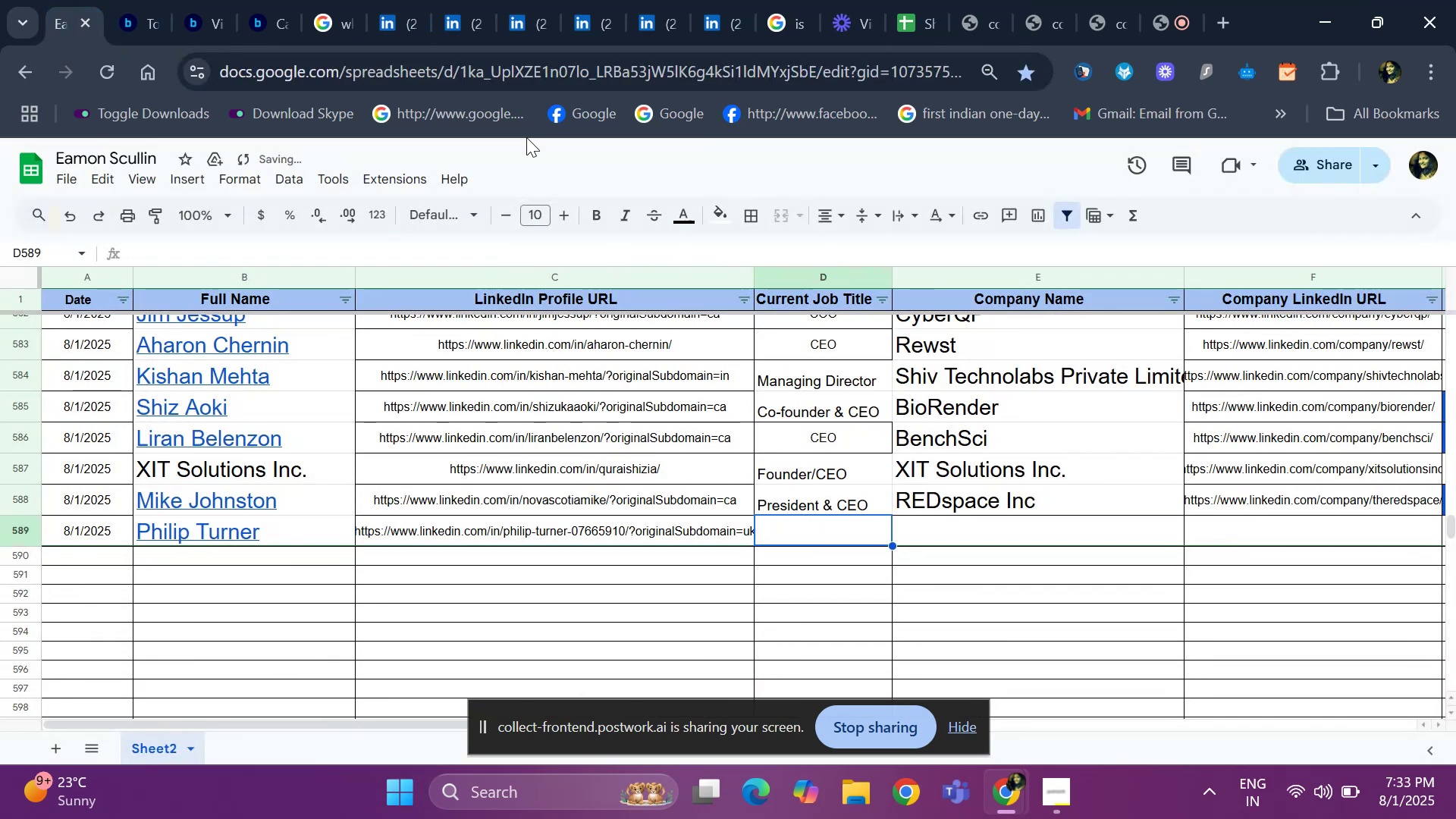 
left_click([388, 5])
 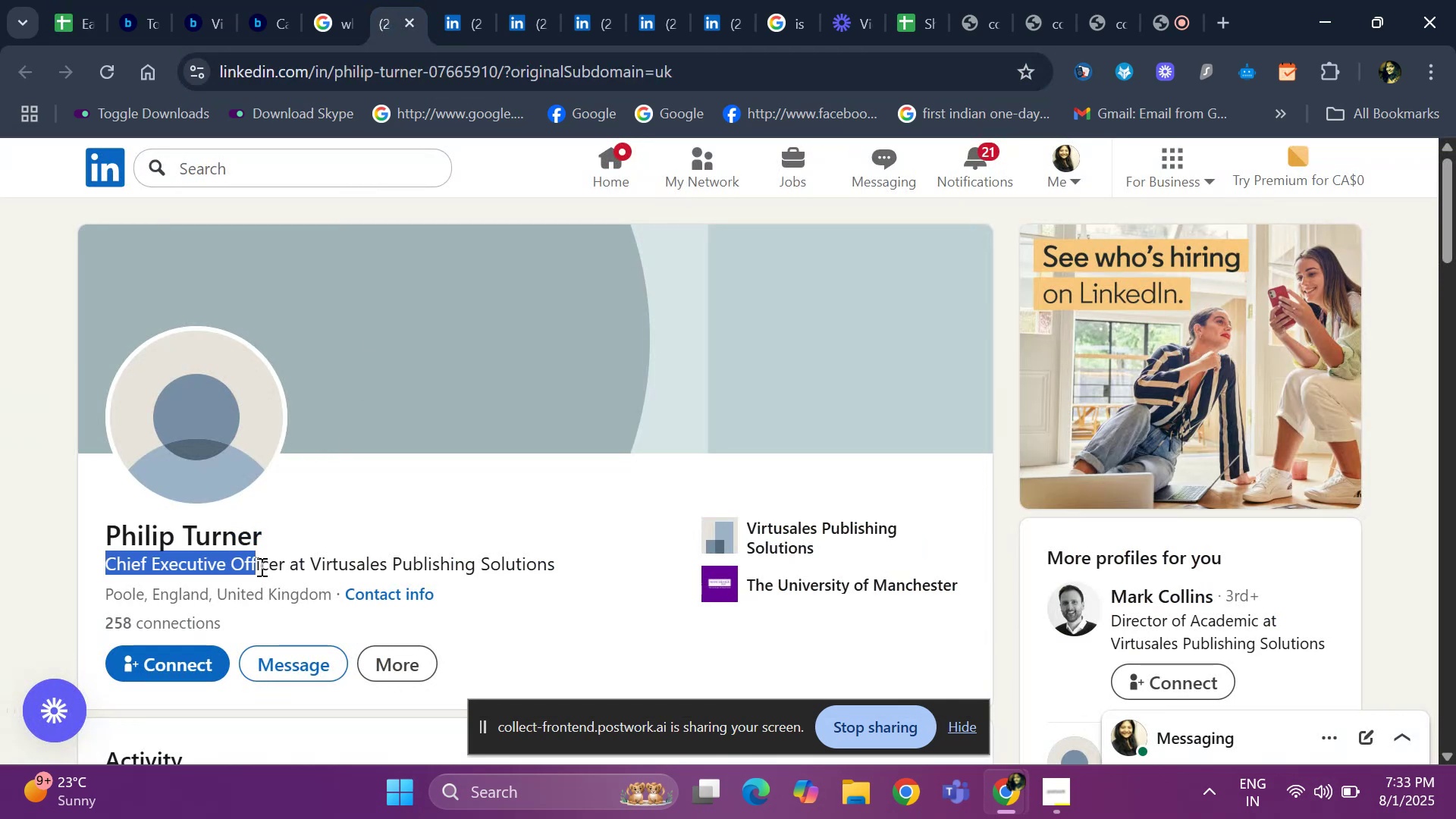 
key(Control+ControlLeft)
 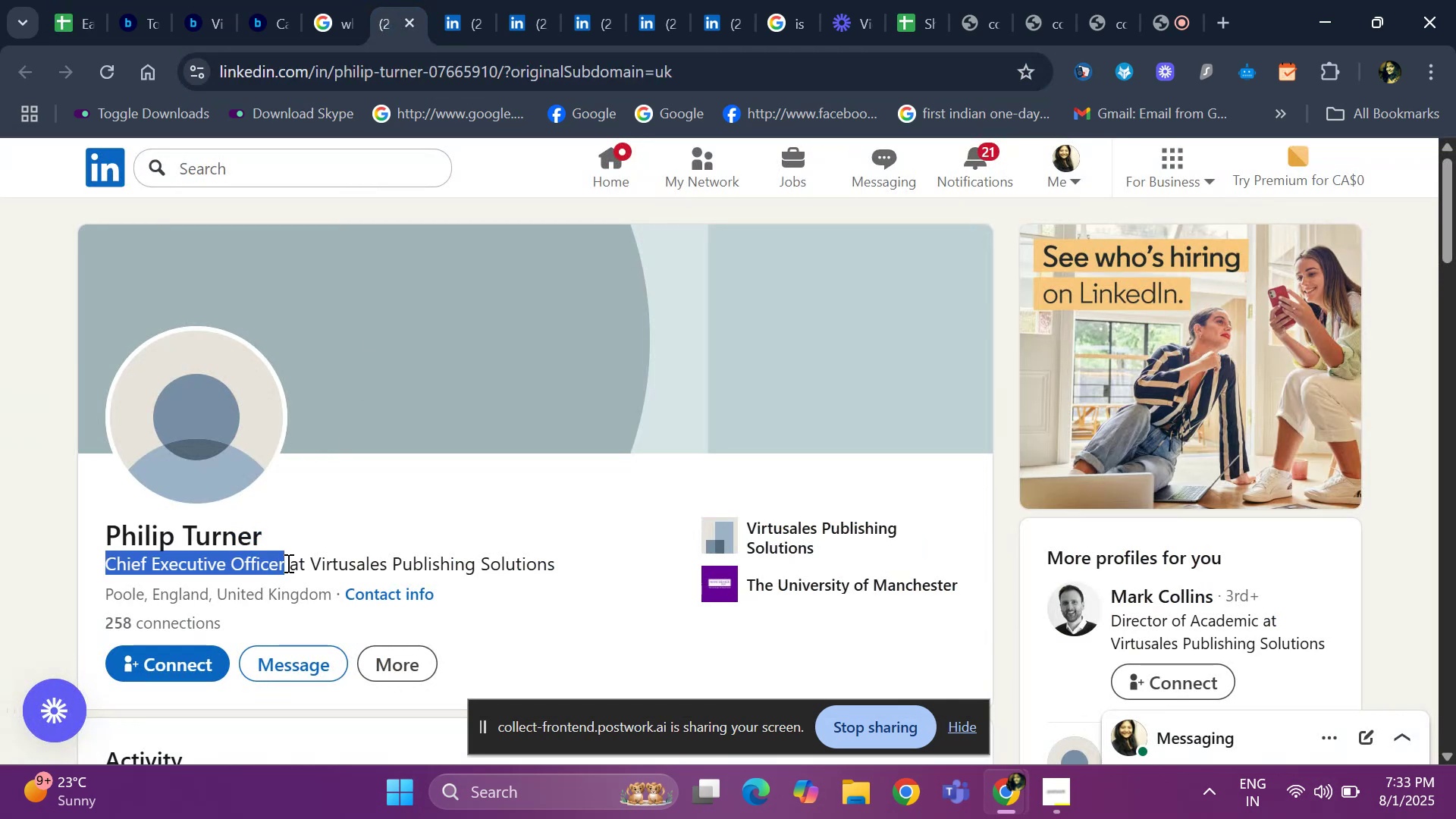 
key(Control+C)
 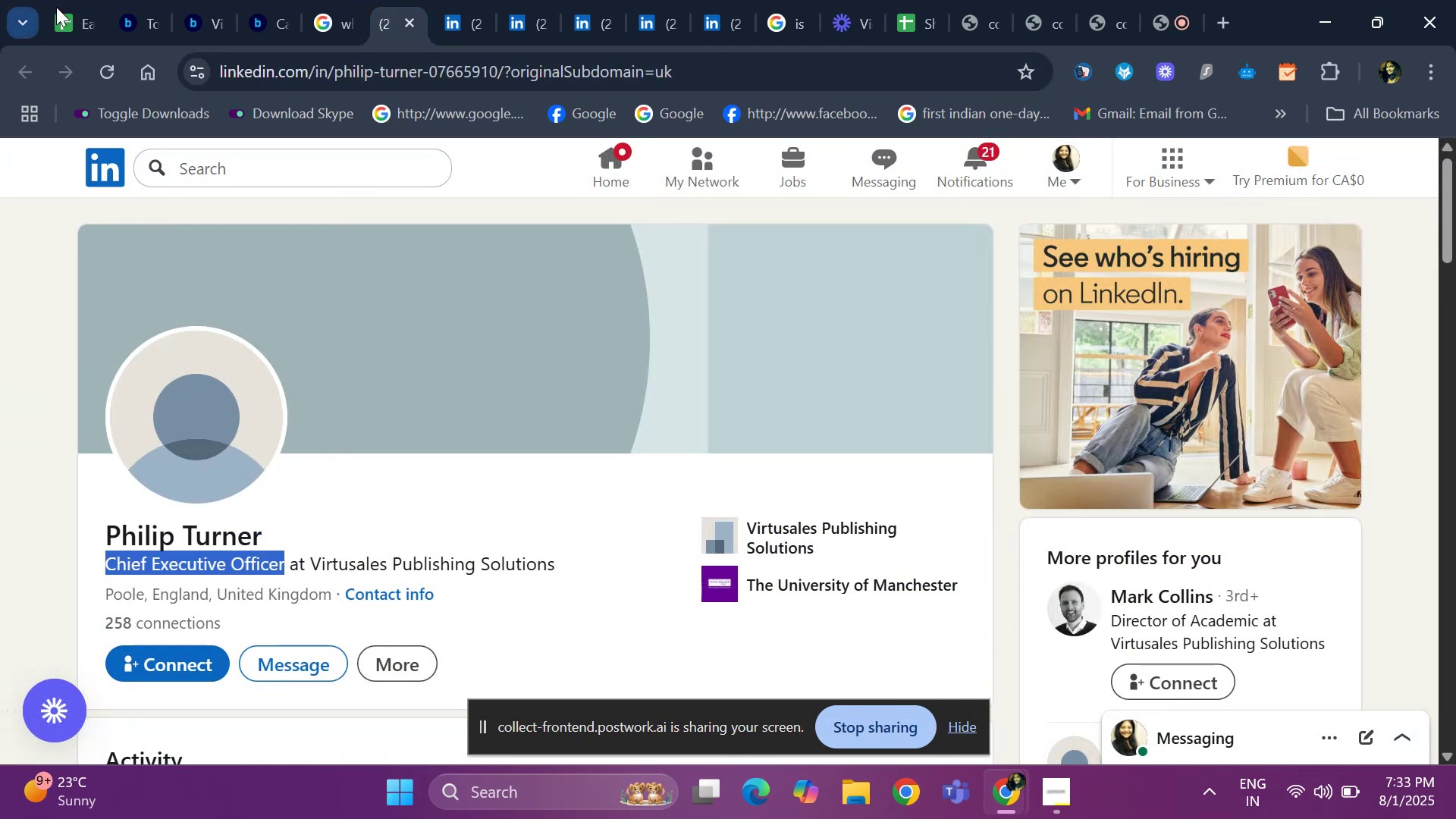 
left_click([60, 11])
 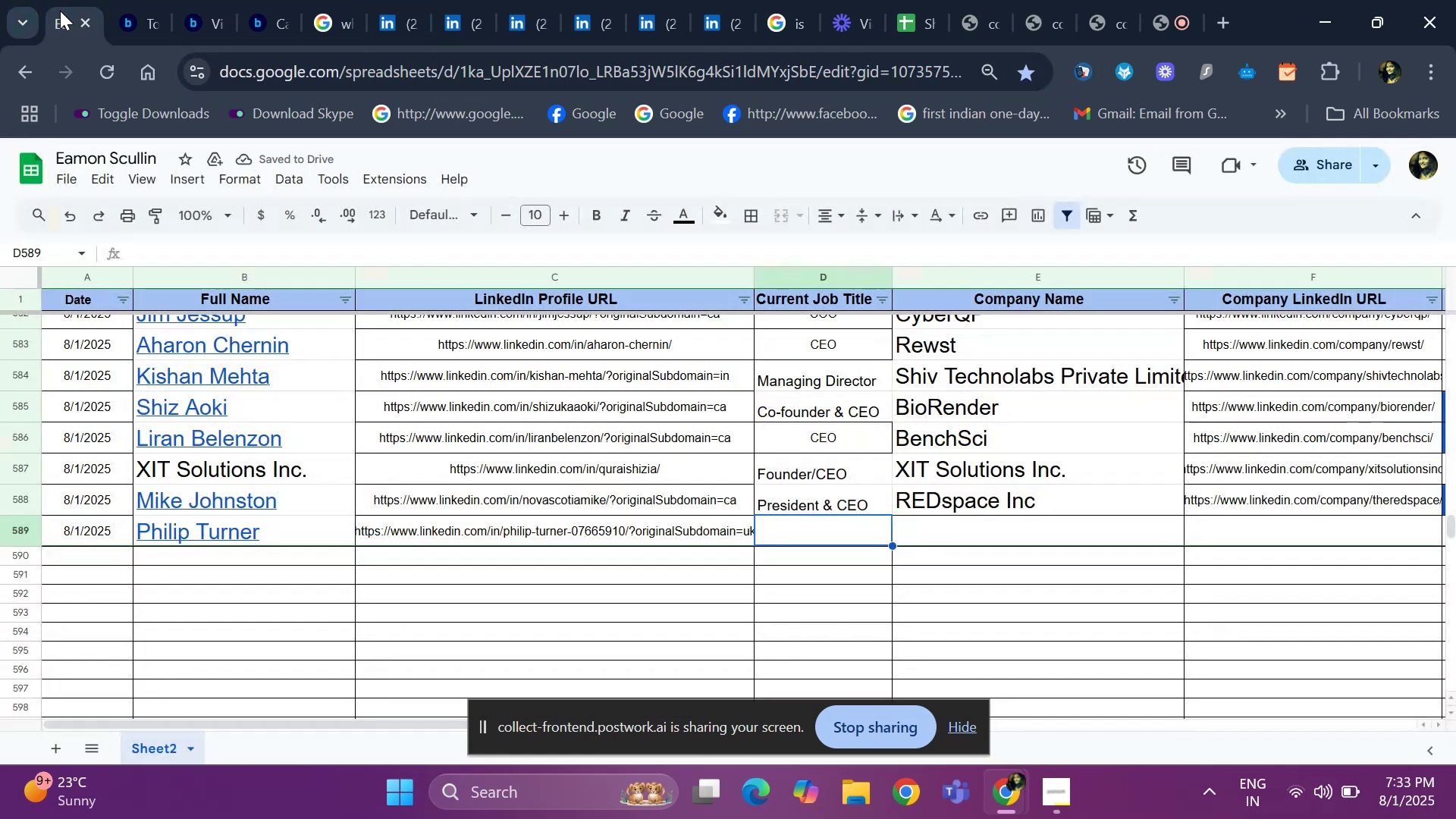 
key(Control+ControlLeft)
 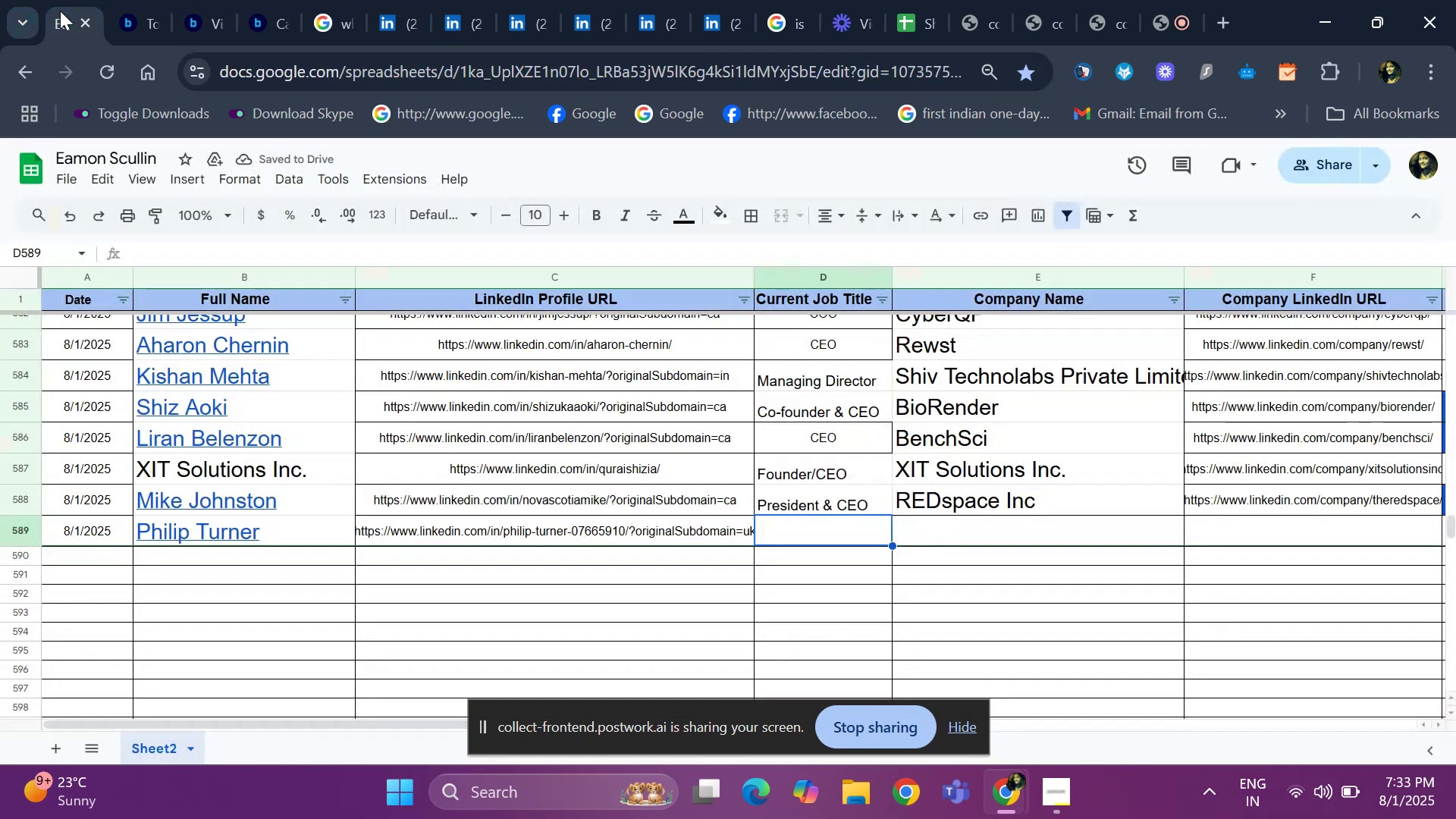 
key(Control+ControlLeft)
 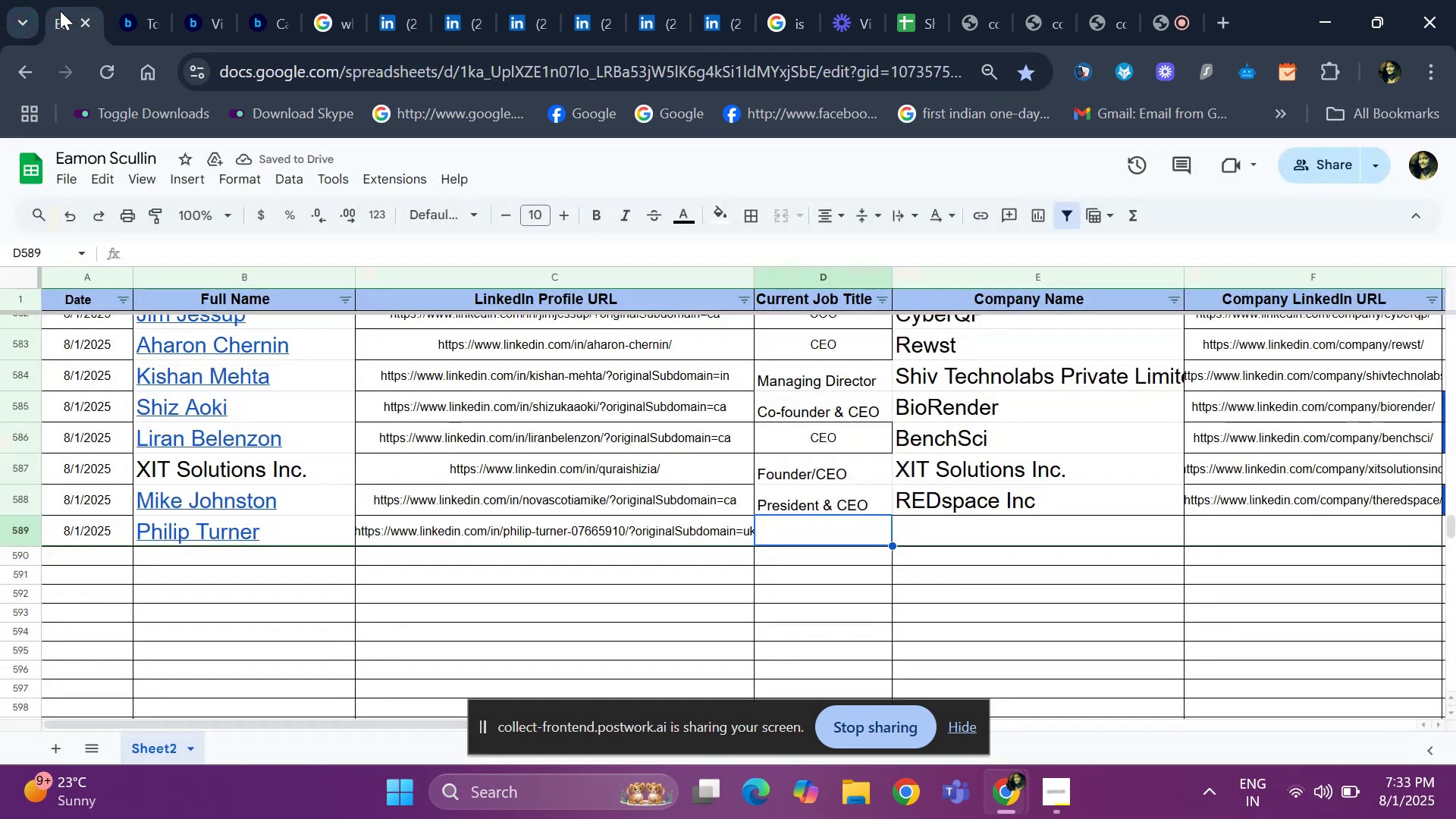 
key(Control+V)
 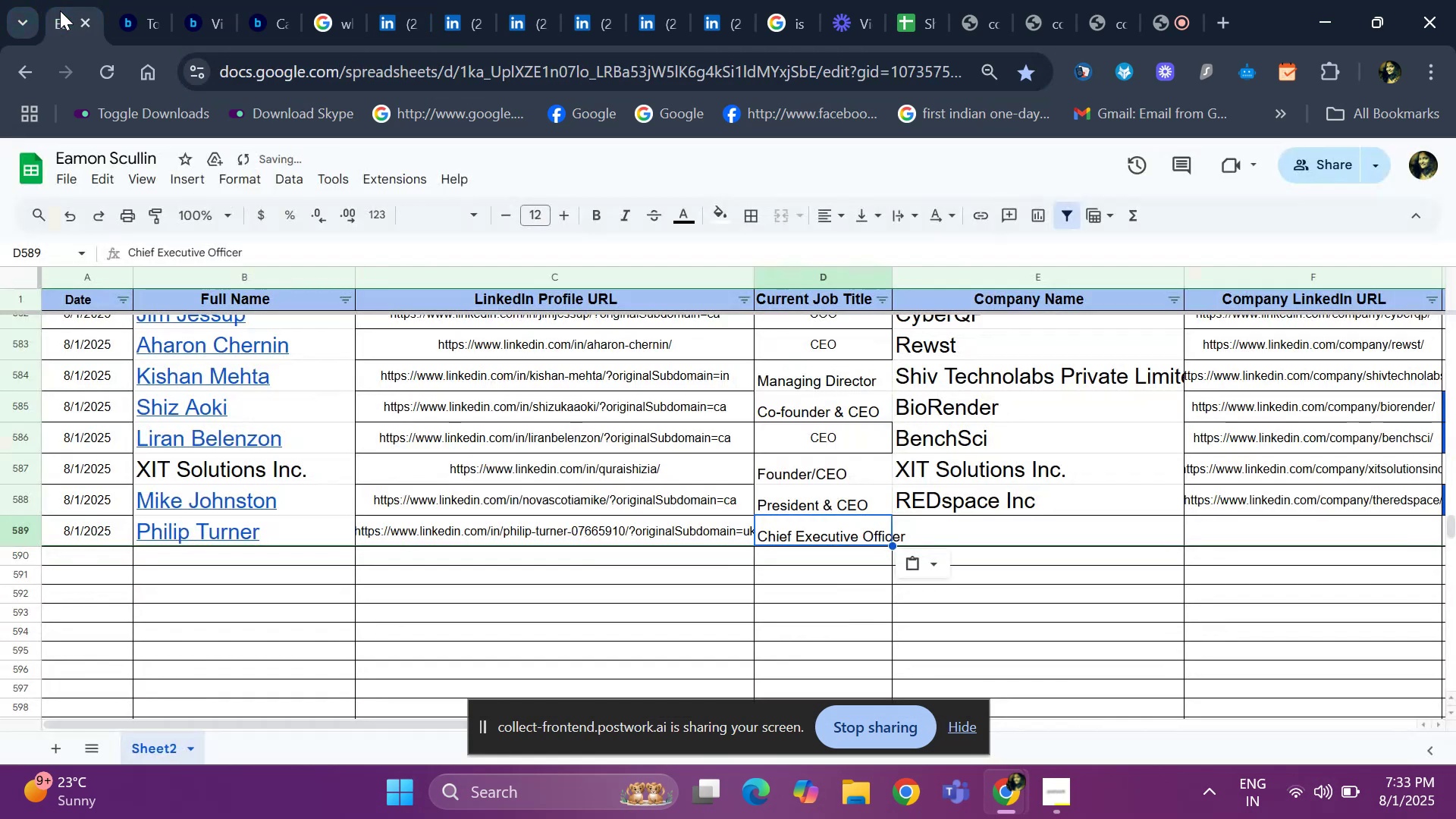 
key(ArrowRight)
 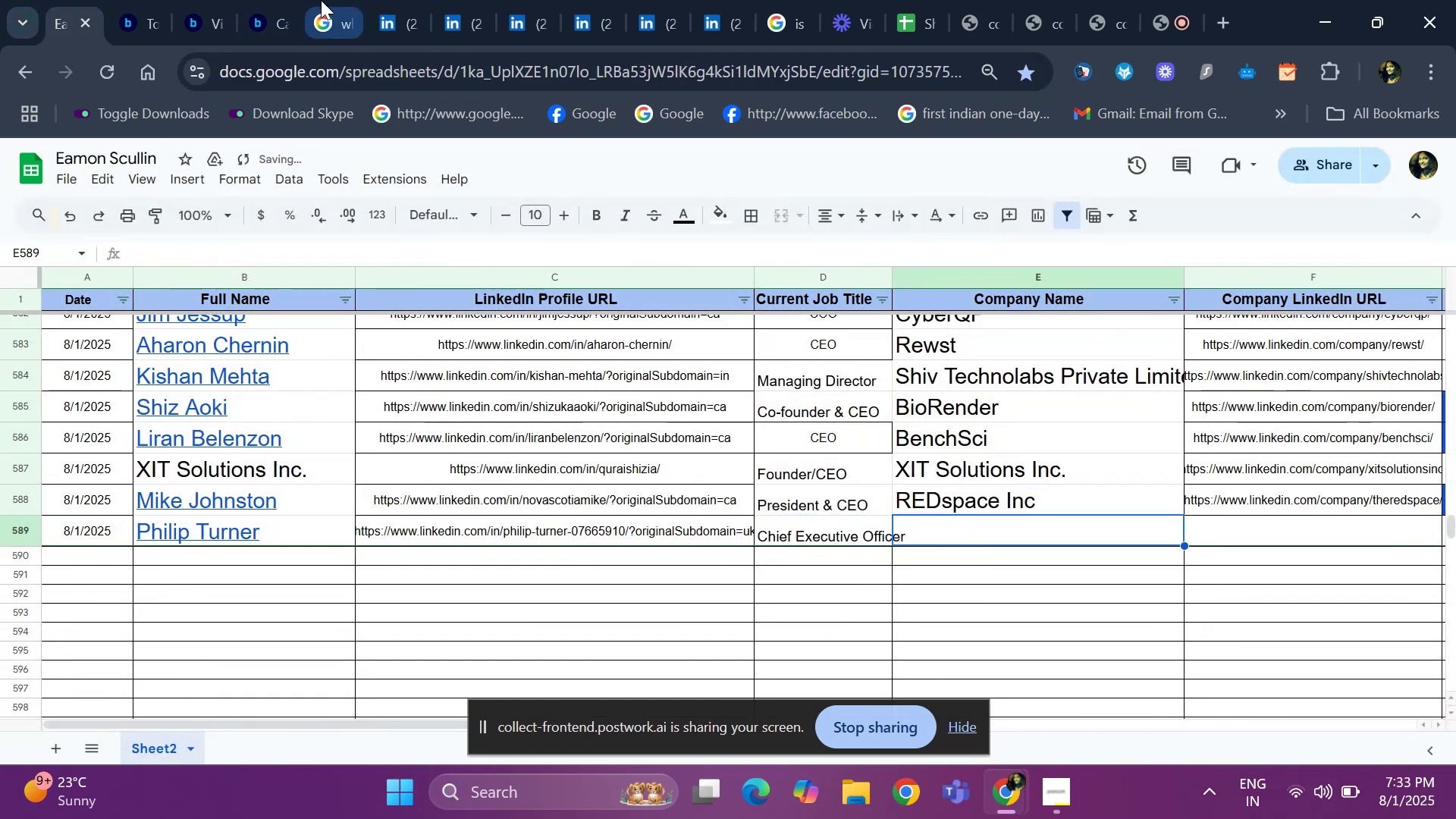 
left_click([383, 25])
 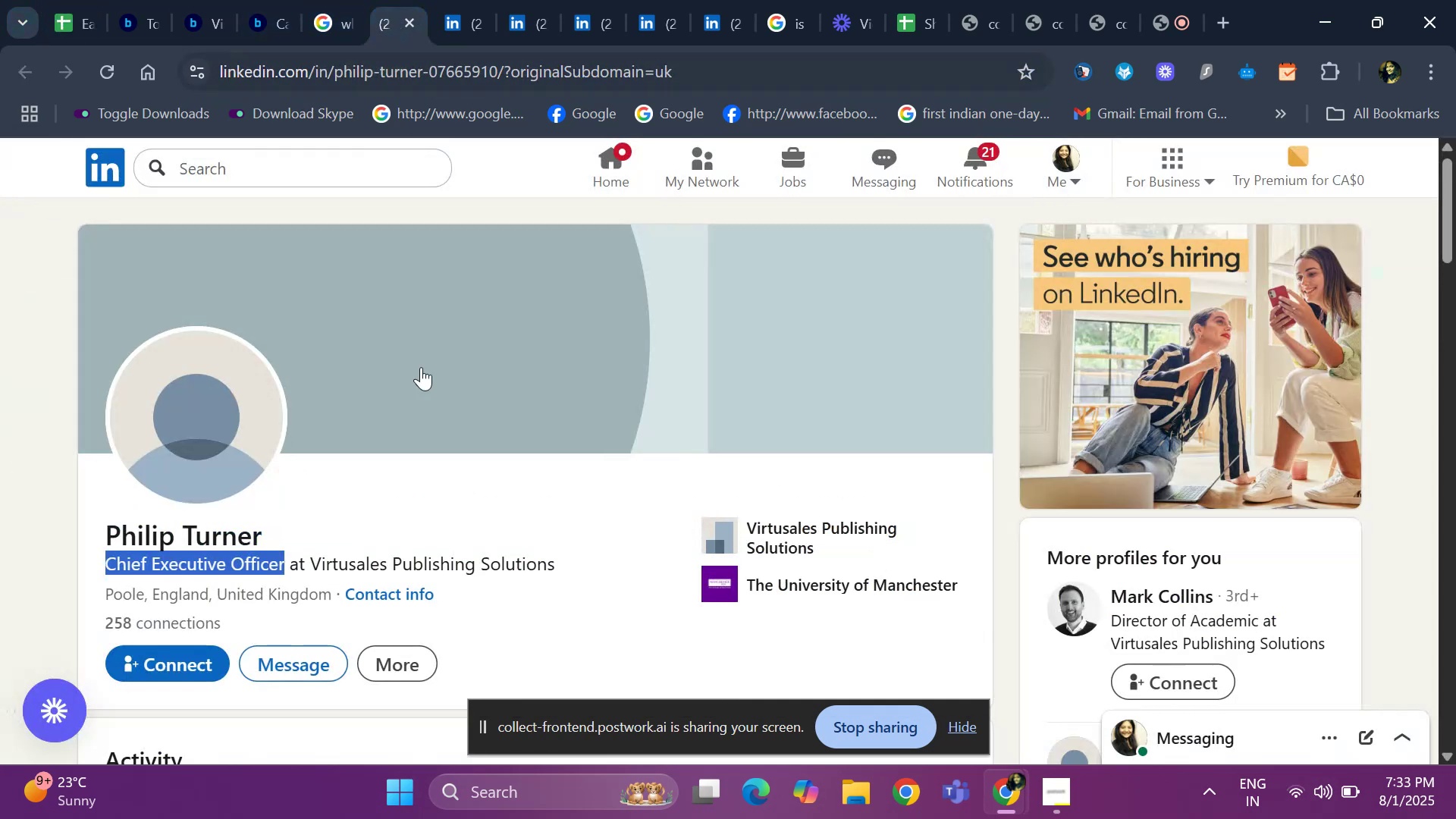 
scroll: coordinate [265, 388], scroll_direction: down, amount: 7.0
 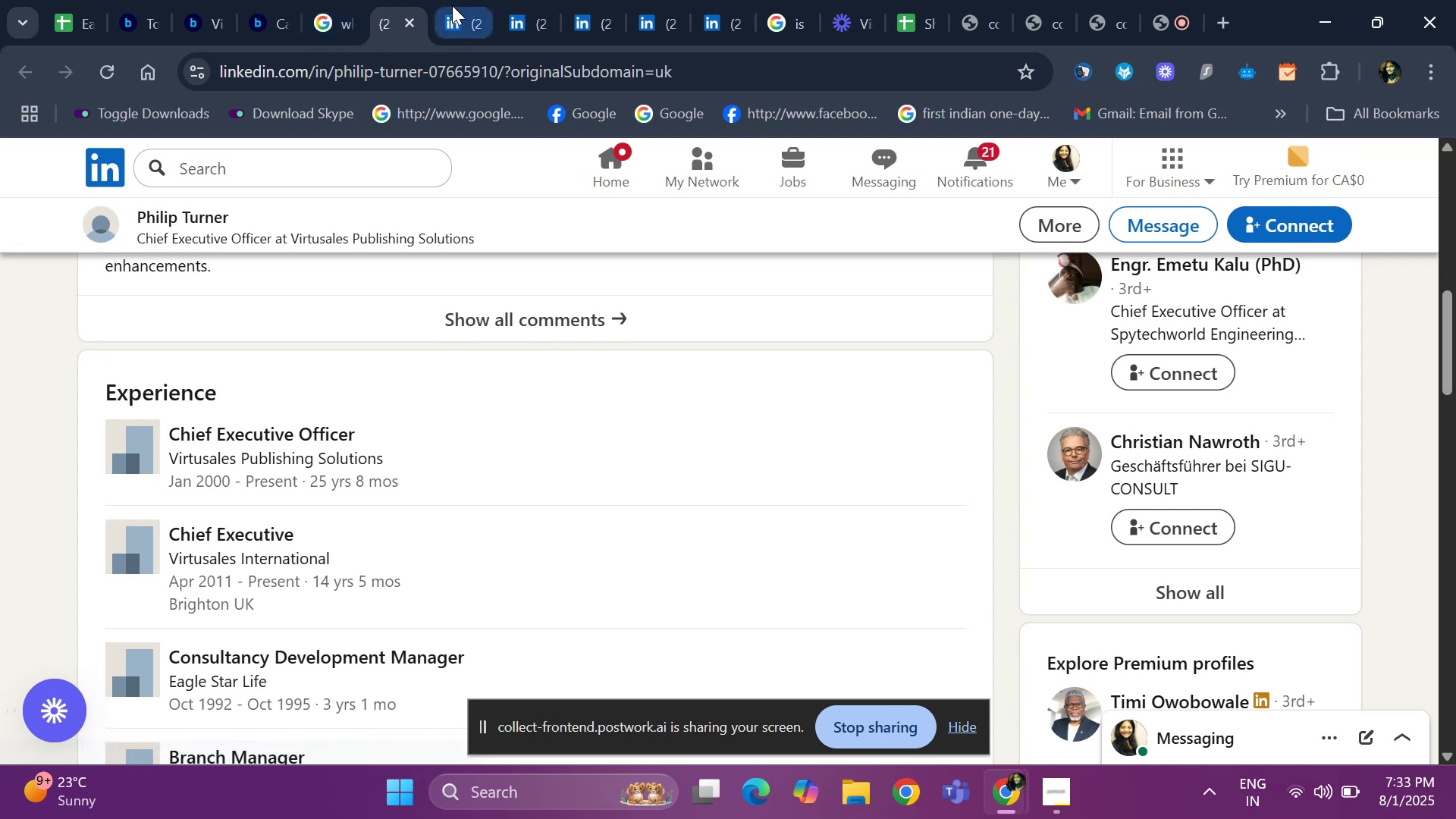 
scroll: coordinate [462, 287], scroll_direction: up, amount: 4.0
 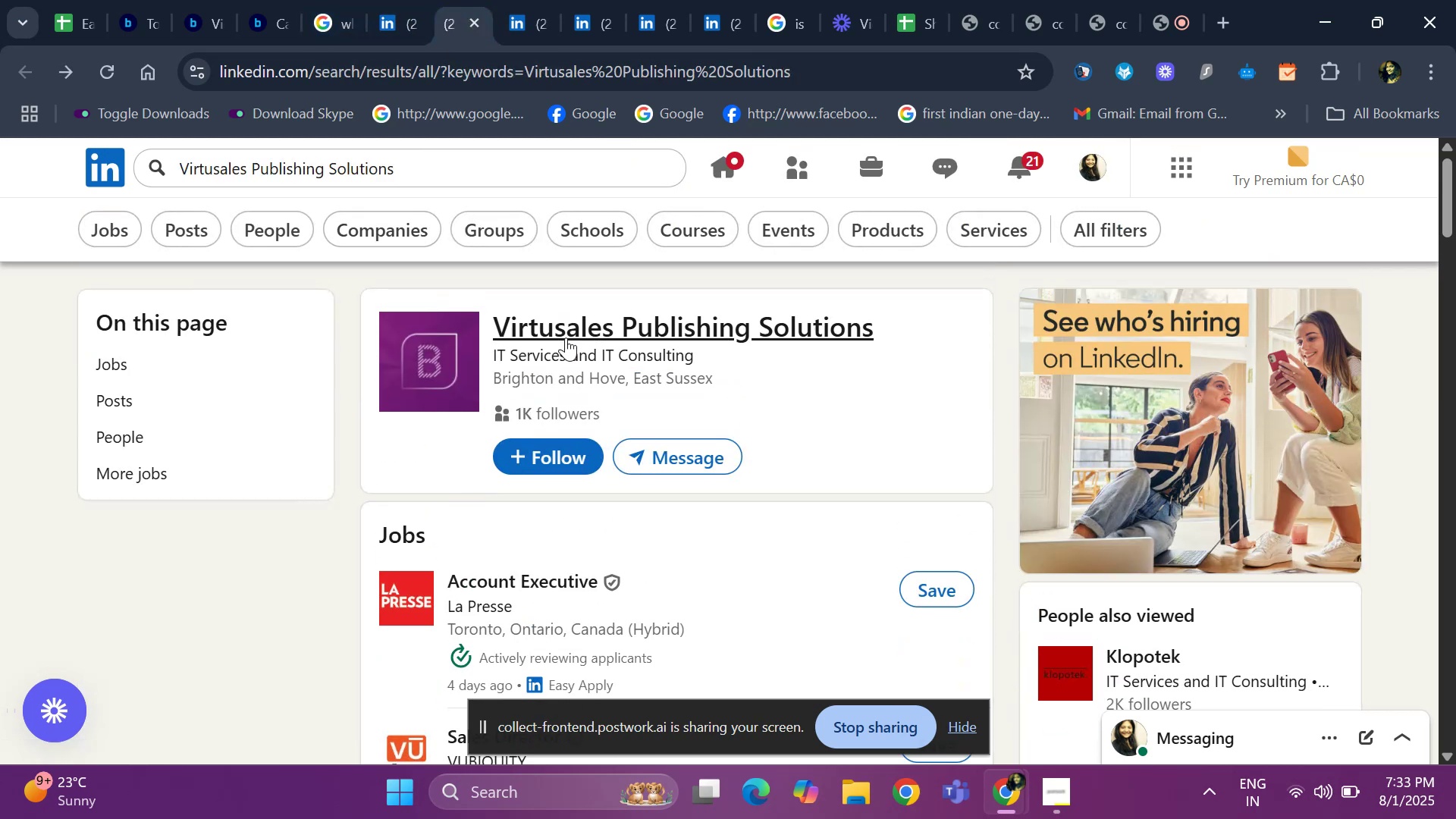 
left_click([566, 337])
 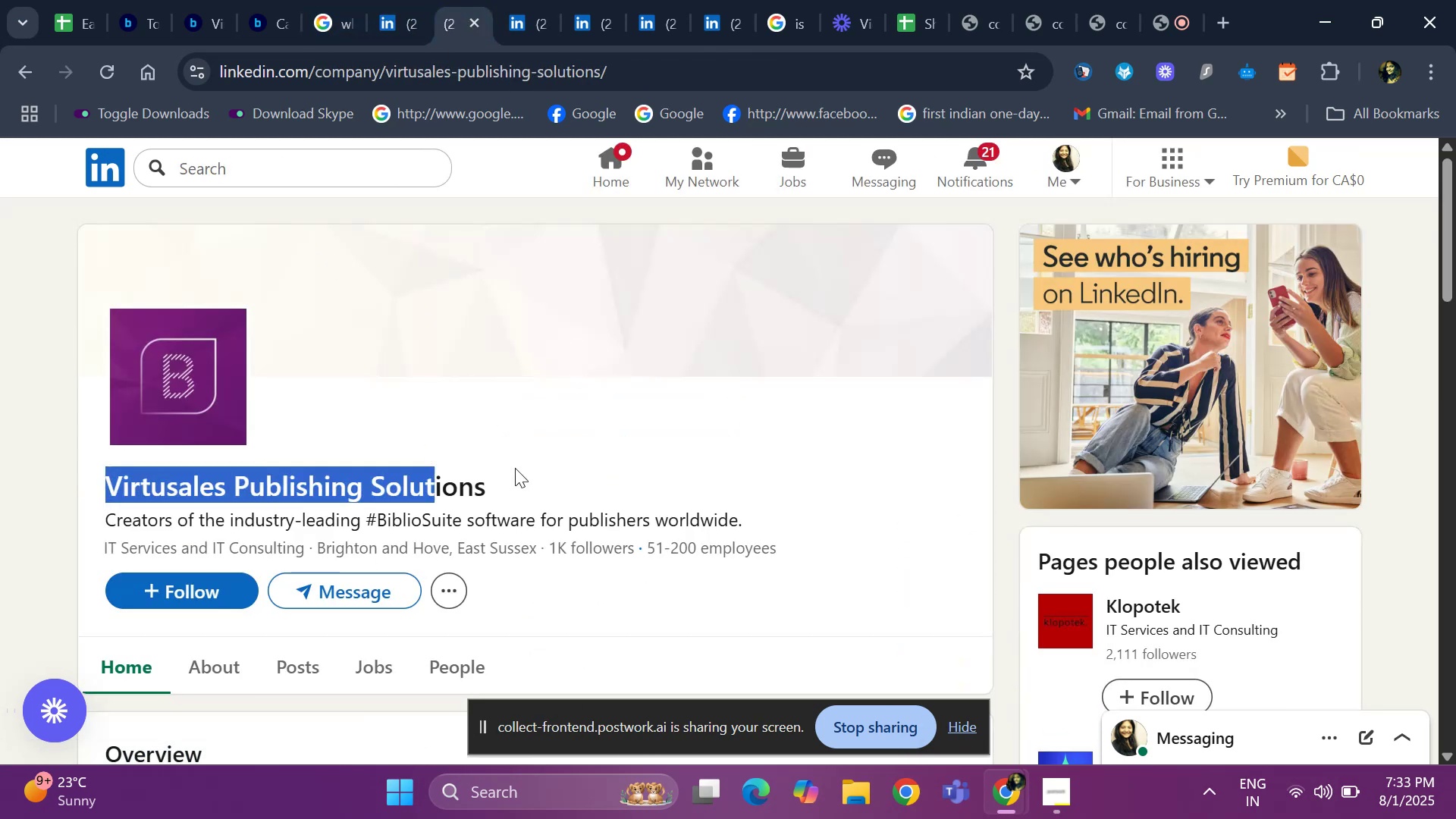 
key(Control+C)
 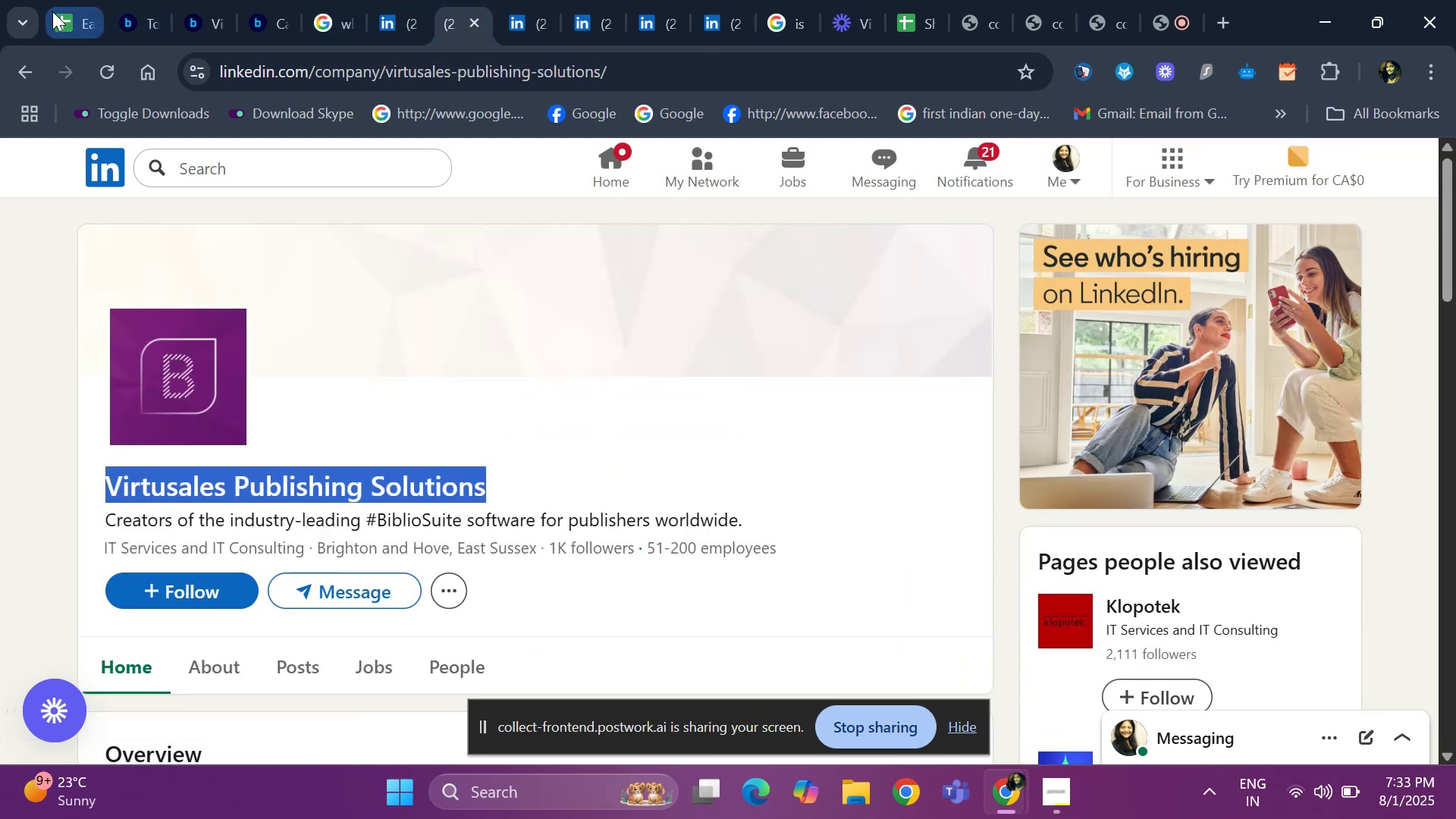 
left_click([65, 14])
 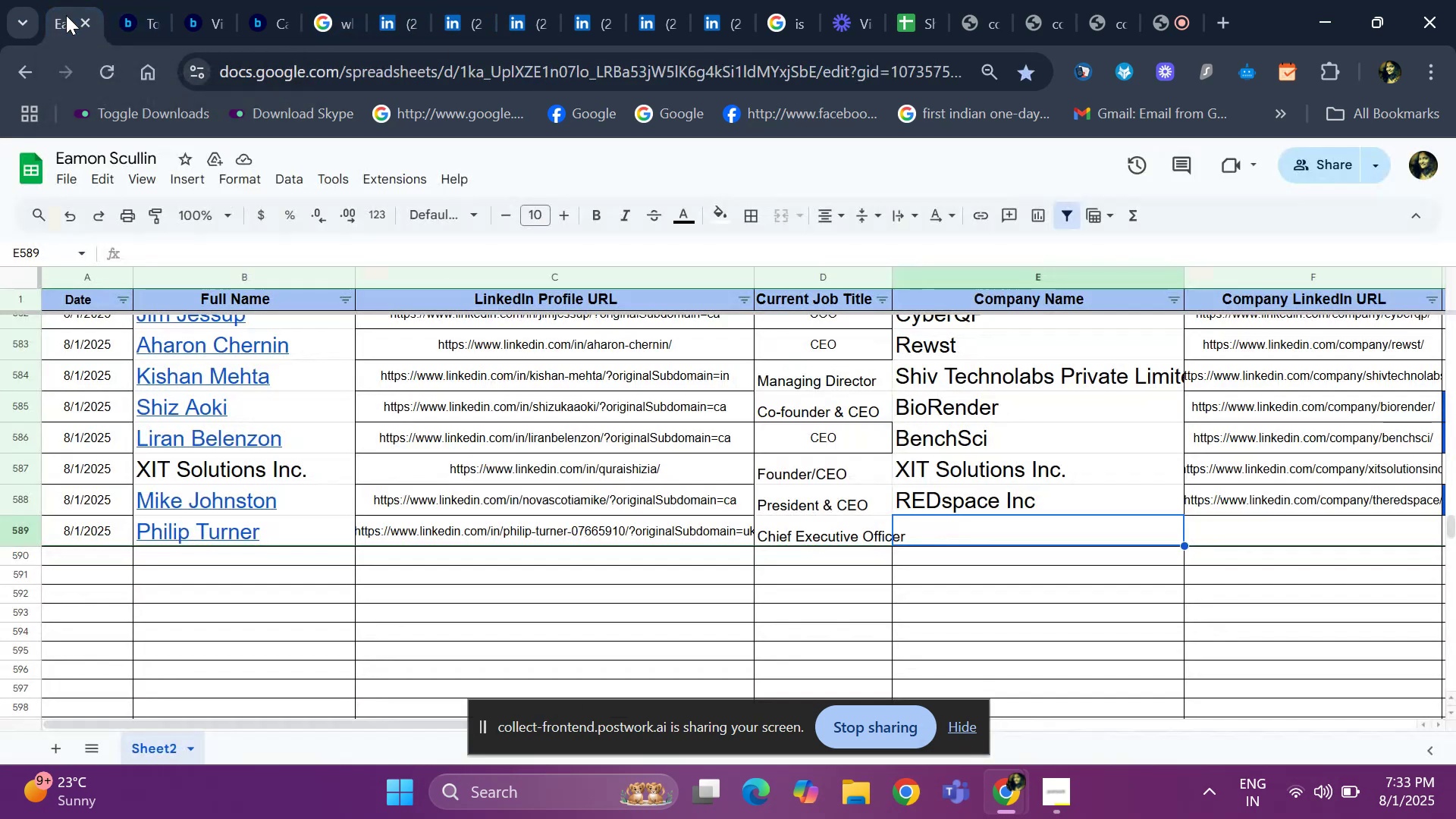 
key(Control+ControlLeft)
 